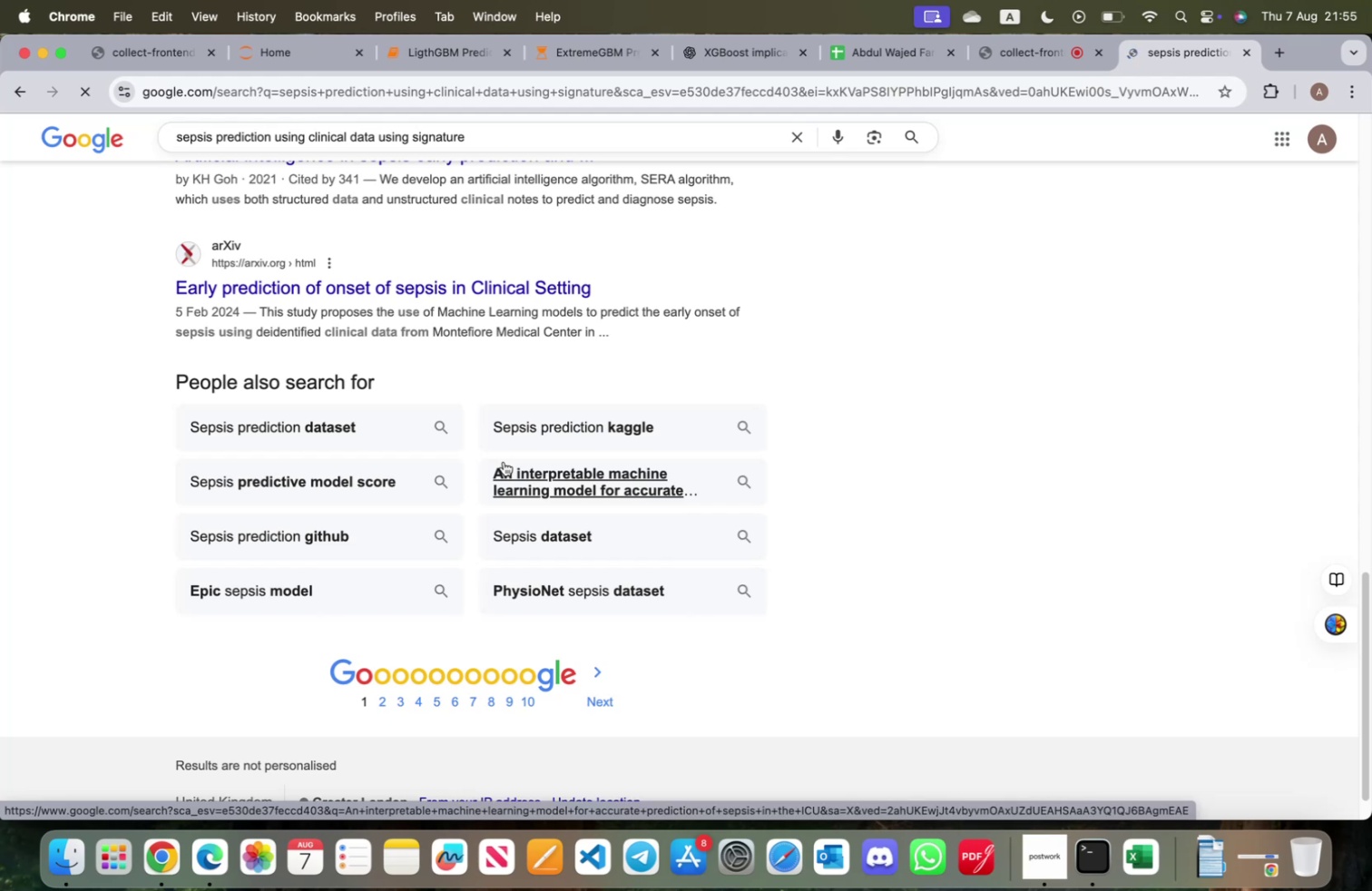 
scroll: coordinate [504, 461], scroll_direction: up, amount: 63.0
 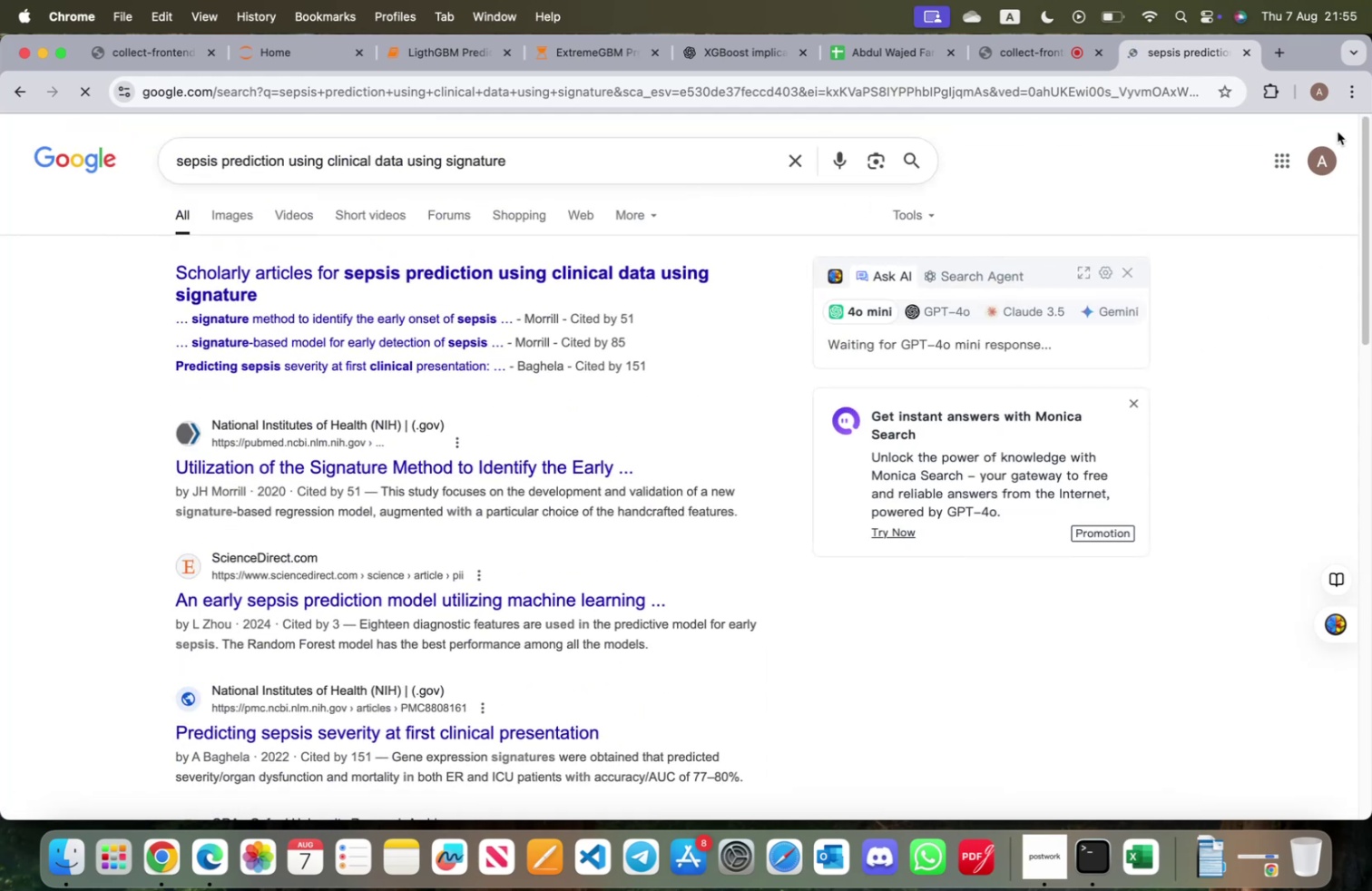 
left_click([1280, 44])
 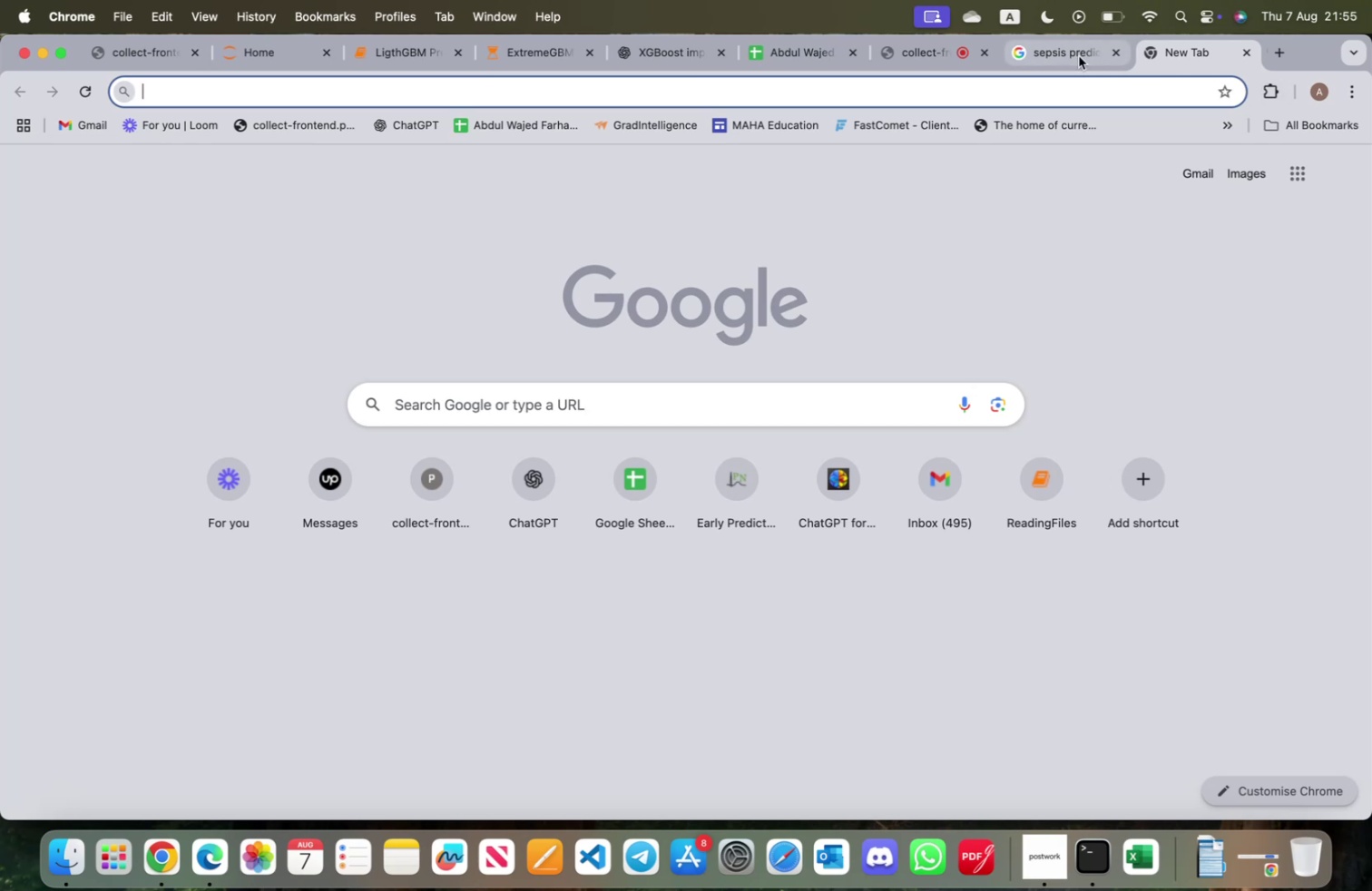 
wait(5.74)
 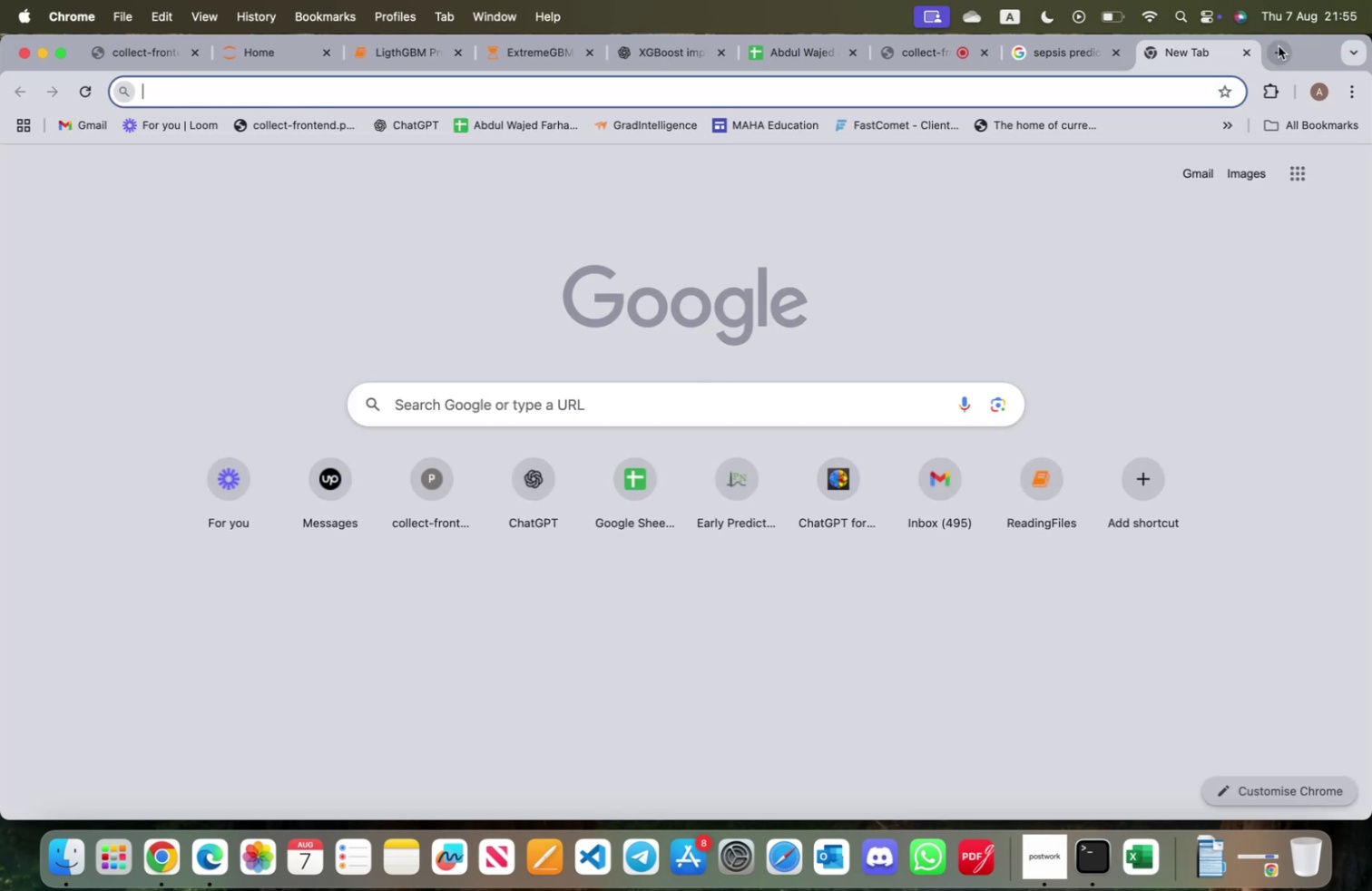 
left_click([1070, 54])
 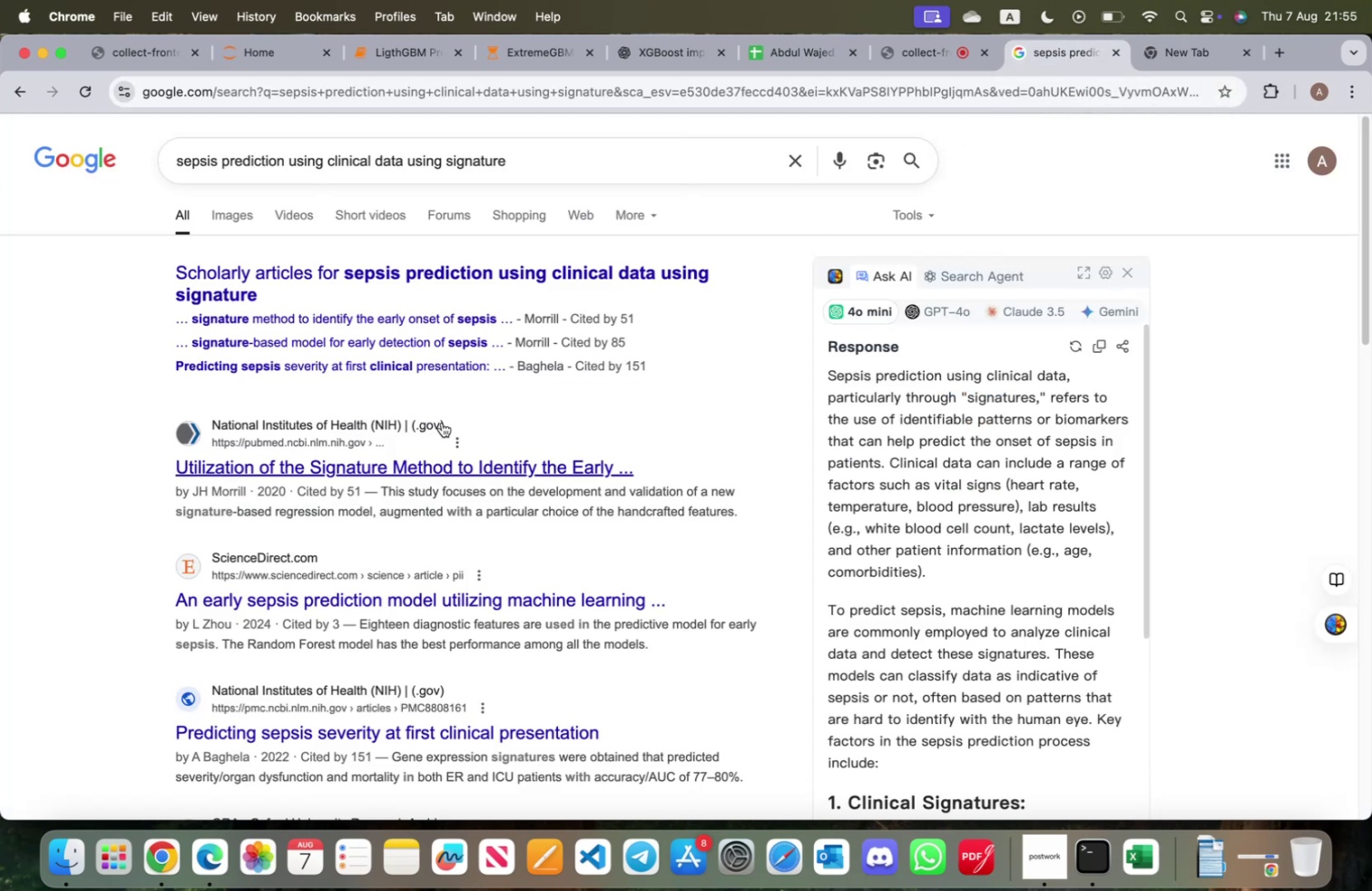 
left_click([441, 455])
 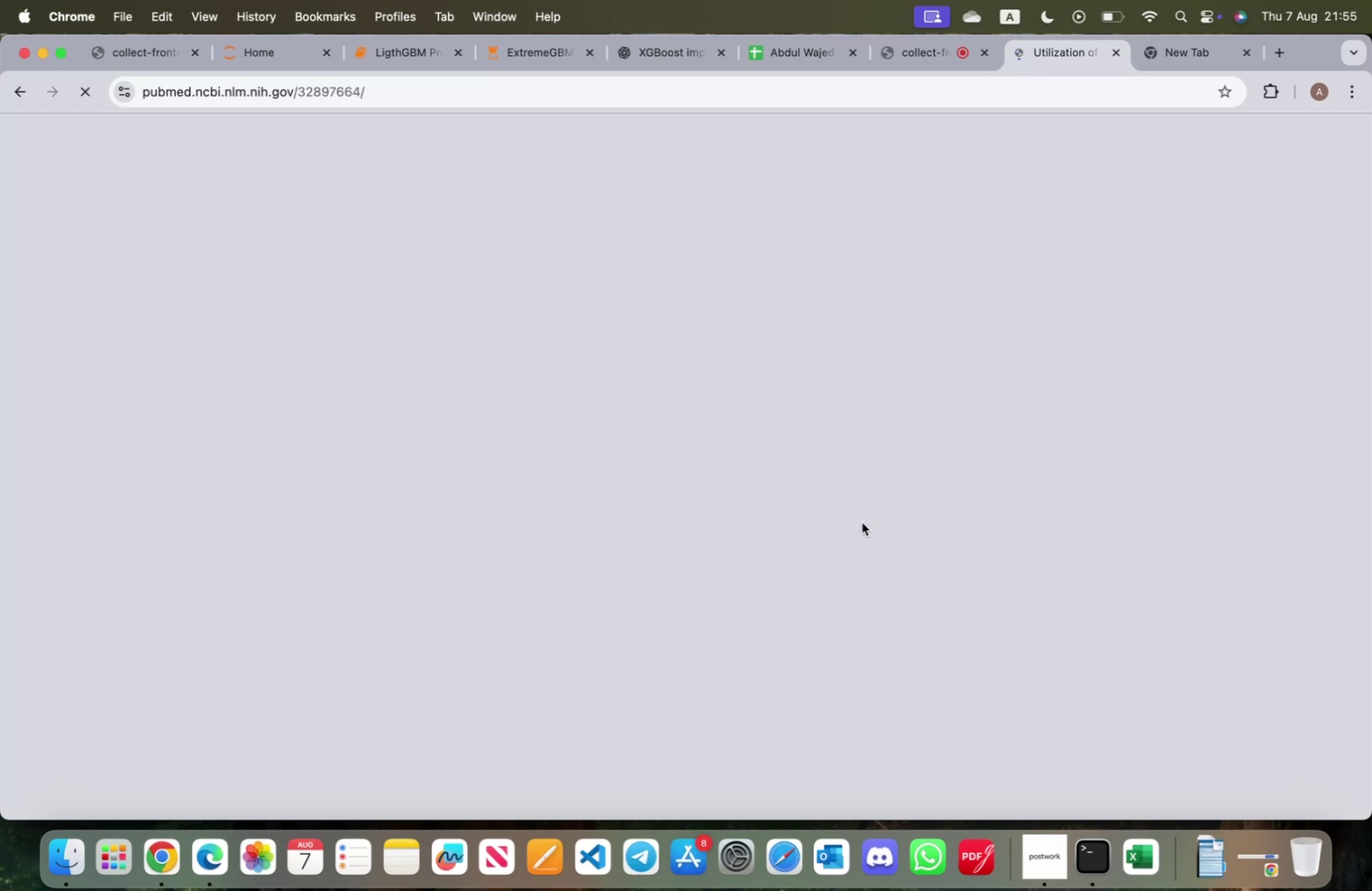 
wait(12.91)
 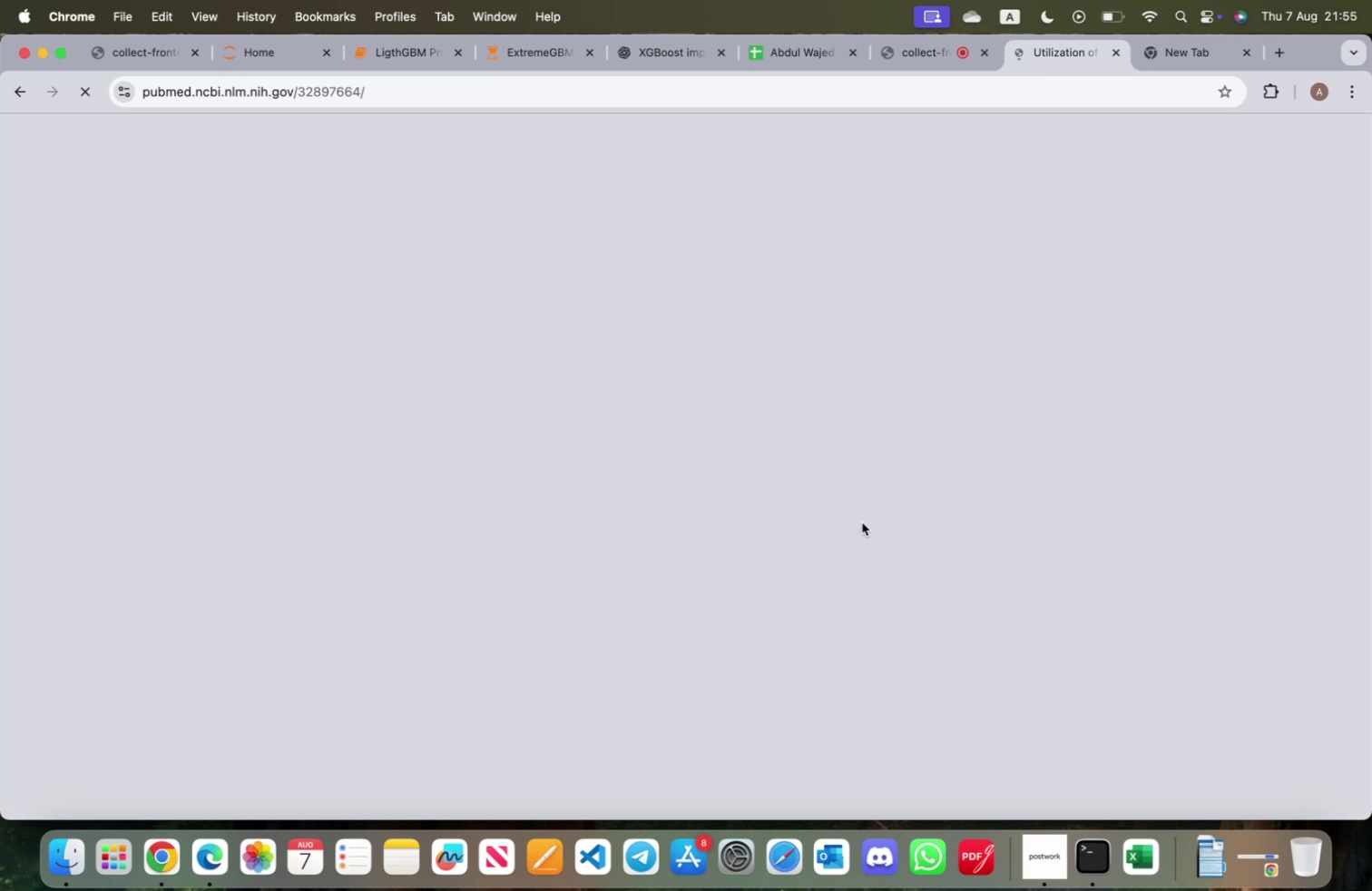 
left_click([536, 58])
 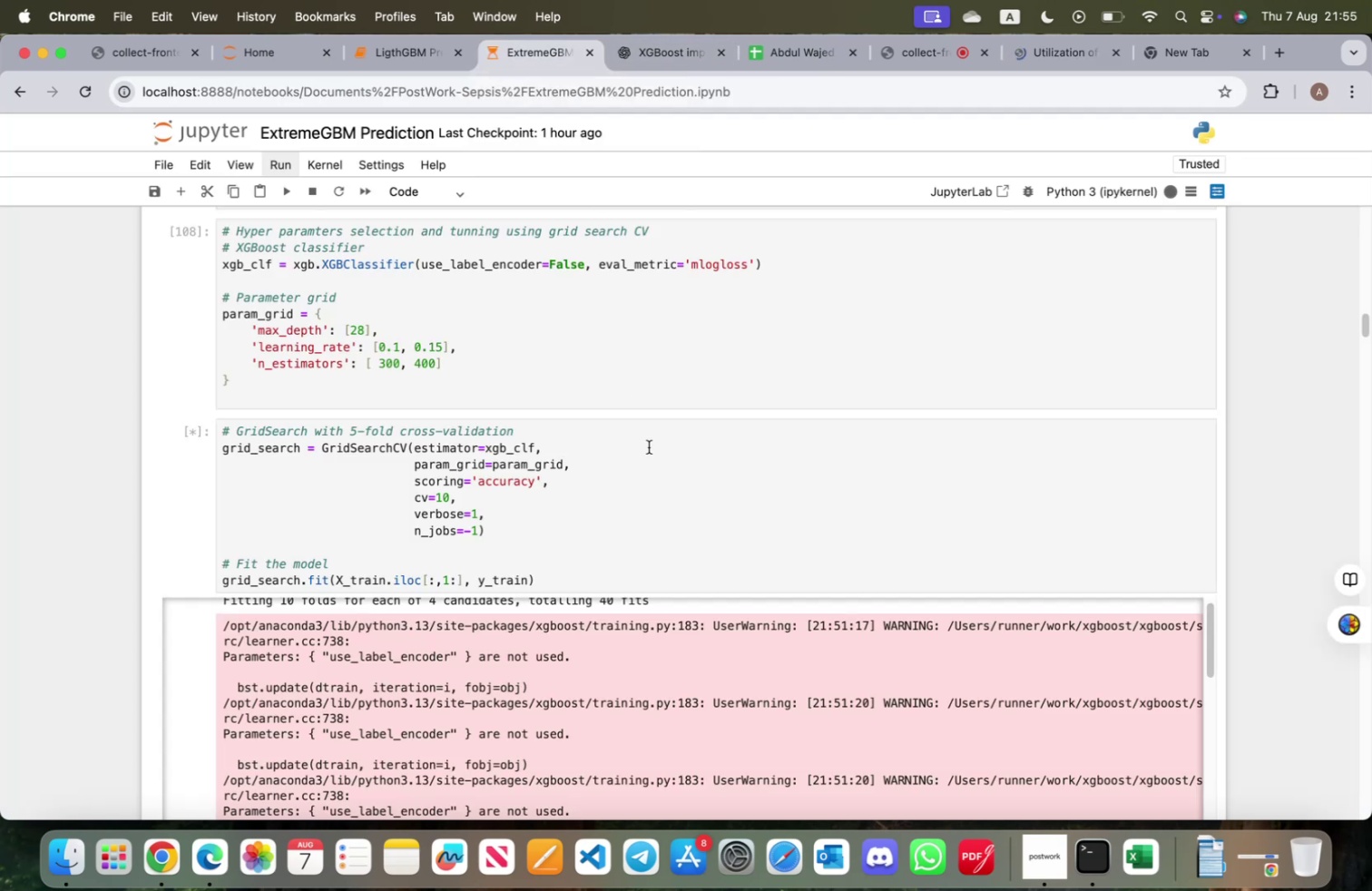 
scroll: coordinate [668, 467], scroll_direction: down, amount: 303.0
 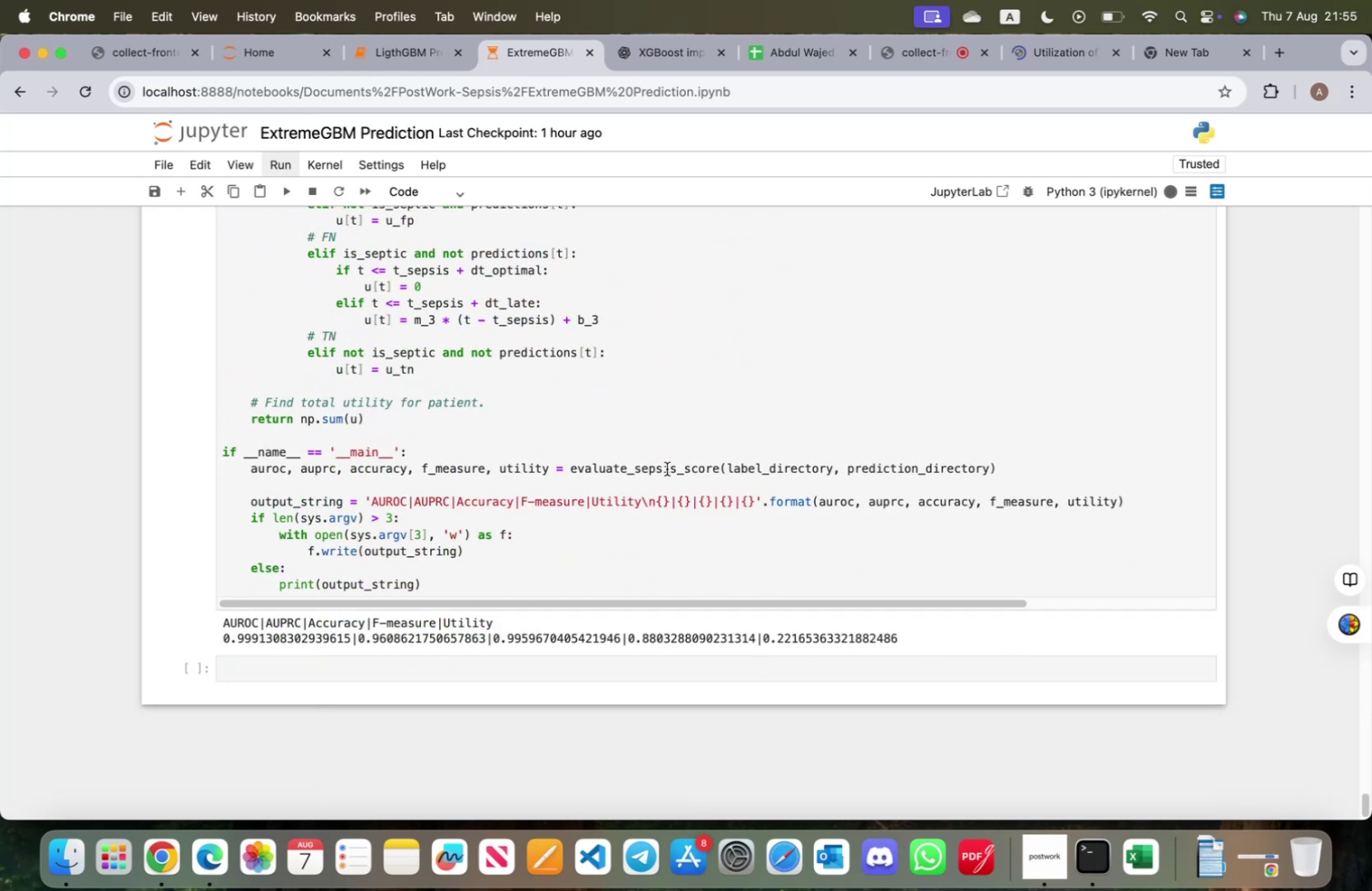 
scroll: coordinate [813, 554], scroll_direction: up, amount: 242.0
 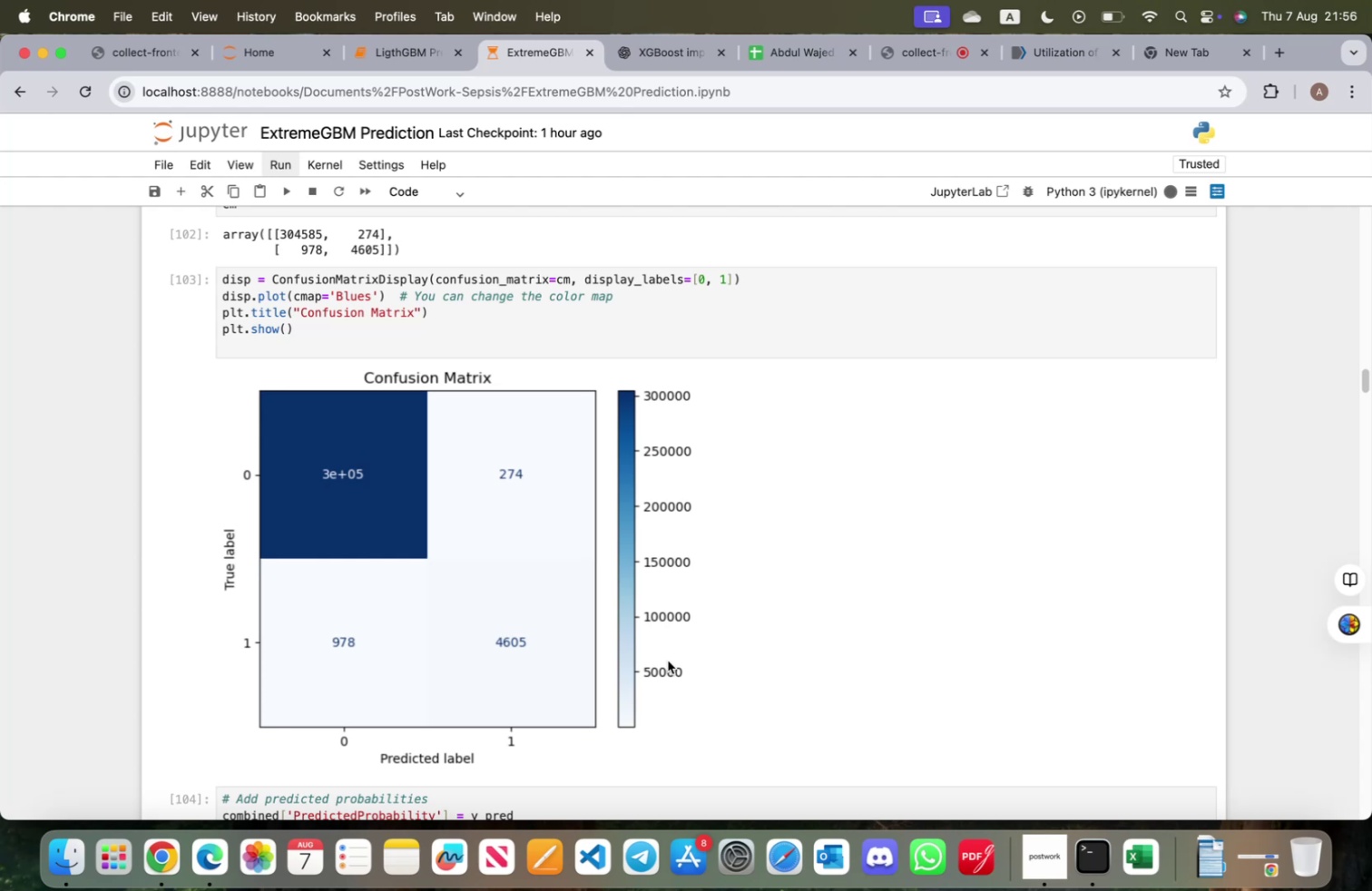 
wait(18.18)
 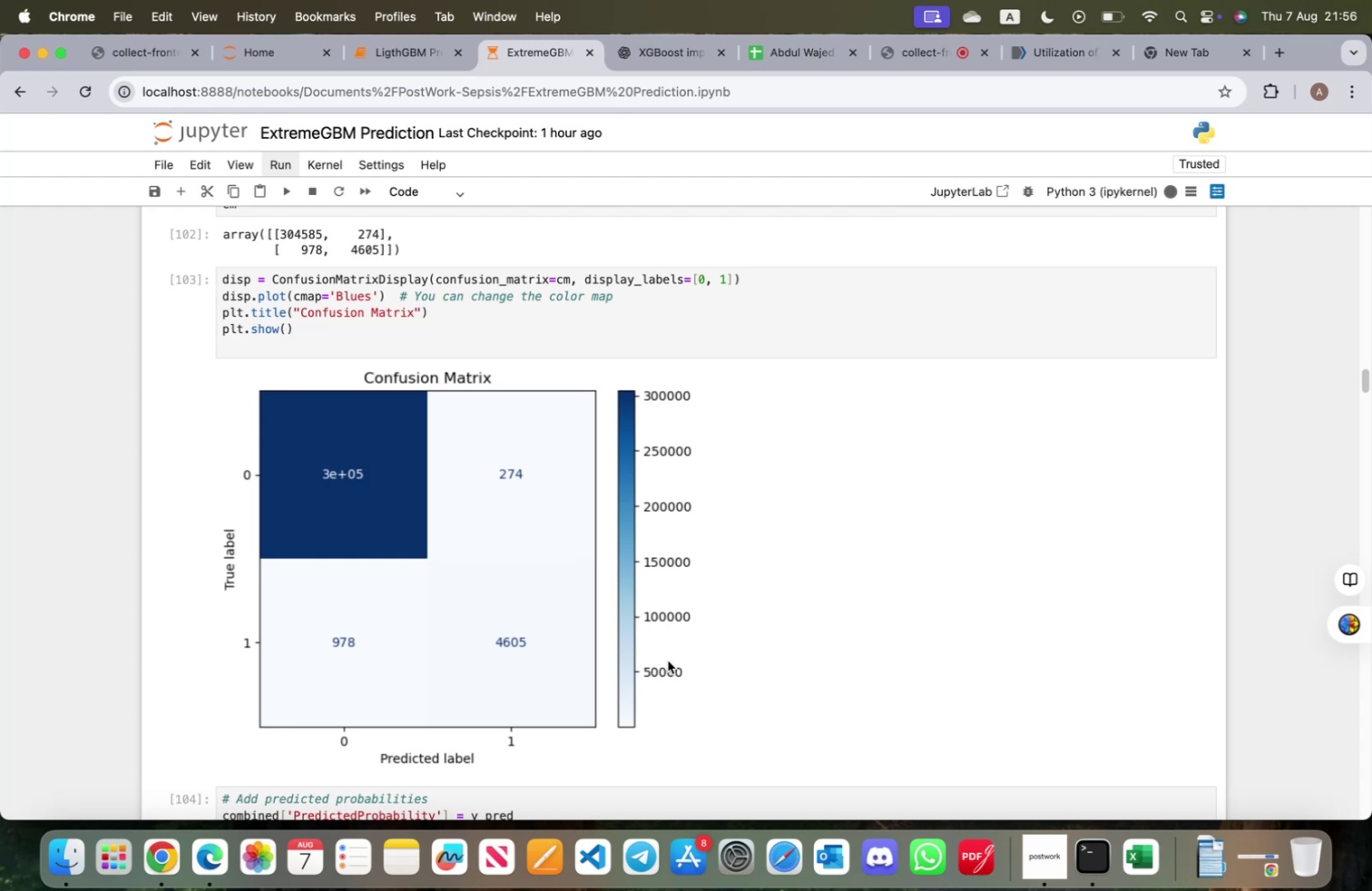 
scroll: coordinate [677, 676], scroll_direction: up, amount: 7.0
 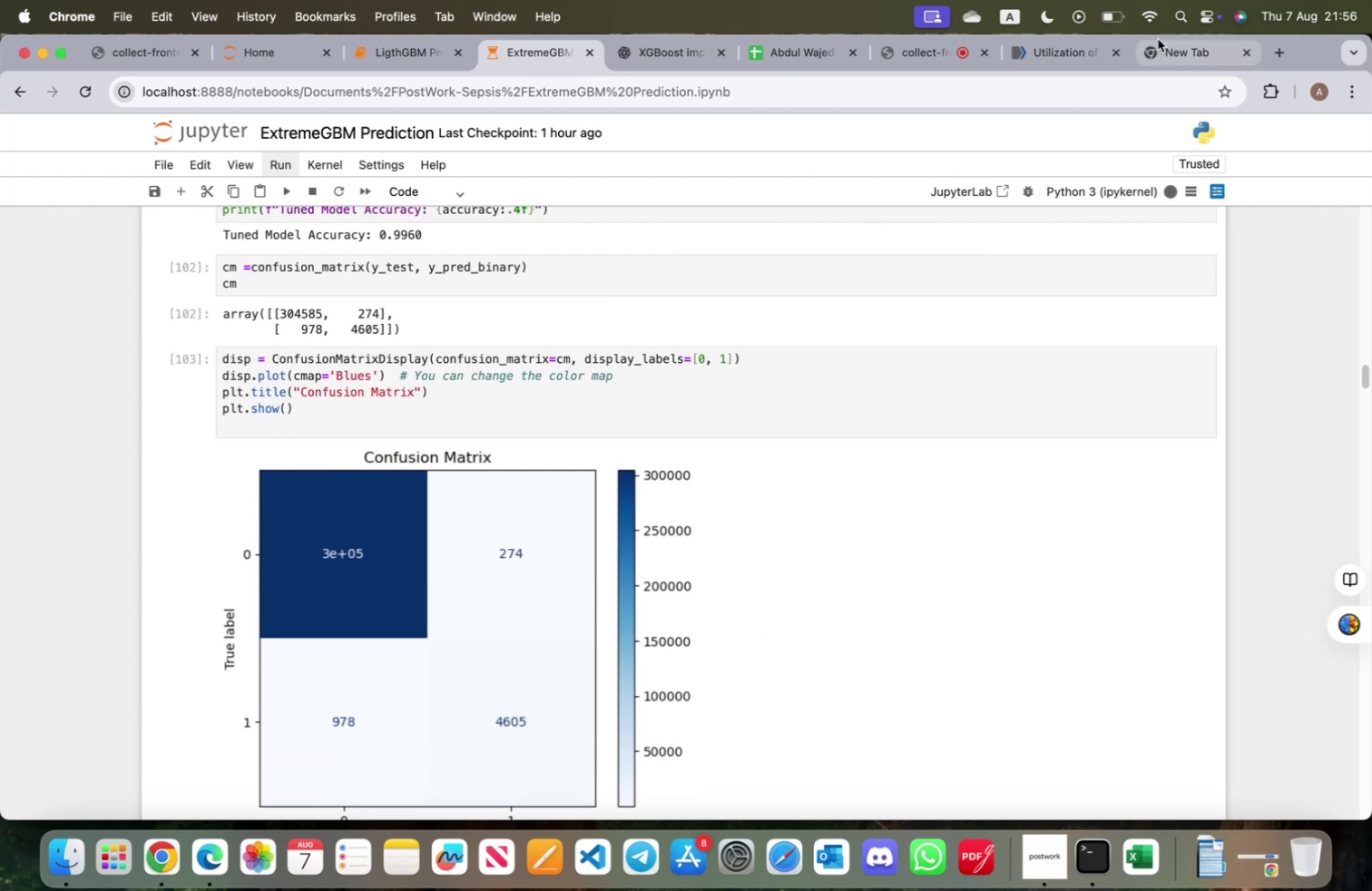 
left_click([1166, 45])
 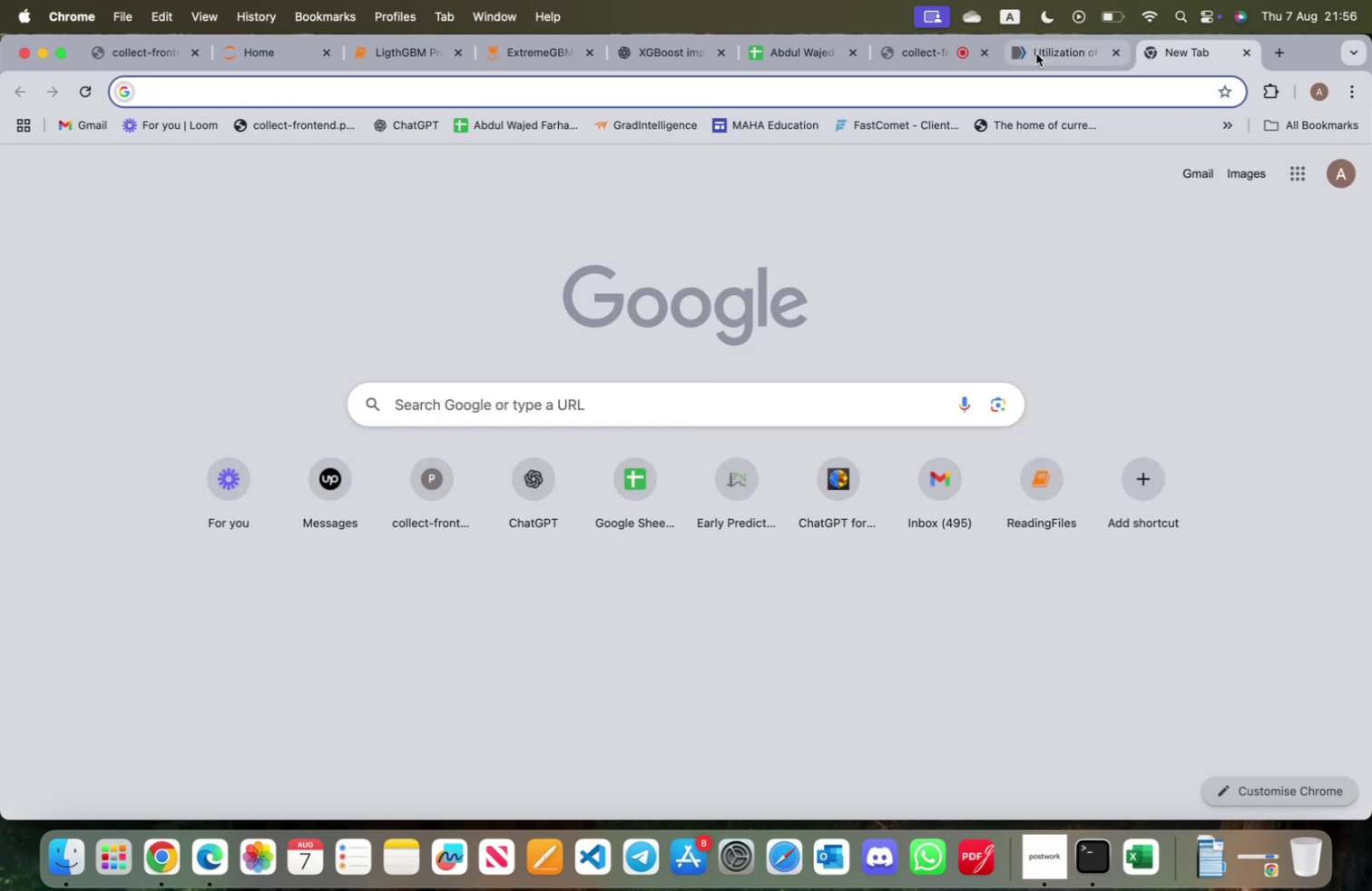 
left_click([1036, 54])
 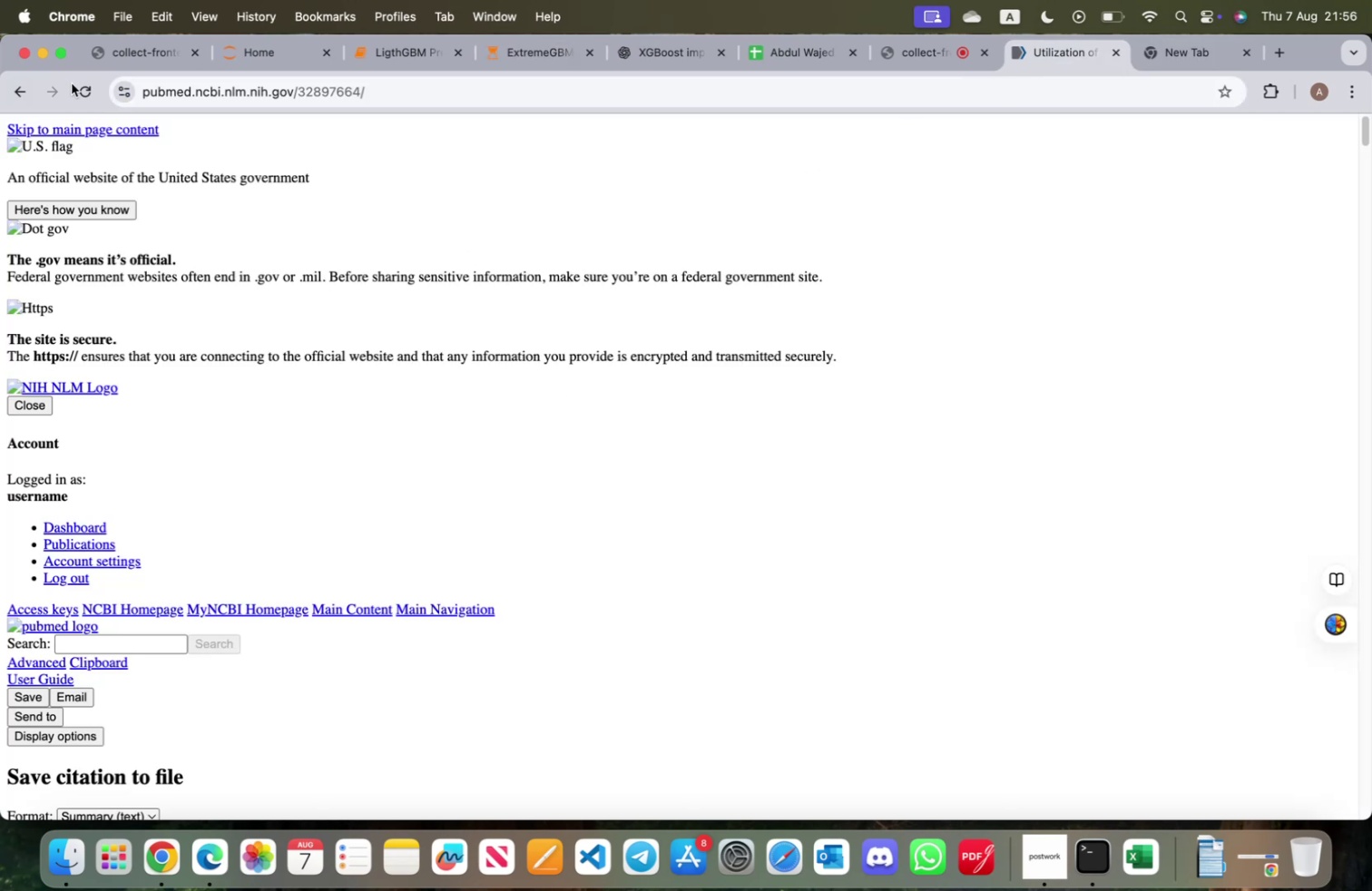 
left_click([94, 92])
 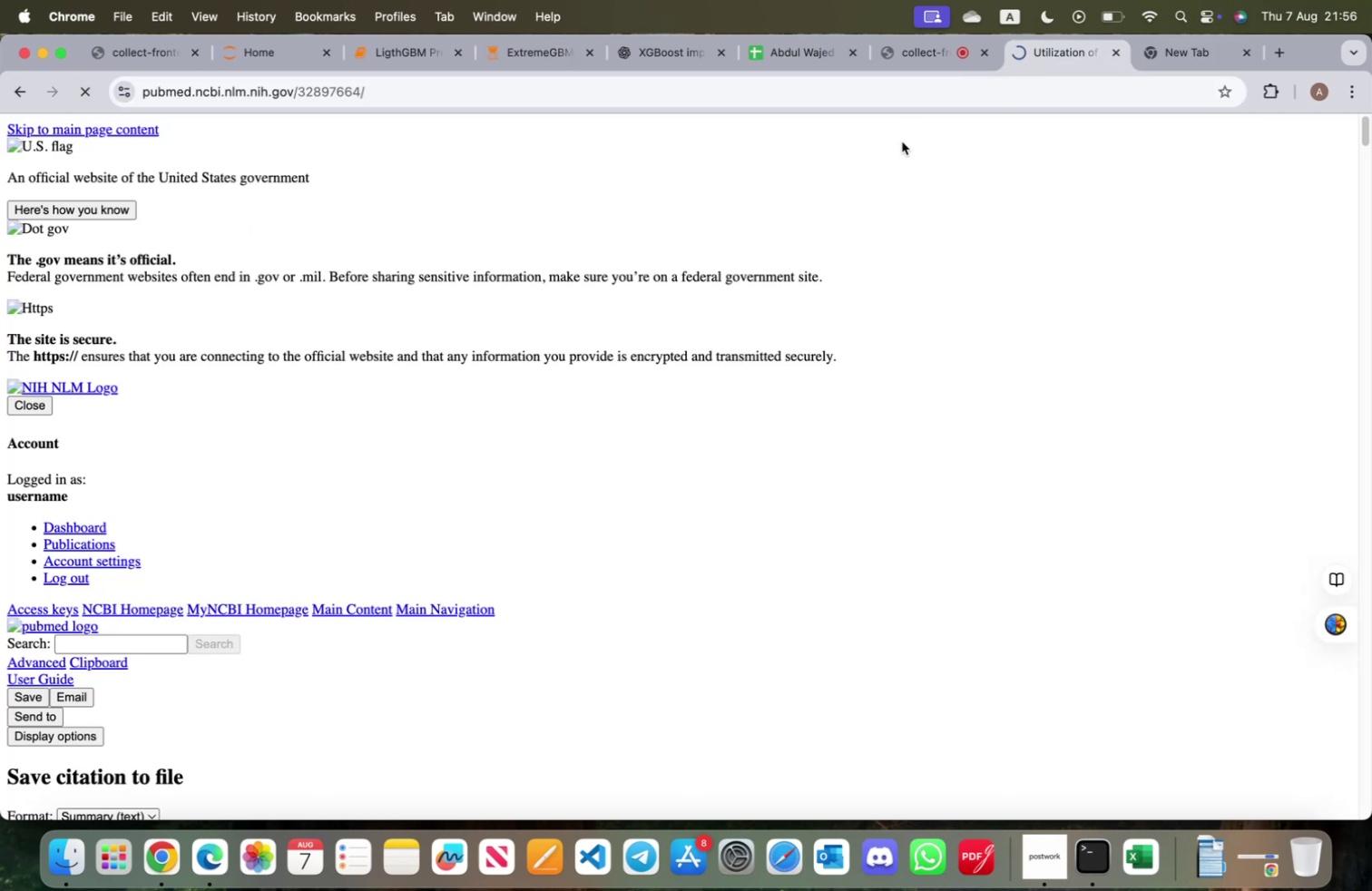 
left_click([898, 56])
 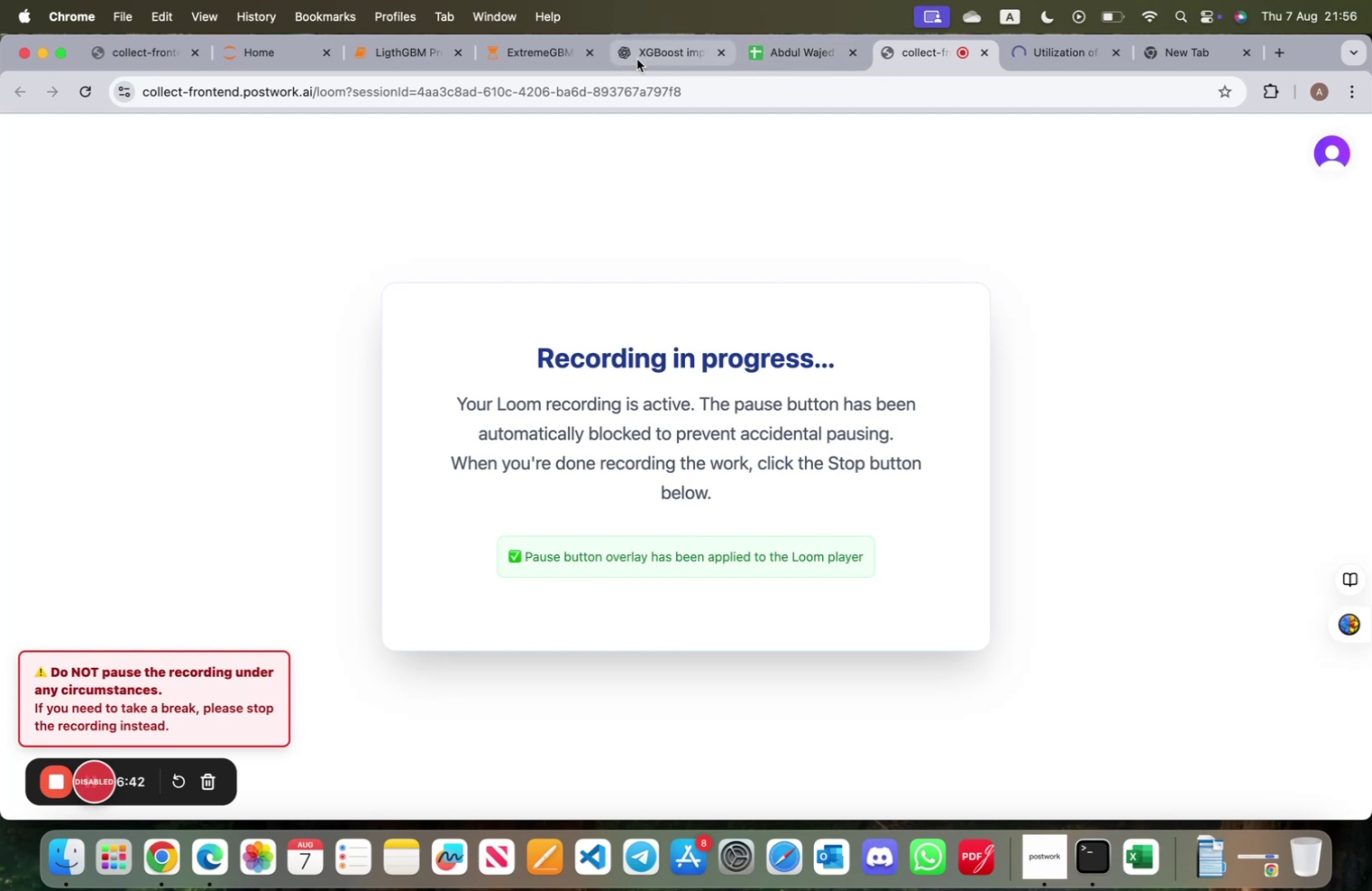 
left_click([524, 54])
 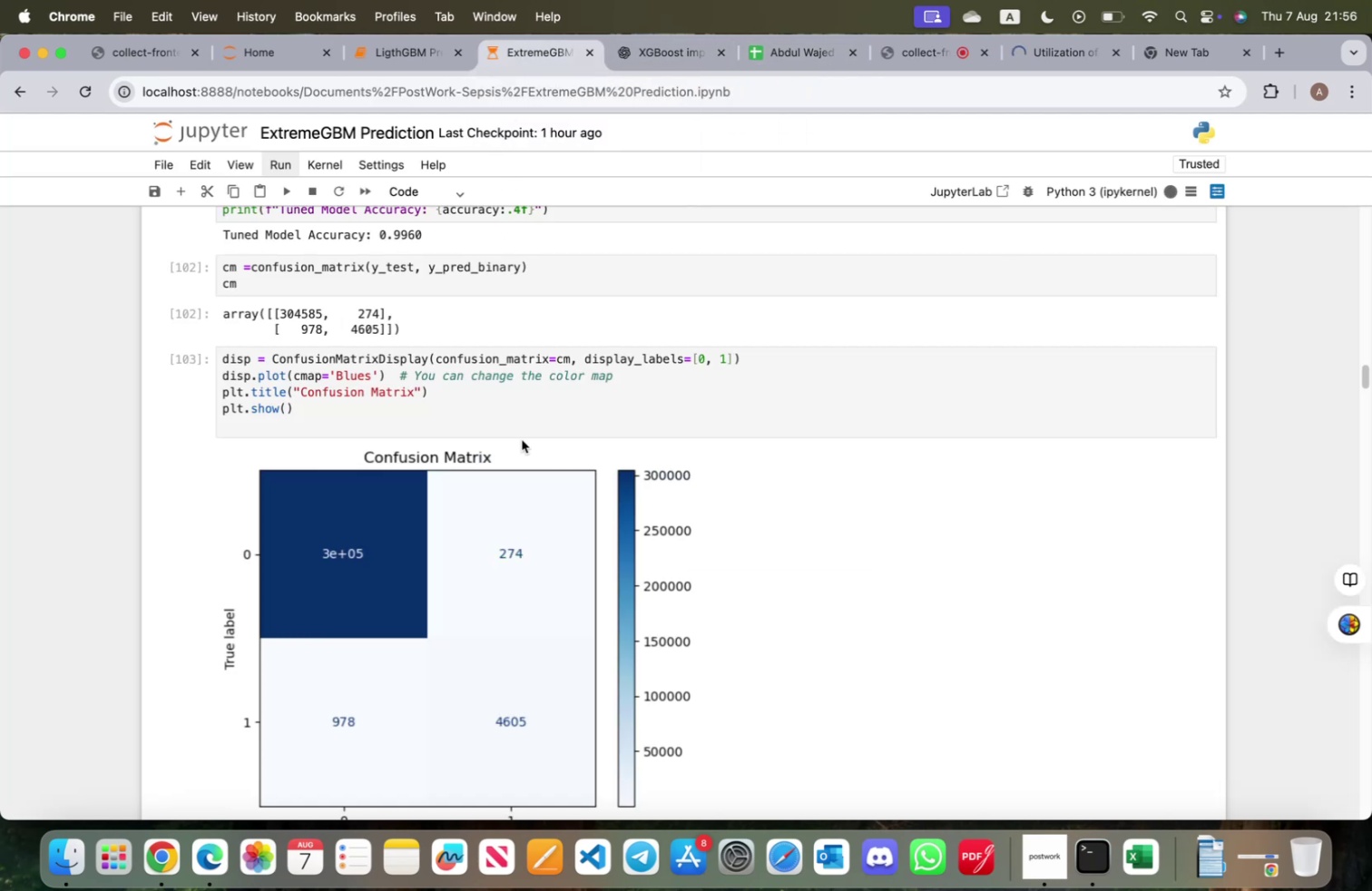 
scroll: coordinate [521, 452], scroll_direction: down, amount: 6.0
 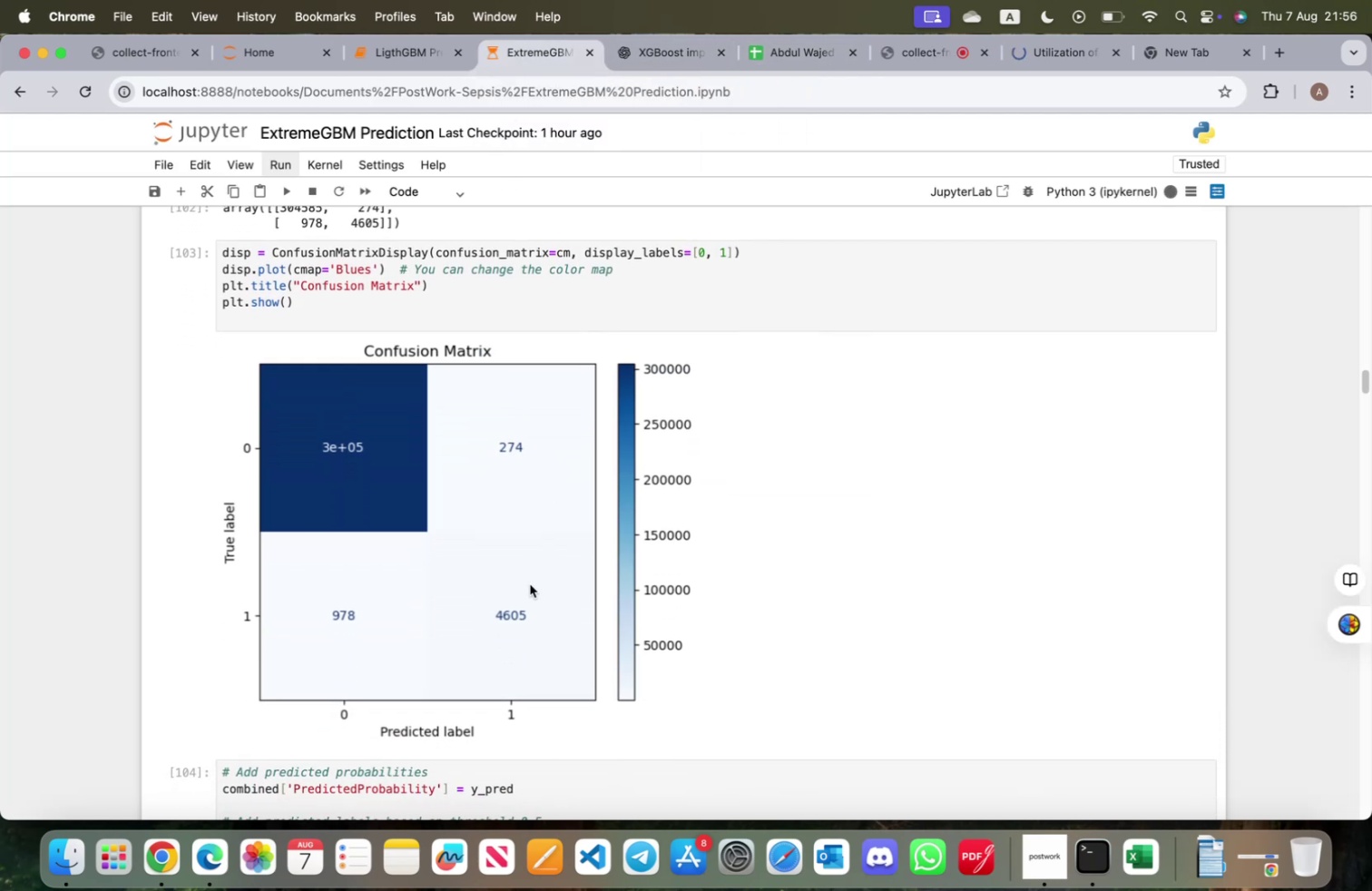 
scroll: coordinate [528, 583], scroll_direction: up, amount: 1.0
 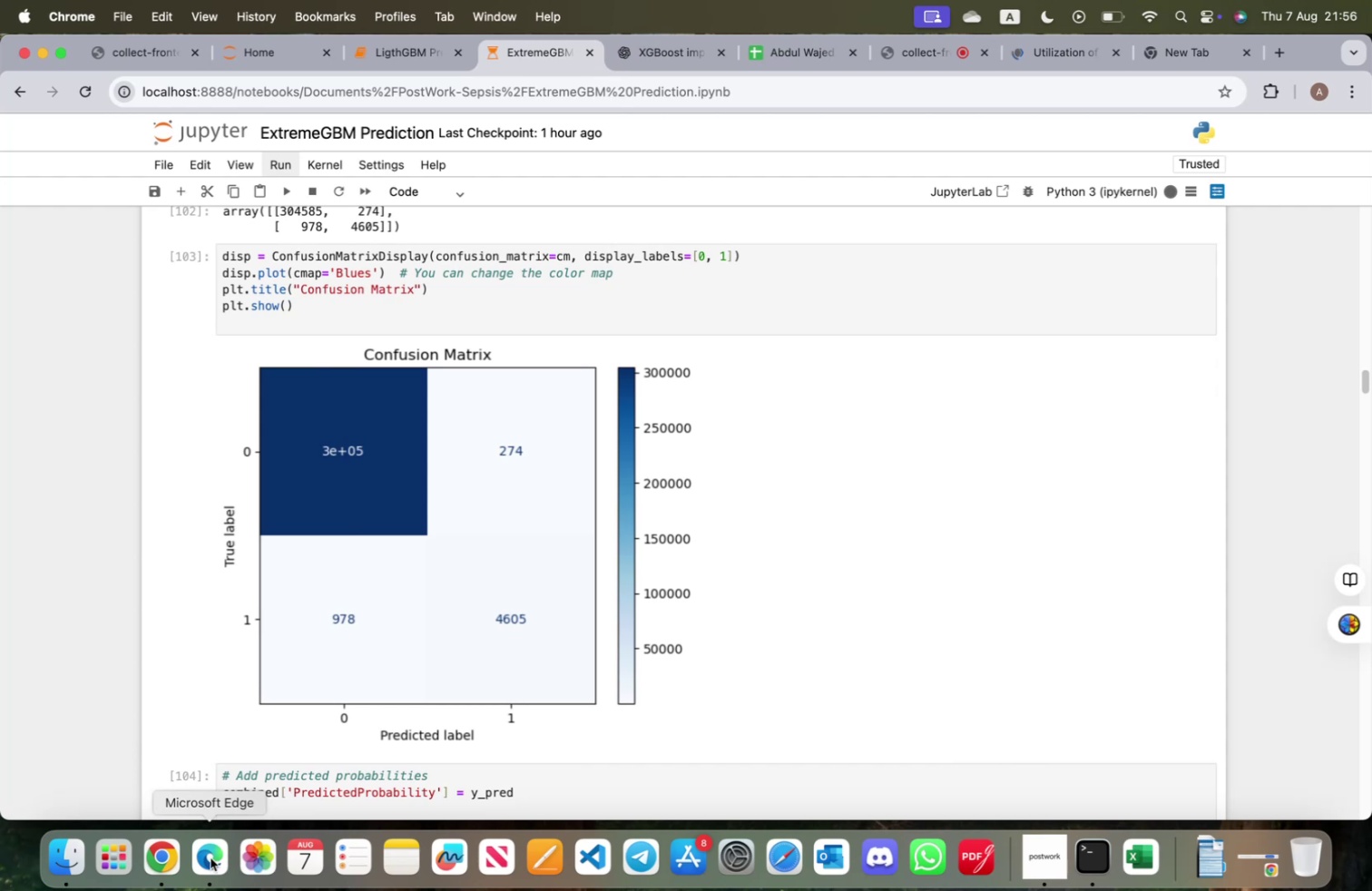 
left_click([186, 863])
 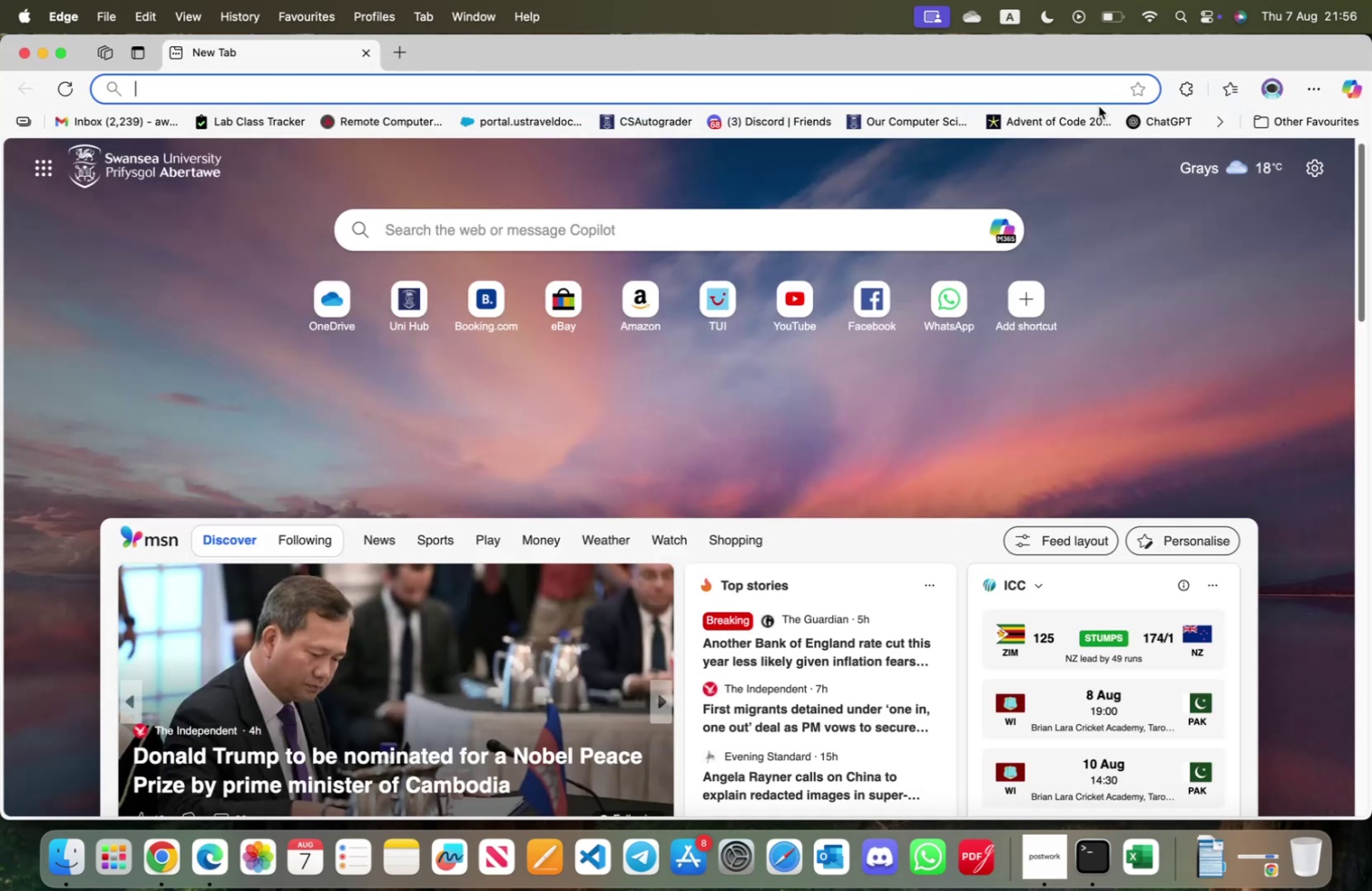 
left_click([1227, 126])
 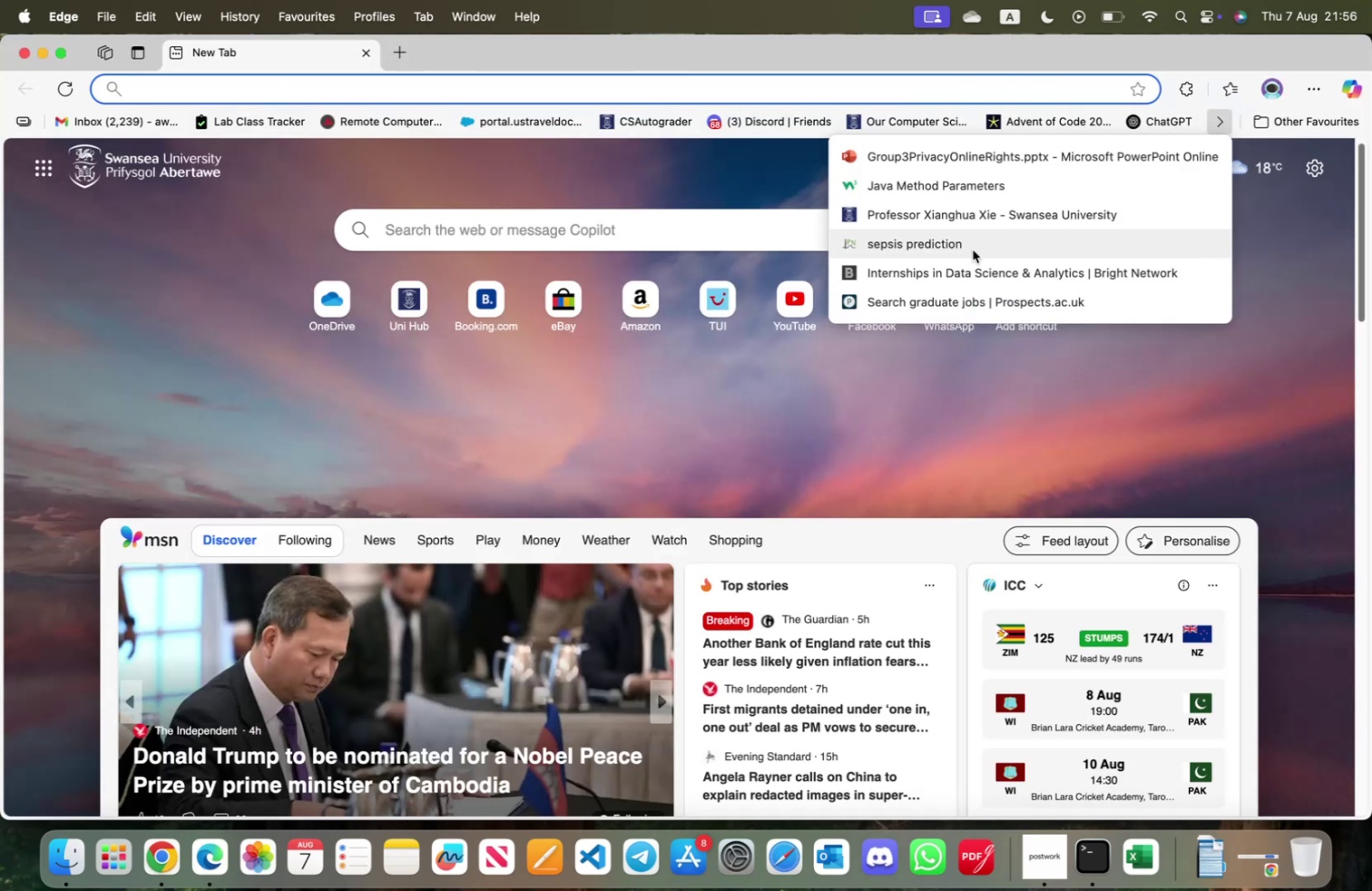 
left_click([973, 250])
 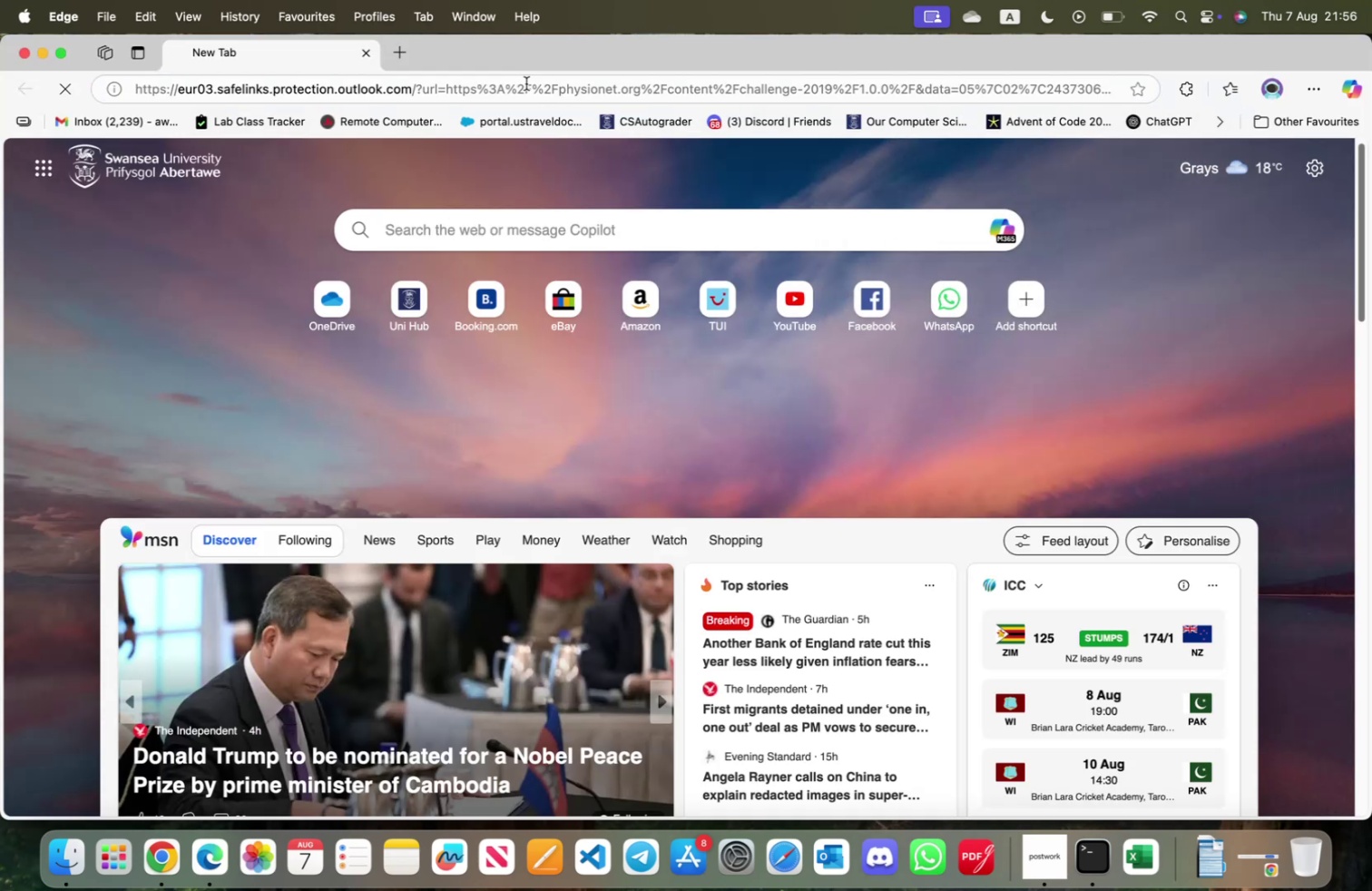 
wait(9.65)
 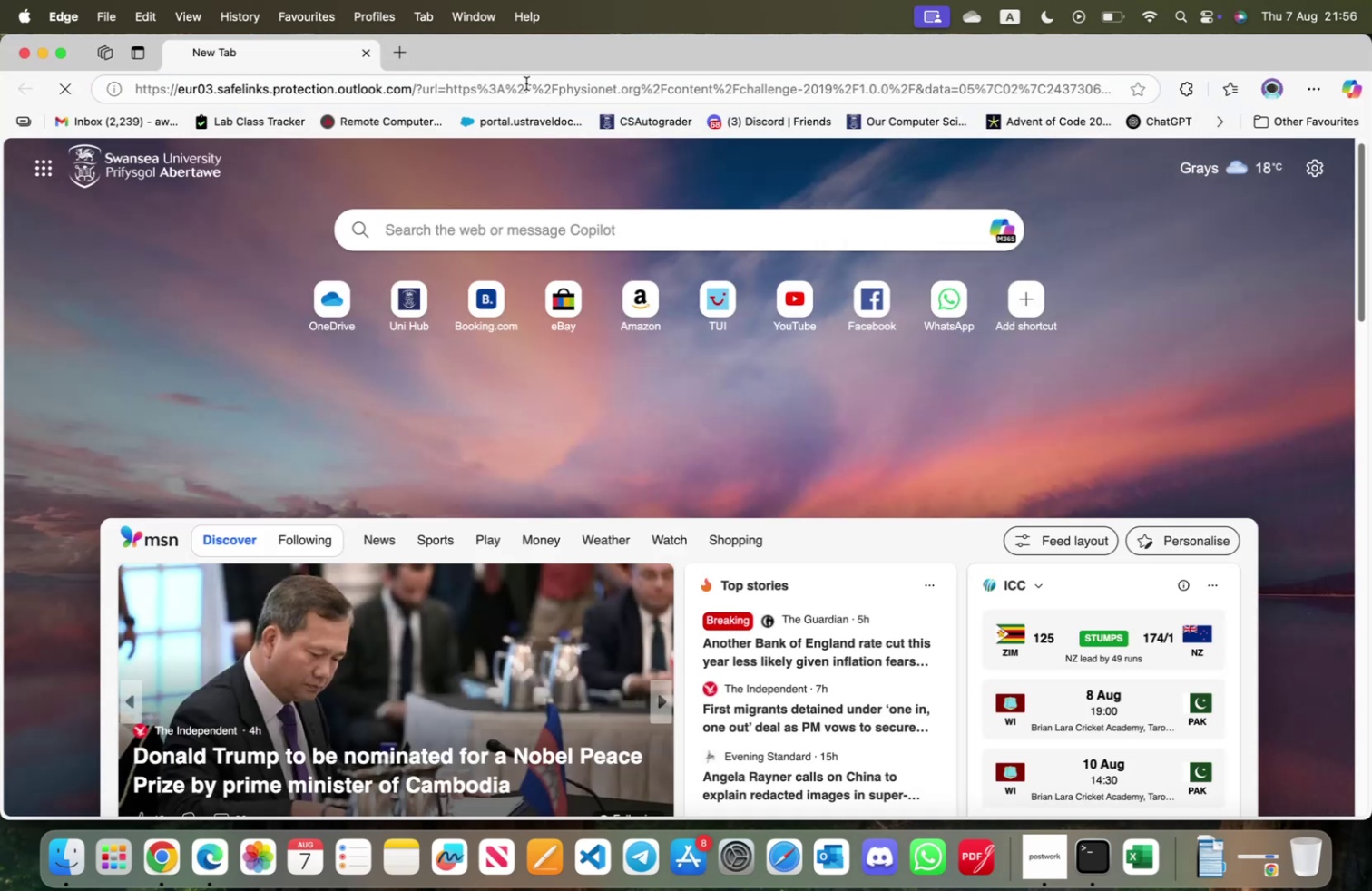 
right_click([156, 841])
 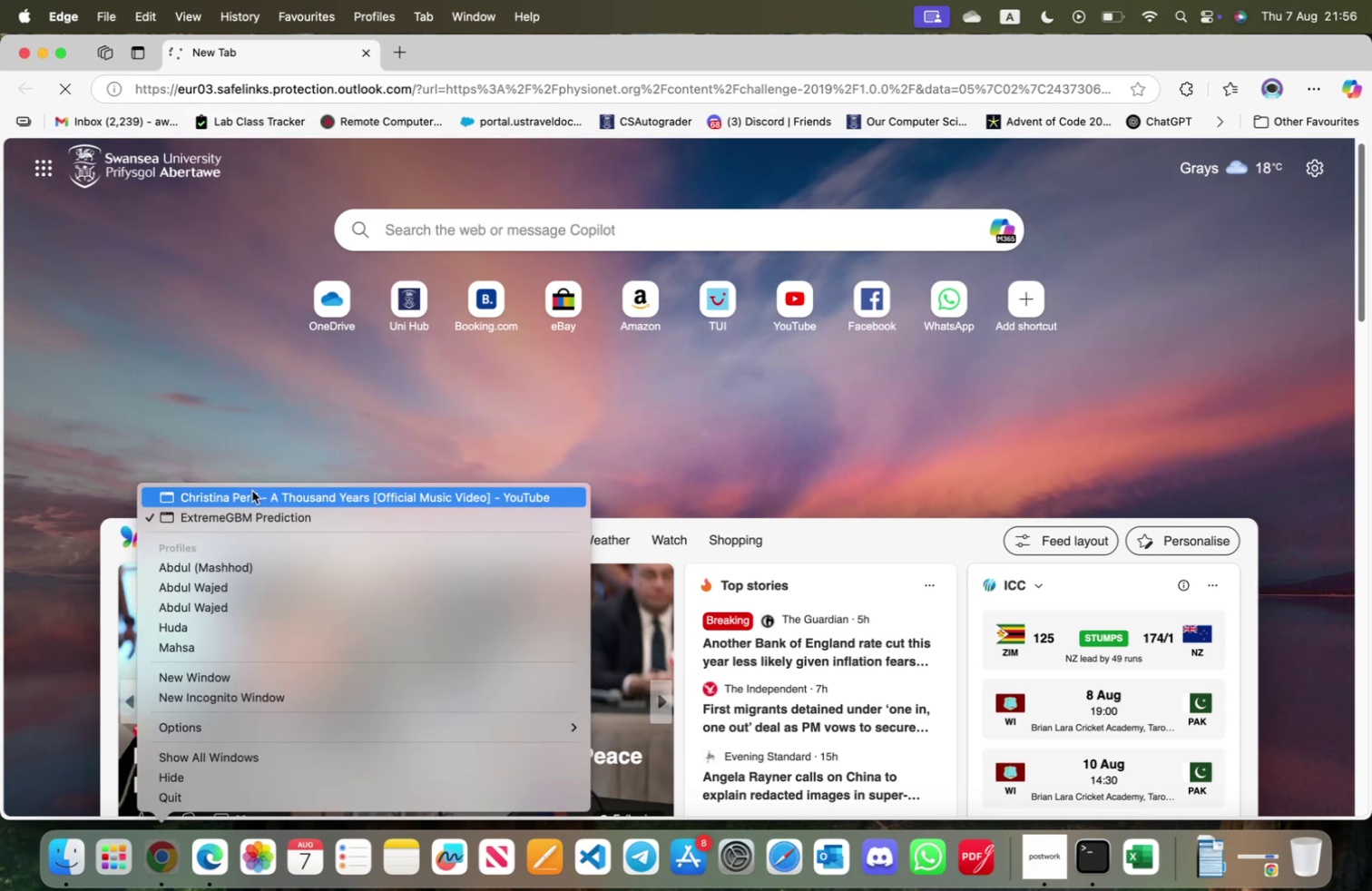 
left_click([254, 515])
 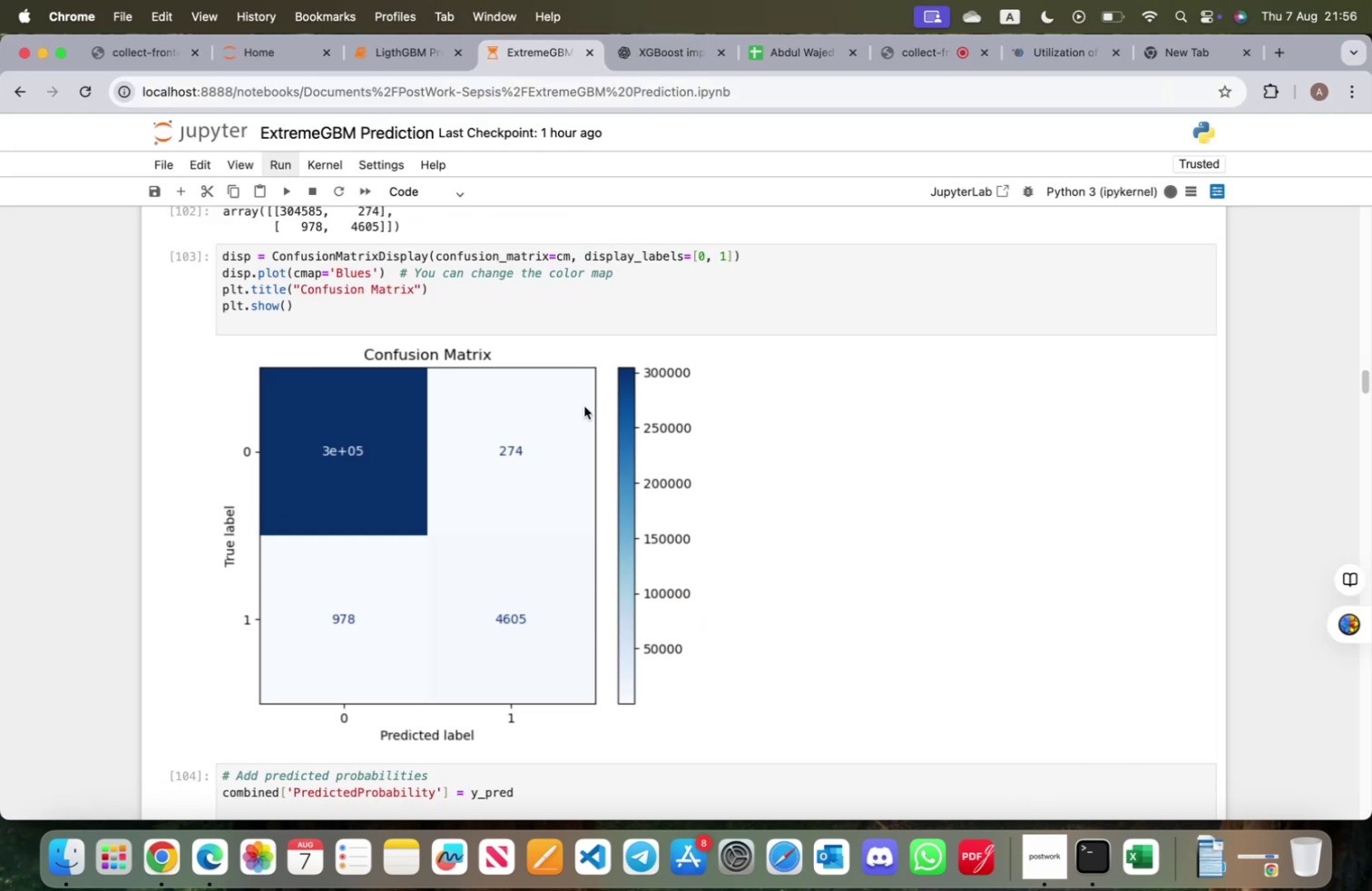 
scroll: coordinate [603, 481], scroll_direction: up, amount: 36.0
 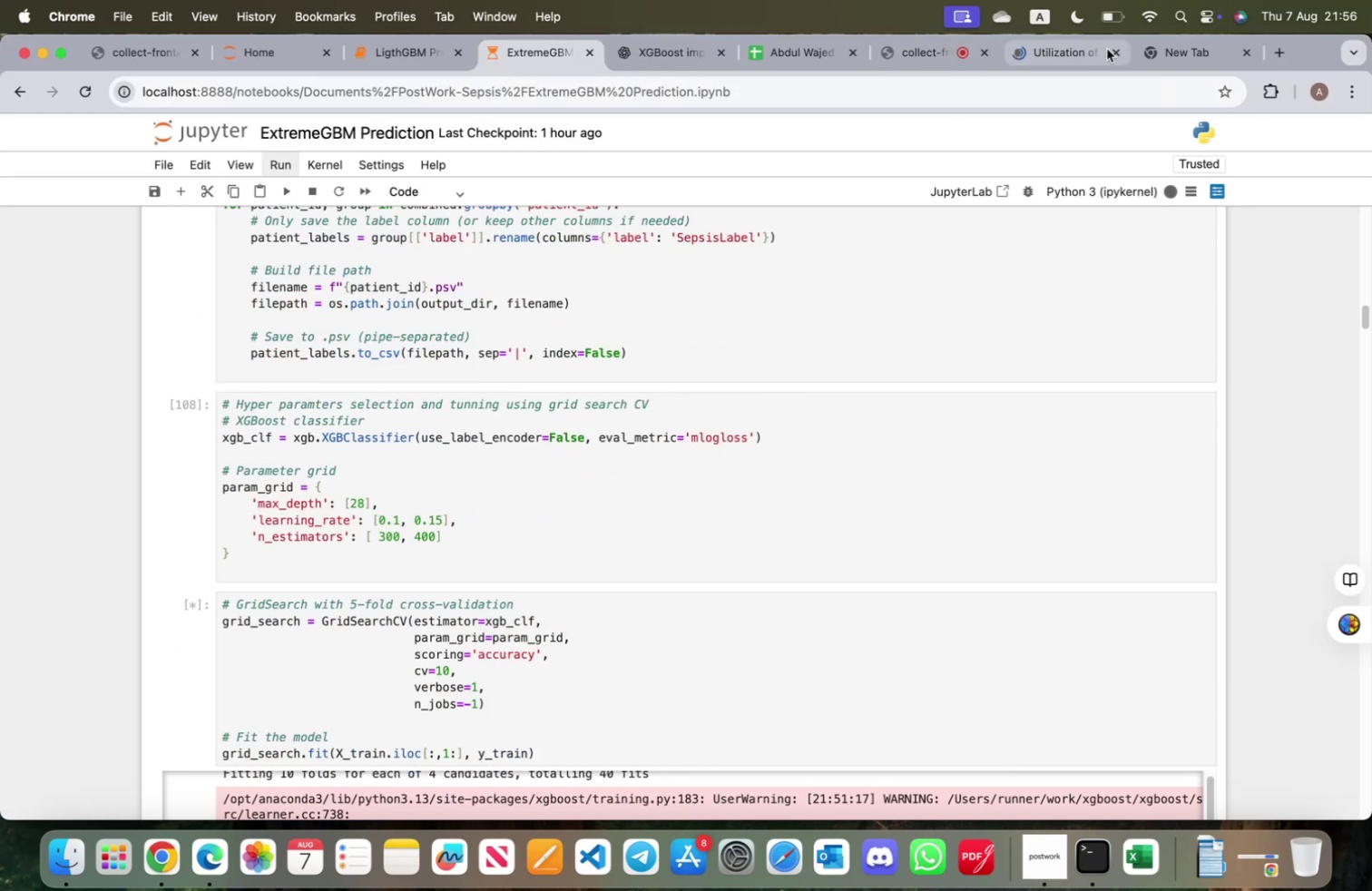 
left_click([1095, 53])
 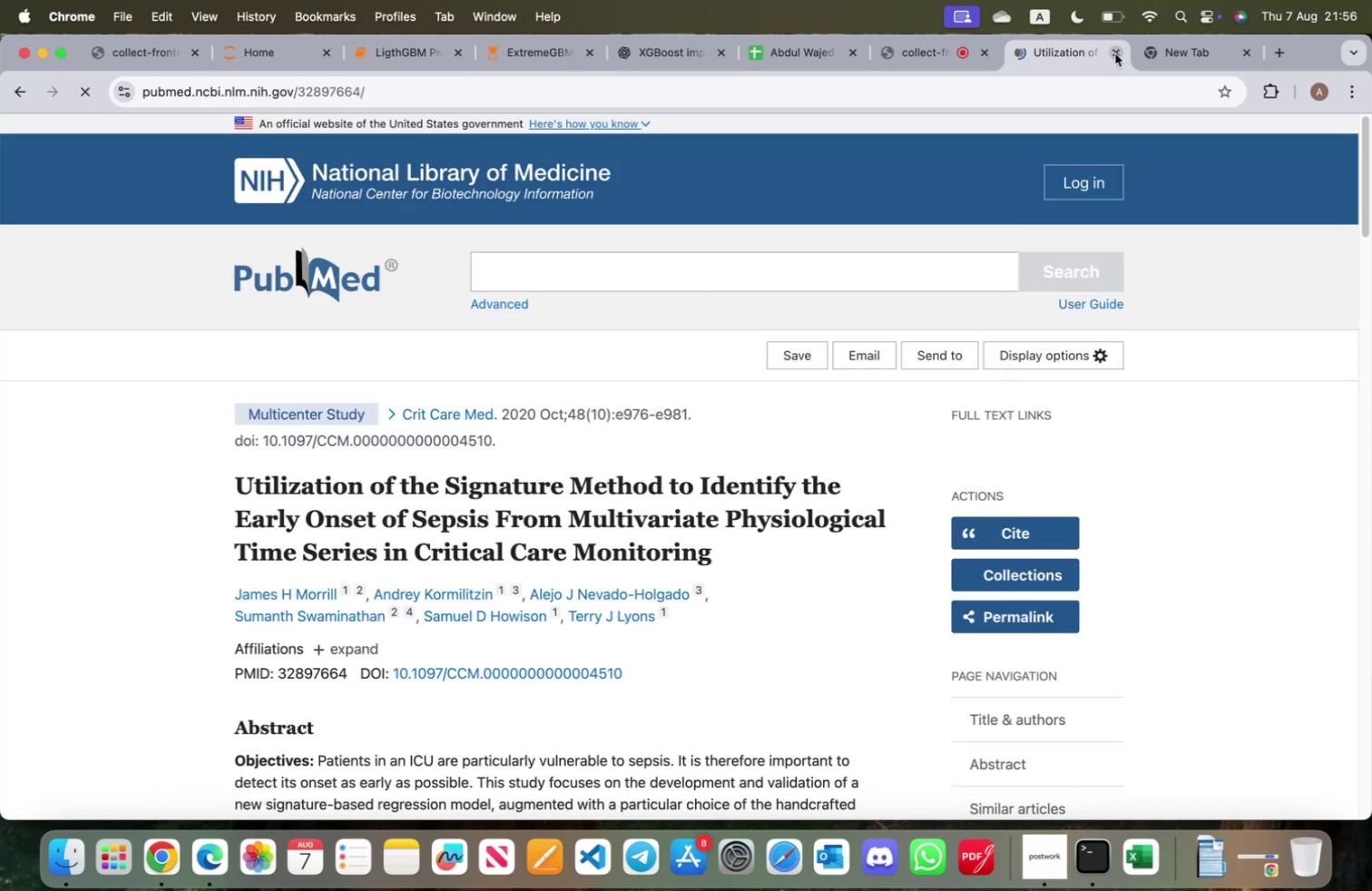 
left_click([1115, 54])
 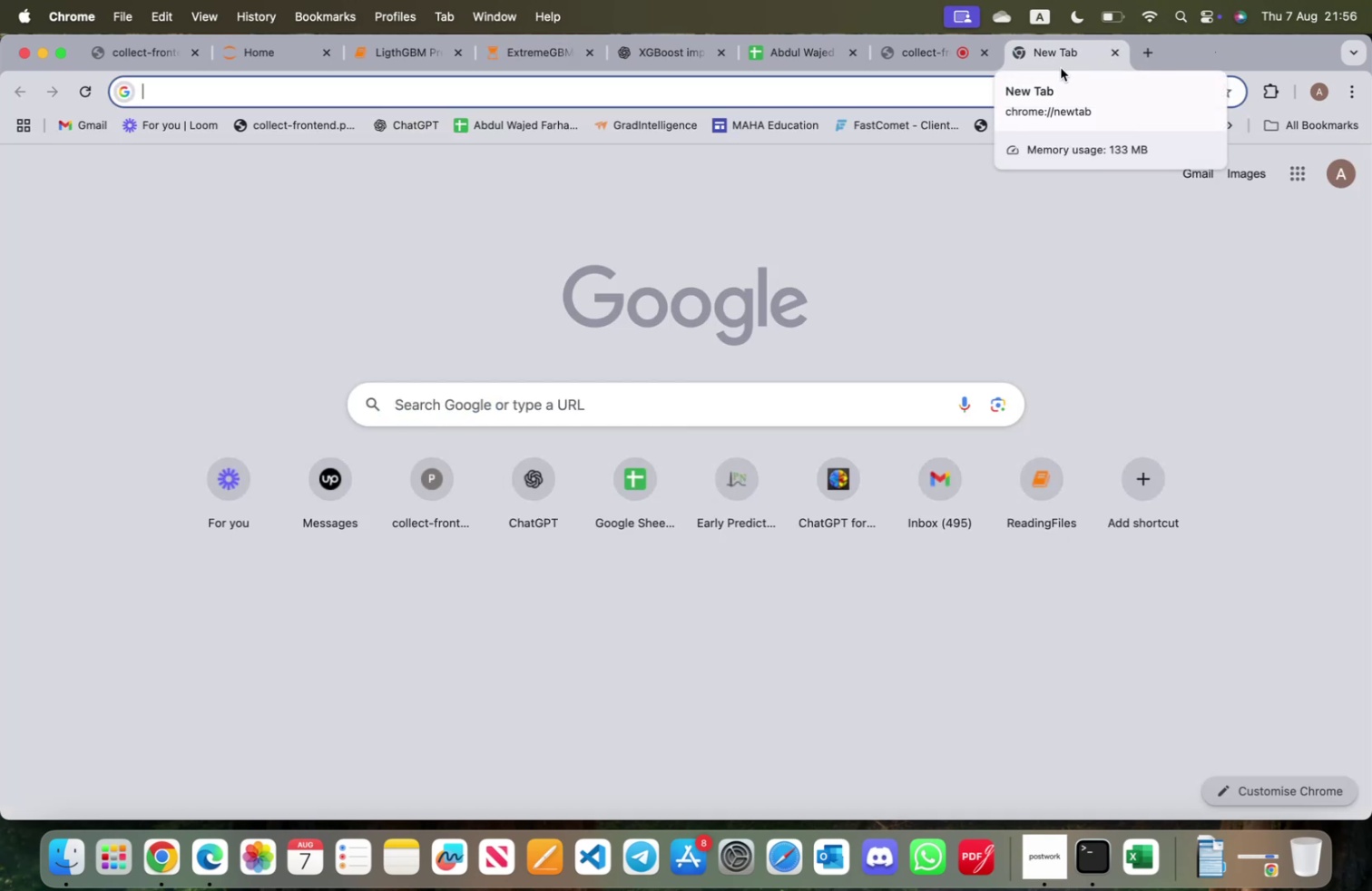 
left_click([1055, 76])
 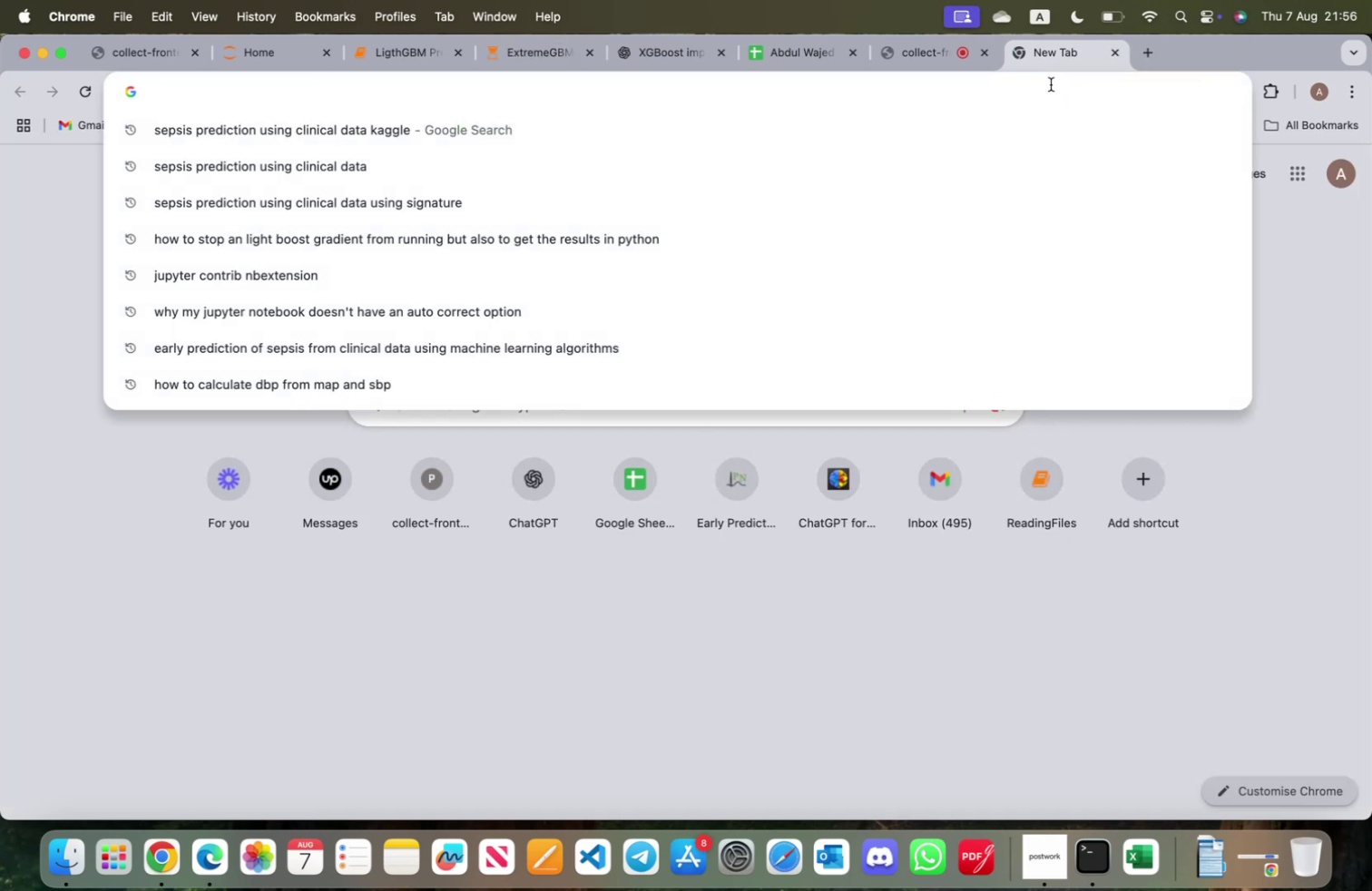 
type(signar)
key(Backspace)
type(u)
key(Backspace)
type(ture)
key(Backspace)
type(ure based method fo )
key(Backspace)
type(r early prediction of sepsis)
 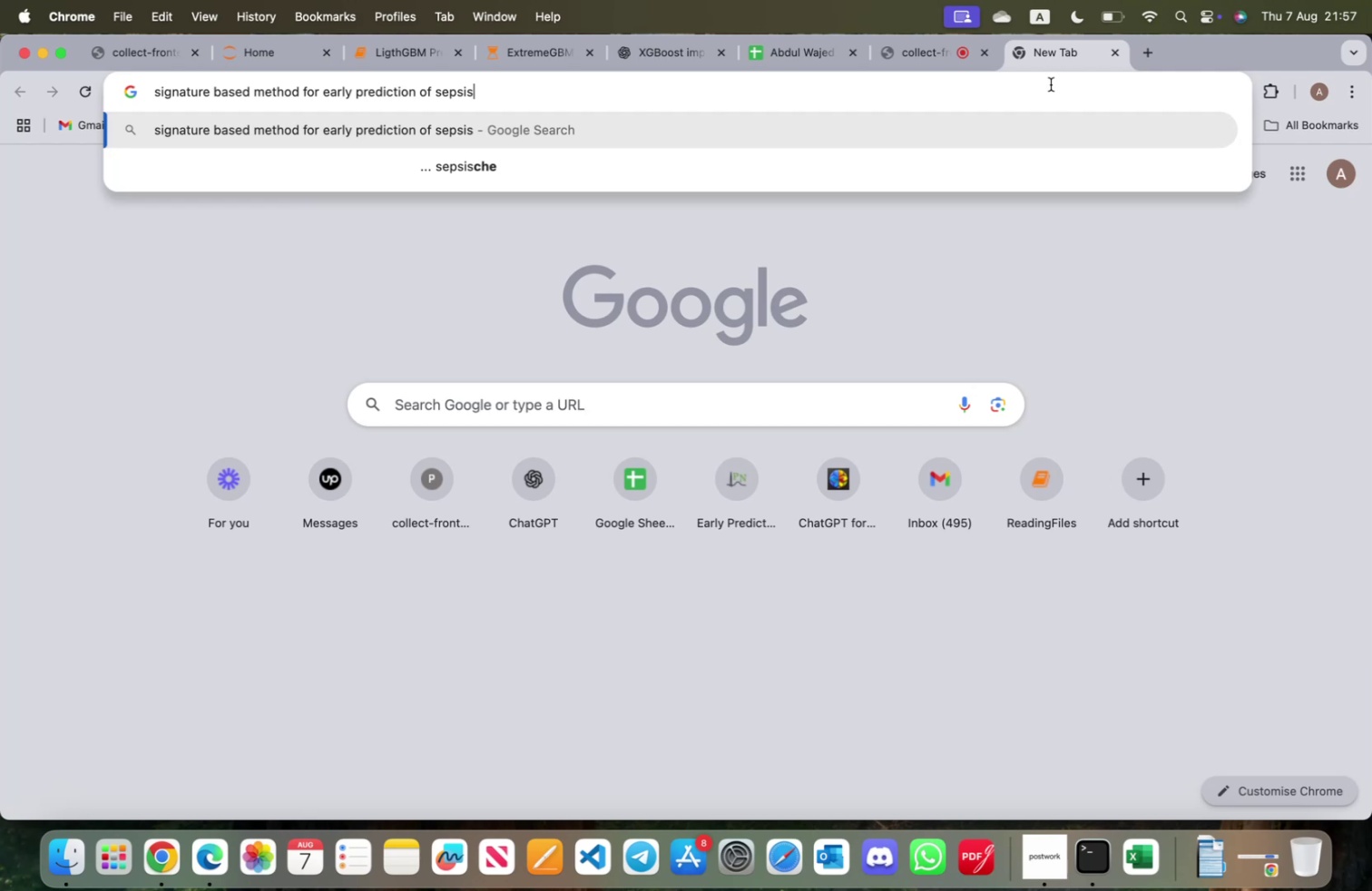 
key(Enter)
 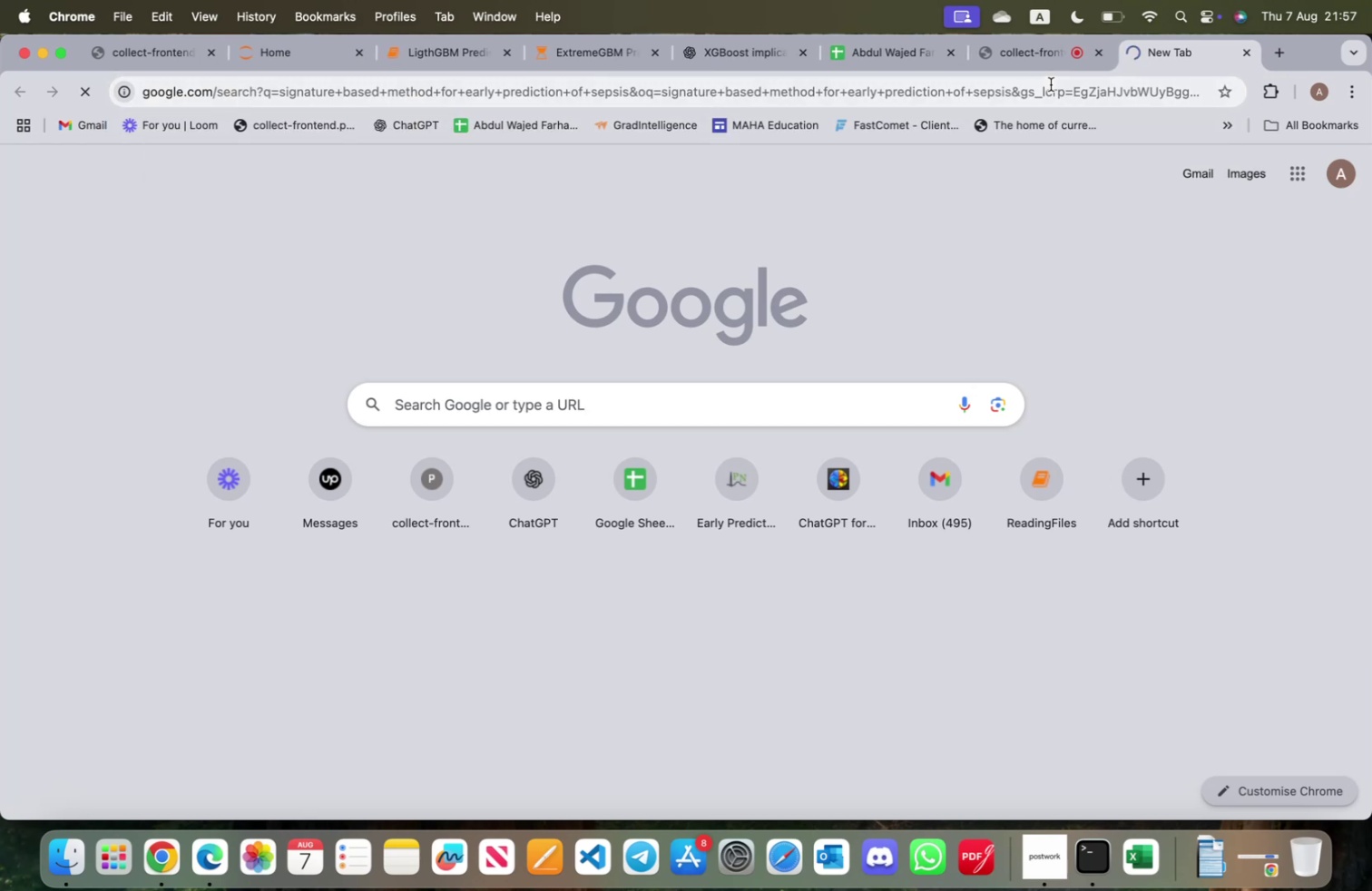 
wait(7.9)
 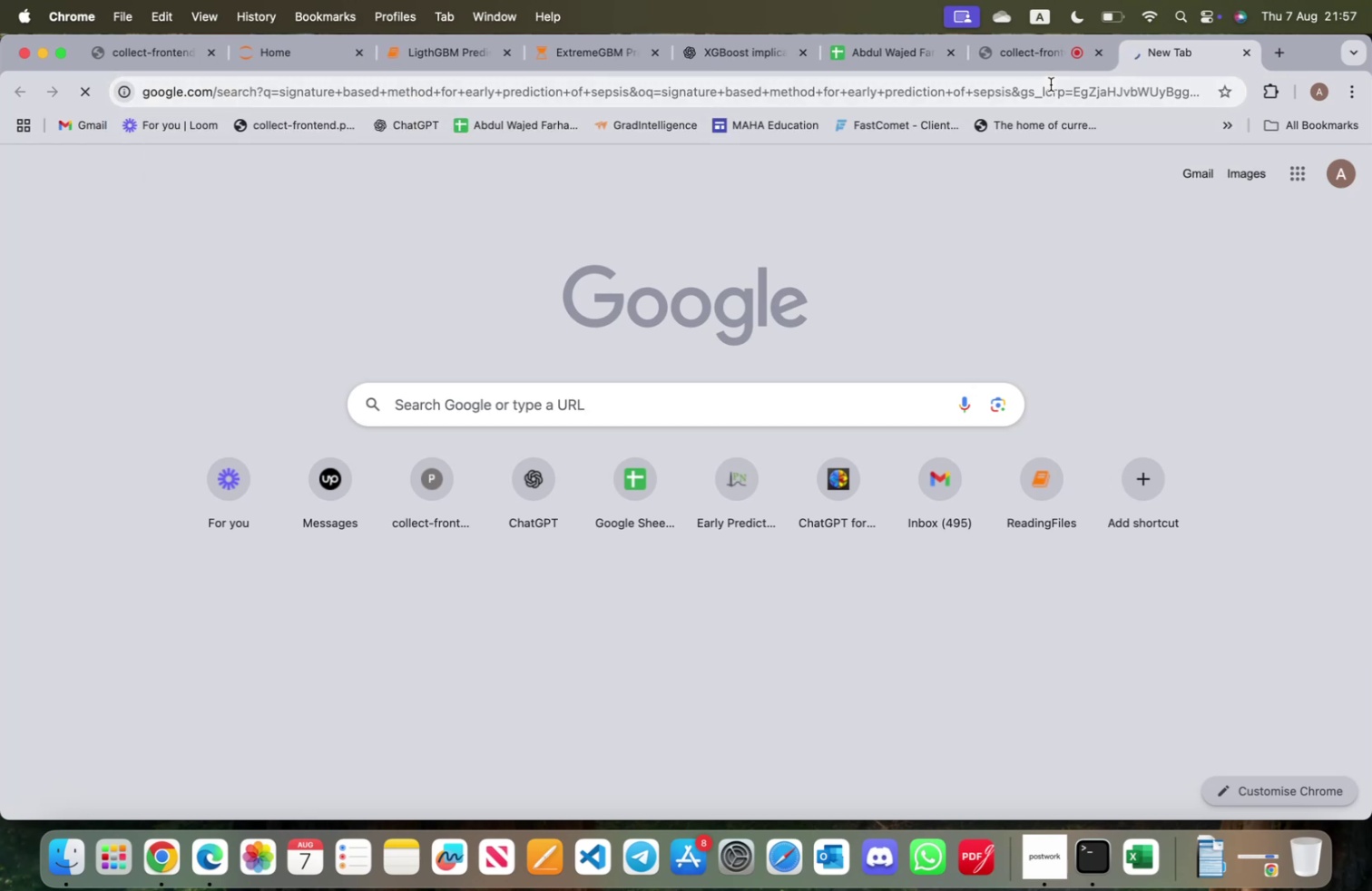 
left_click([1044, 51])
 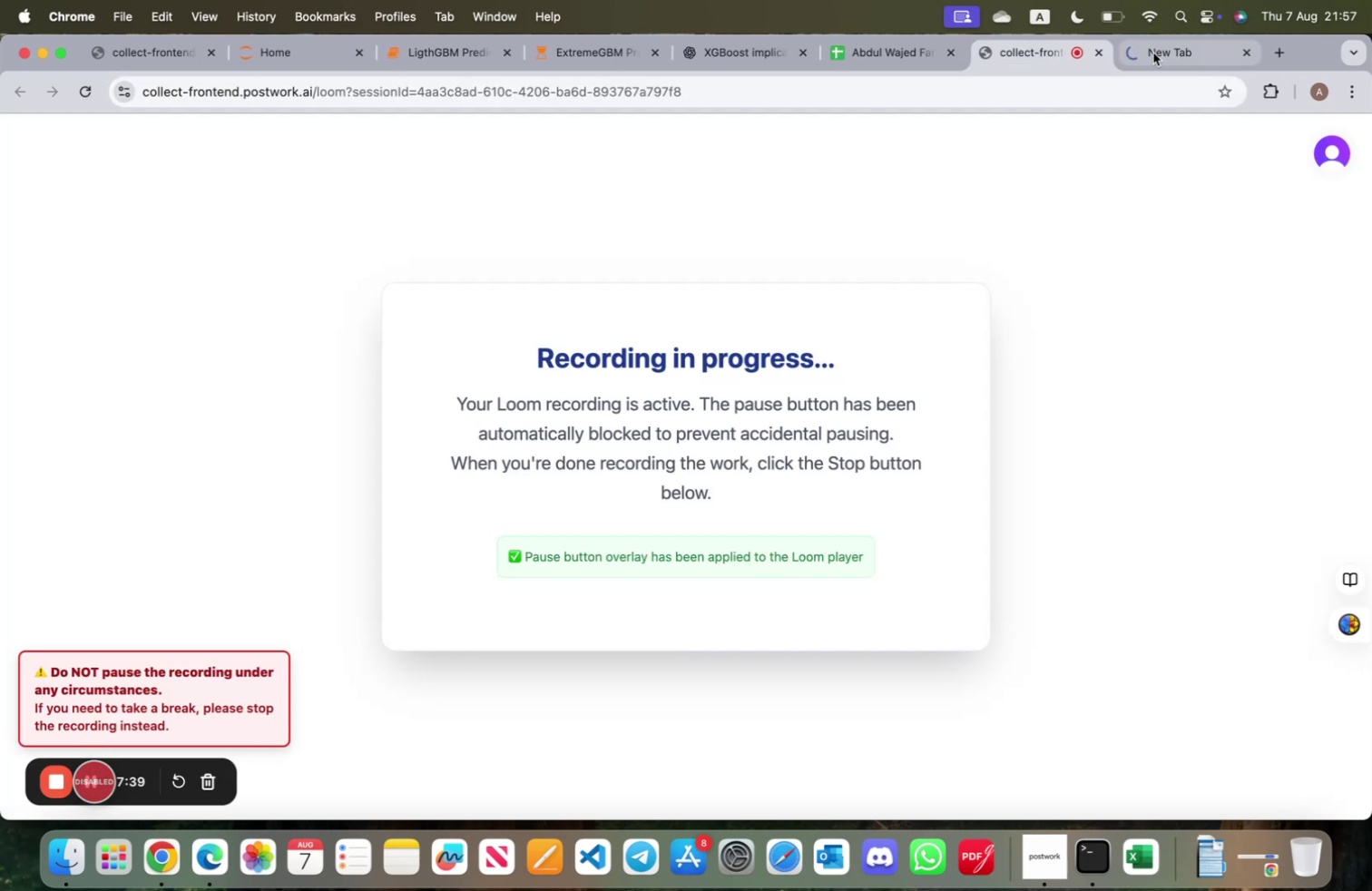 
left_click([1157, 53])
 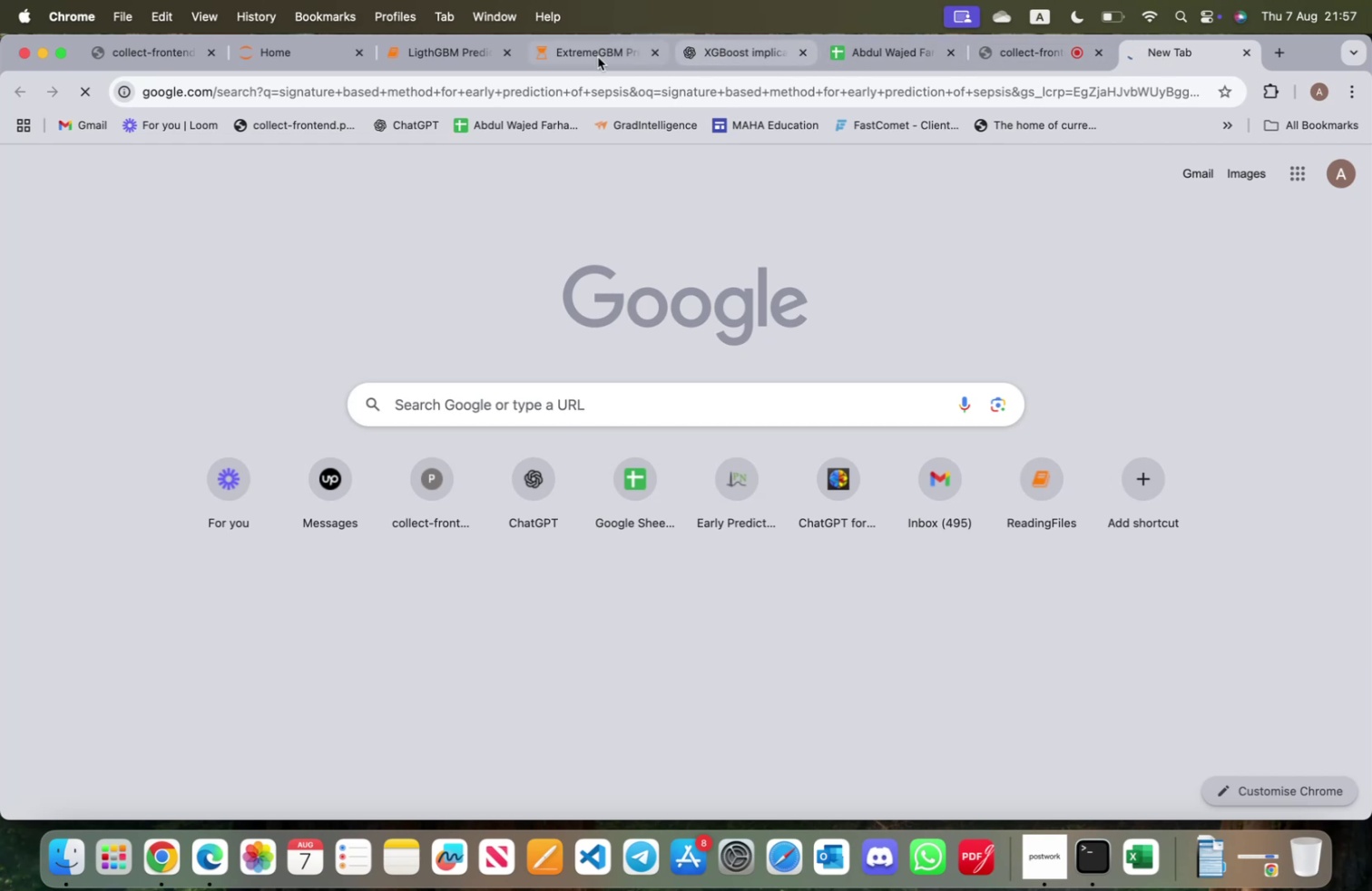 
left_click([572, 55])
 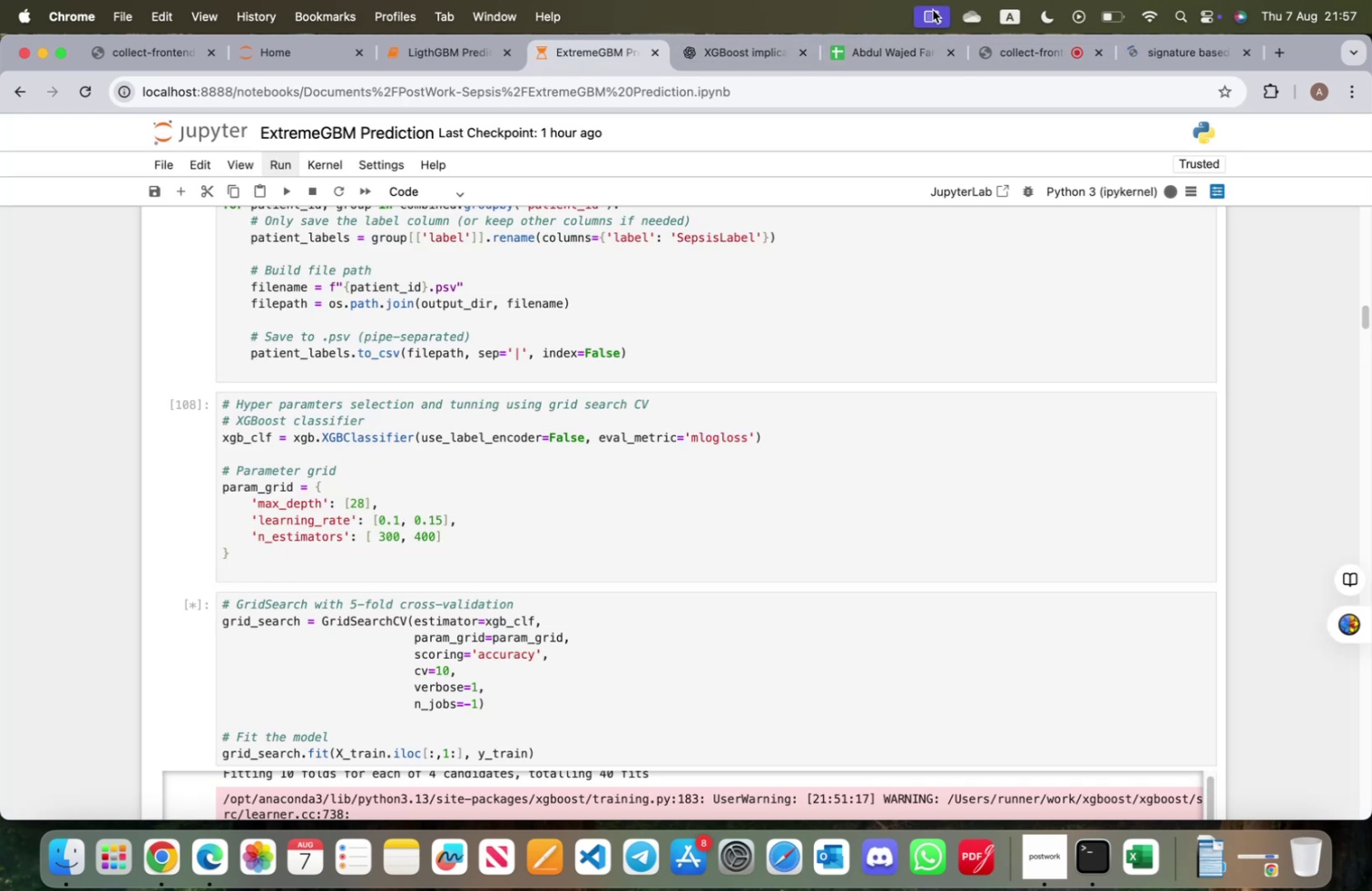 
wait(6.47)
 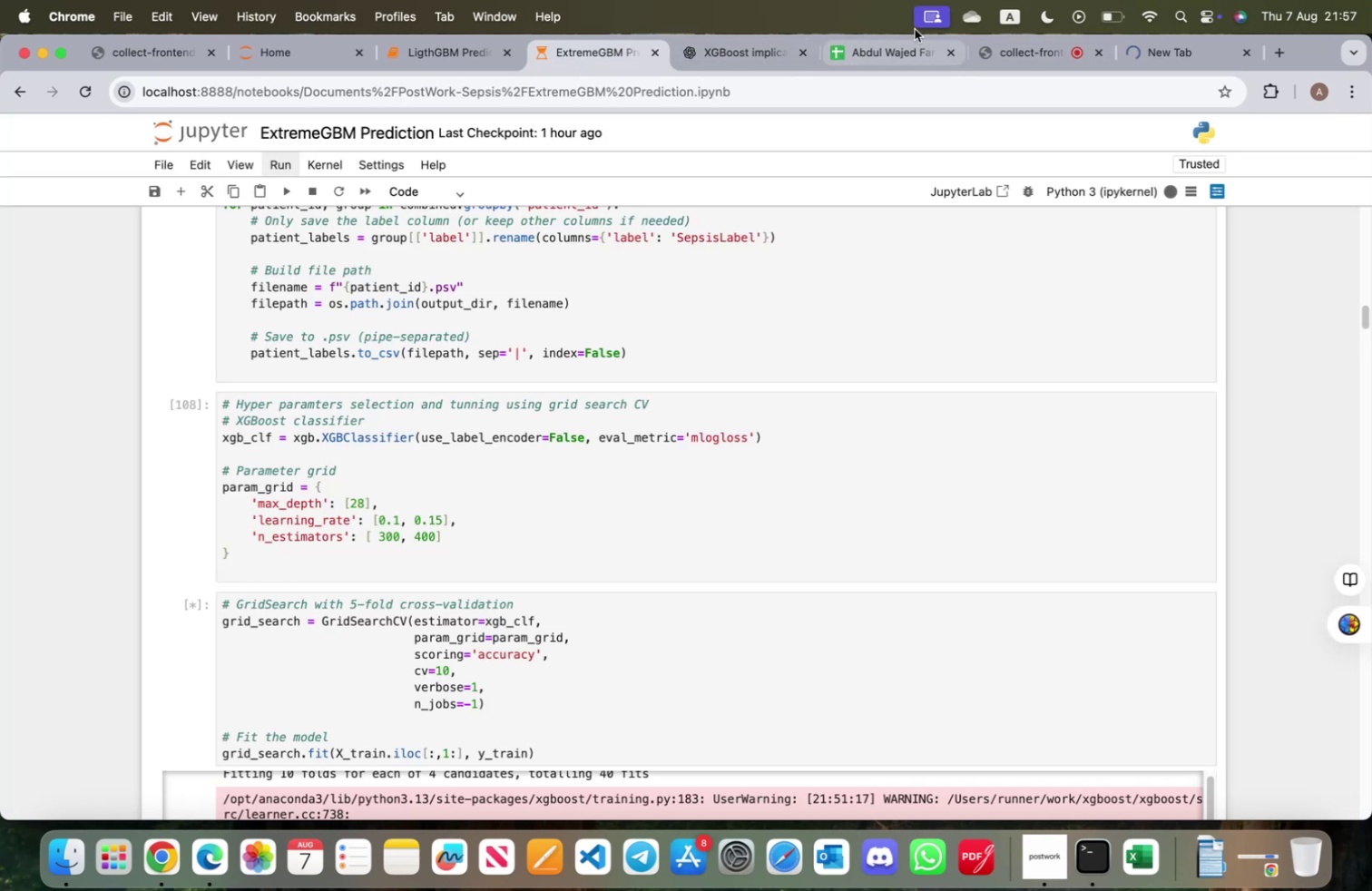 
scroll: coordinate [464, 528], scroll_direction: down, amount: 7.0
 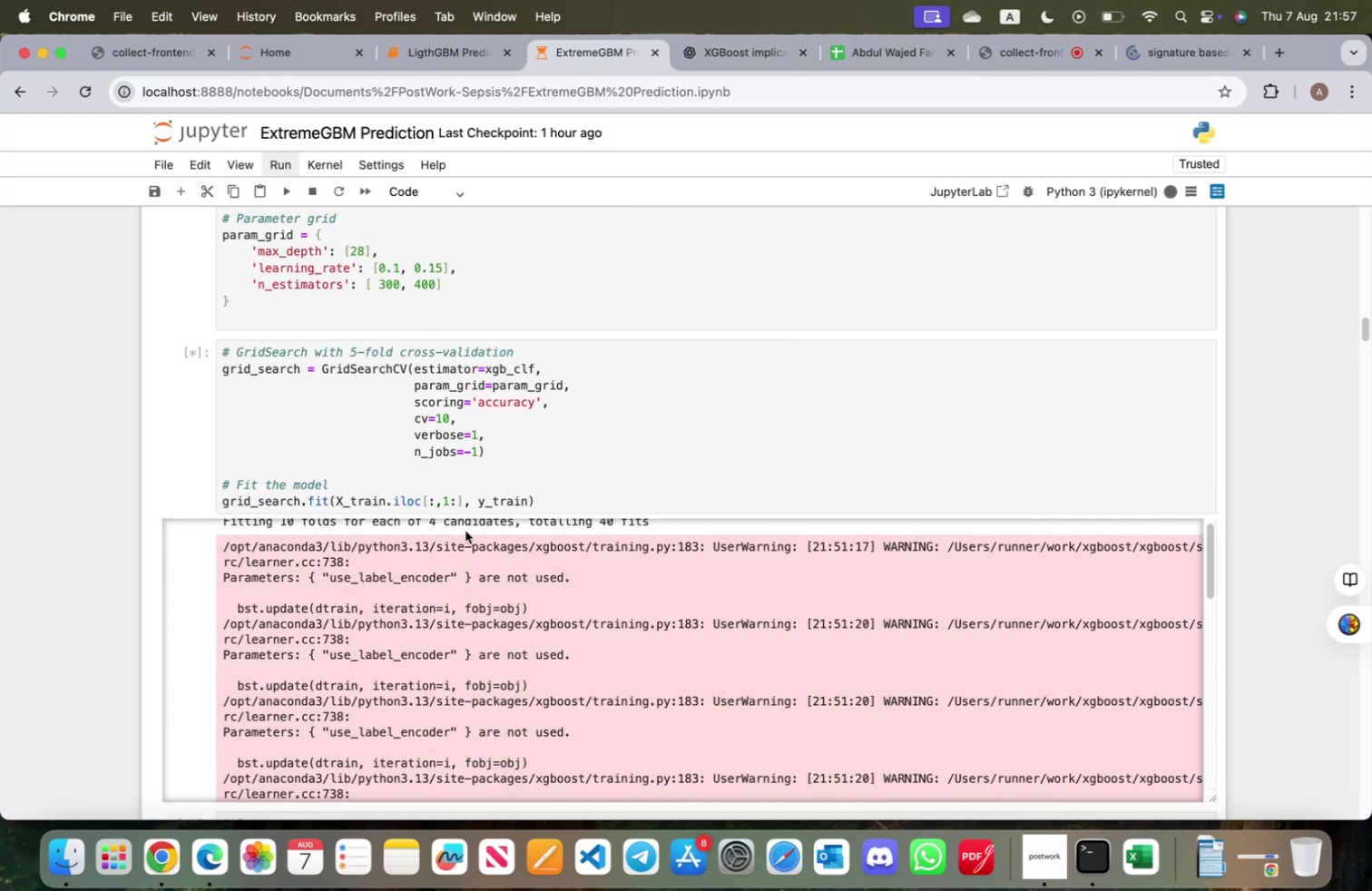 
scroll: coordinate [475, 599], scroll_direction: up, amount: 2.0
 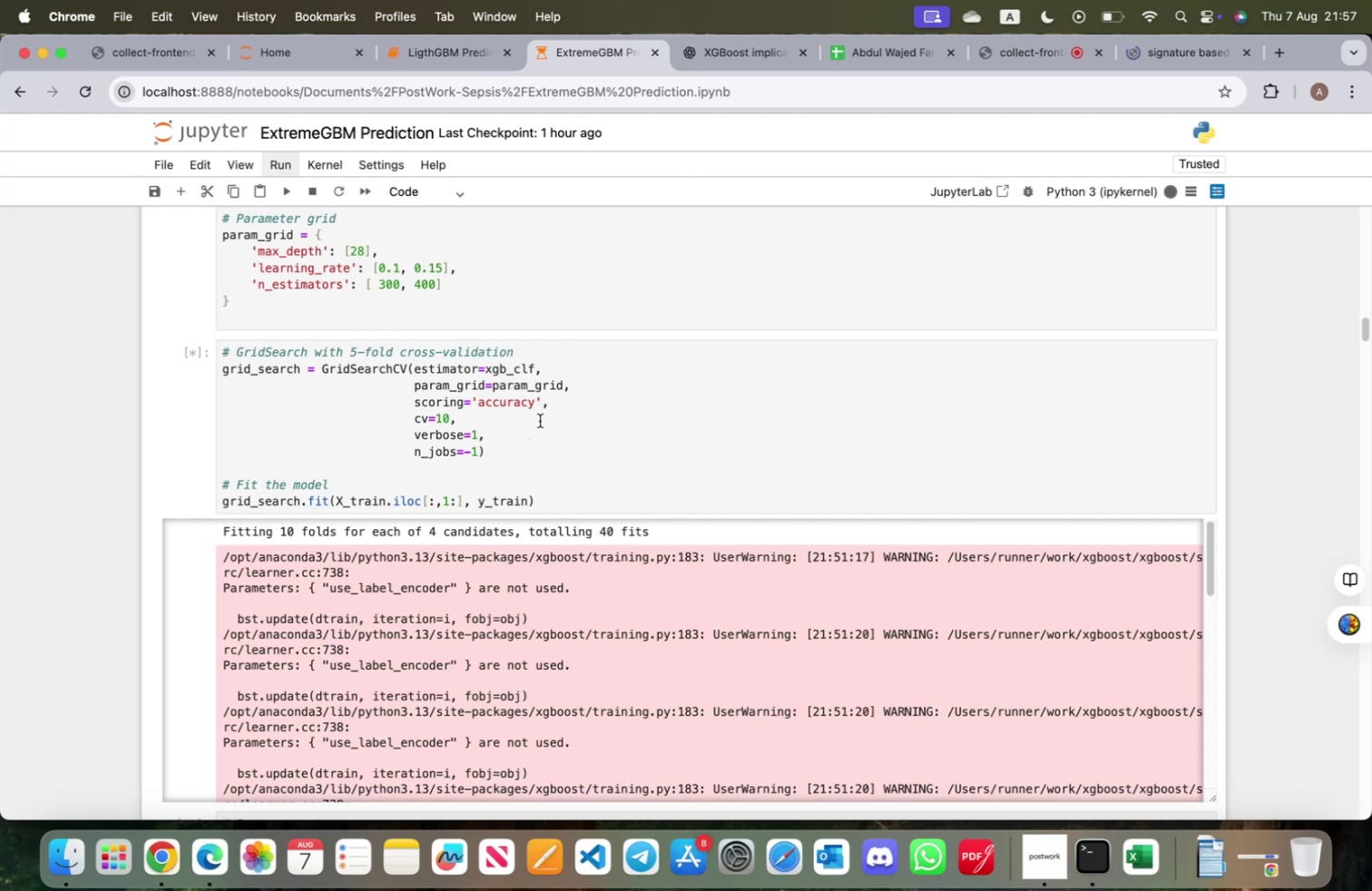 
scroll: coordinate [616, 341], scroll_direction: down, amount: 42.0
 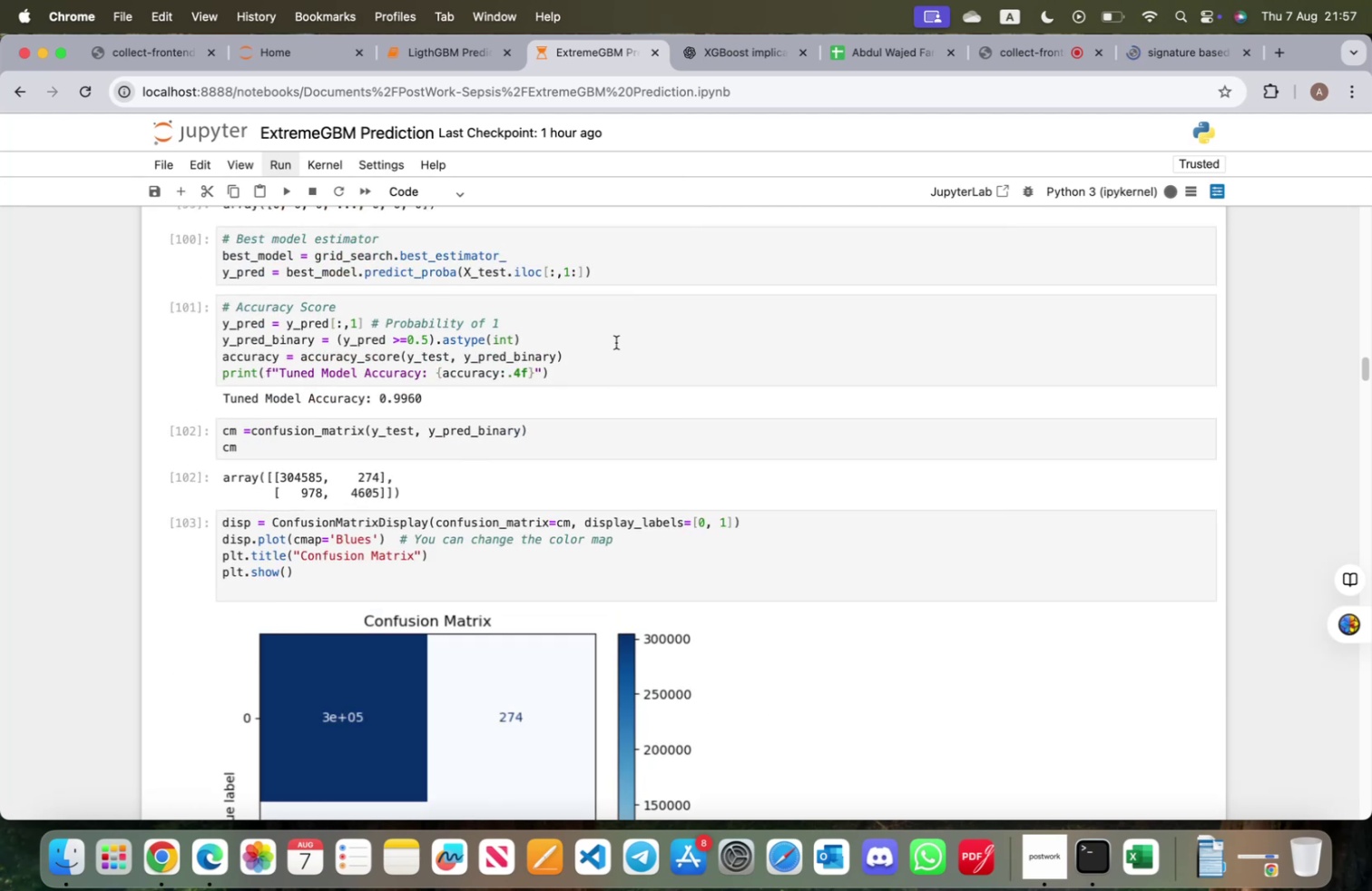 
scroll: coordinate [647, 296], scroll_direction: up, amount: 34.0
 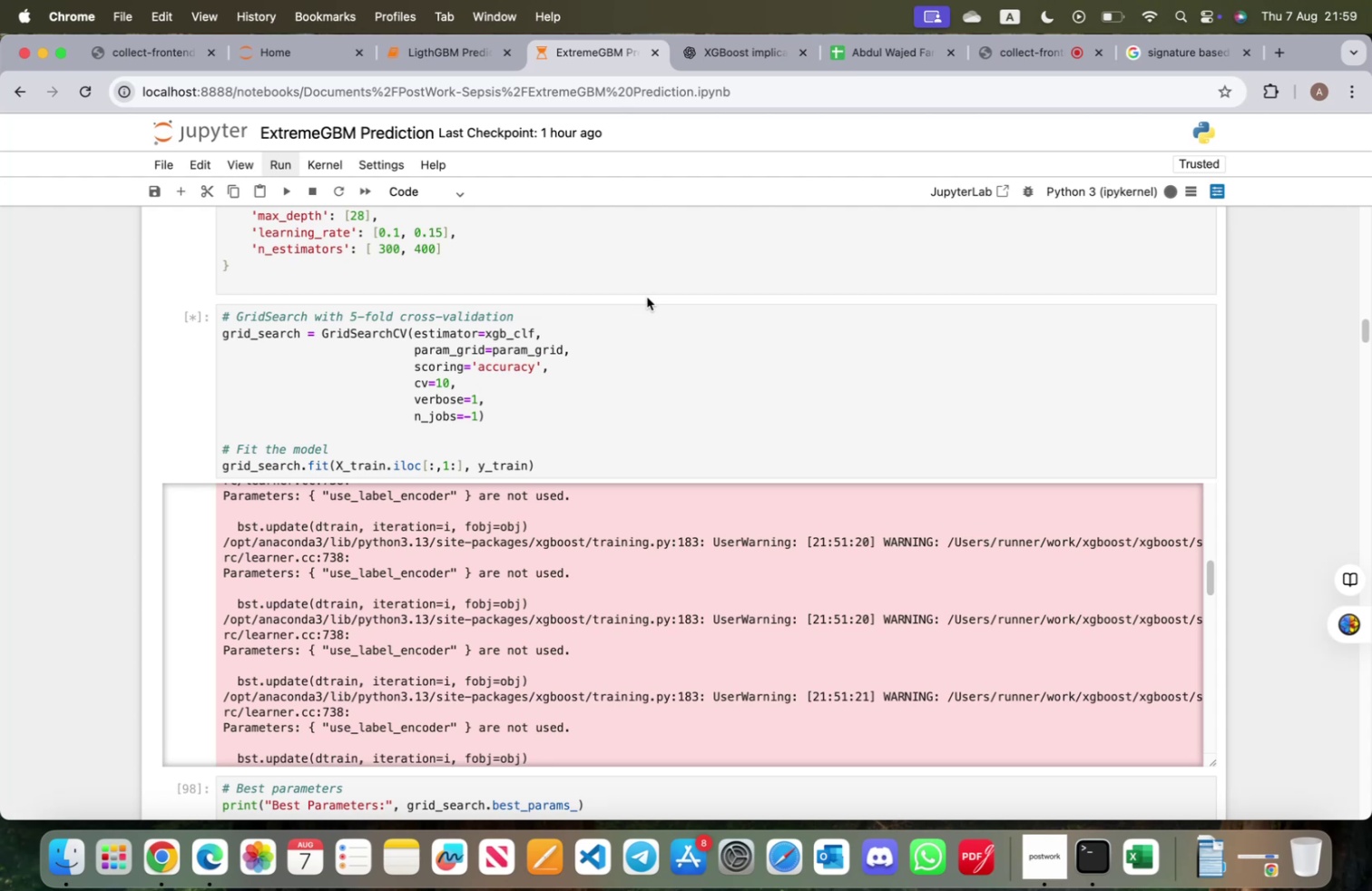 
wait(83.21)
 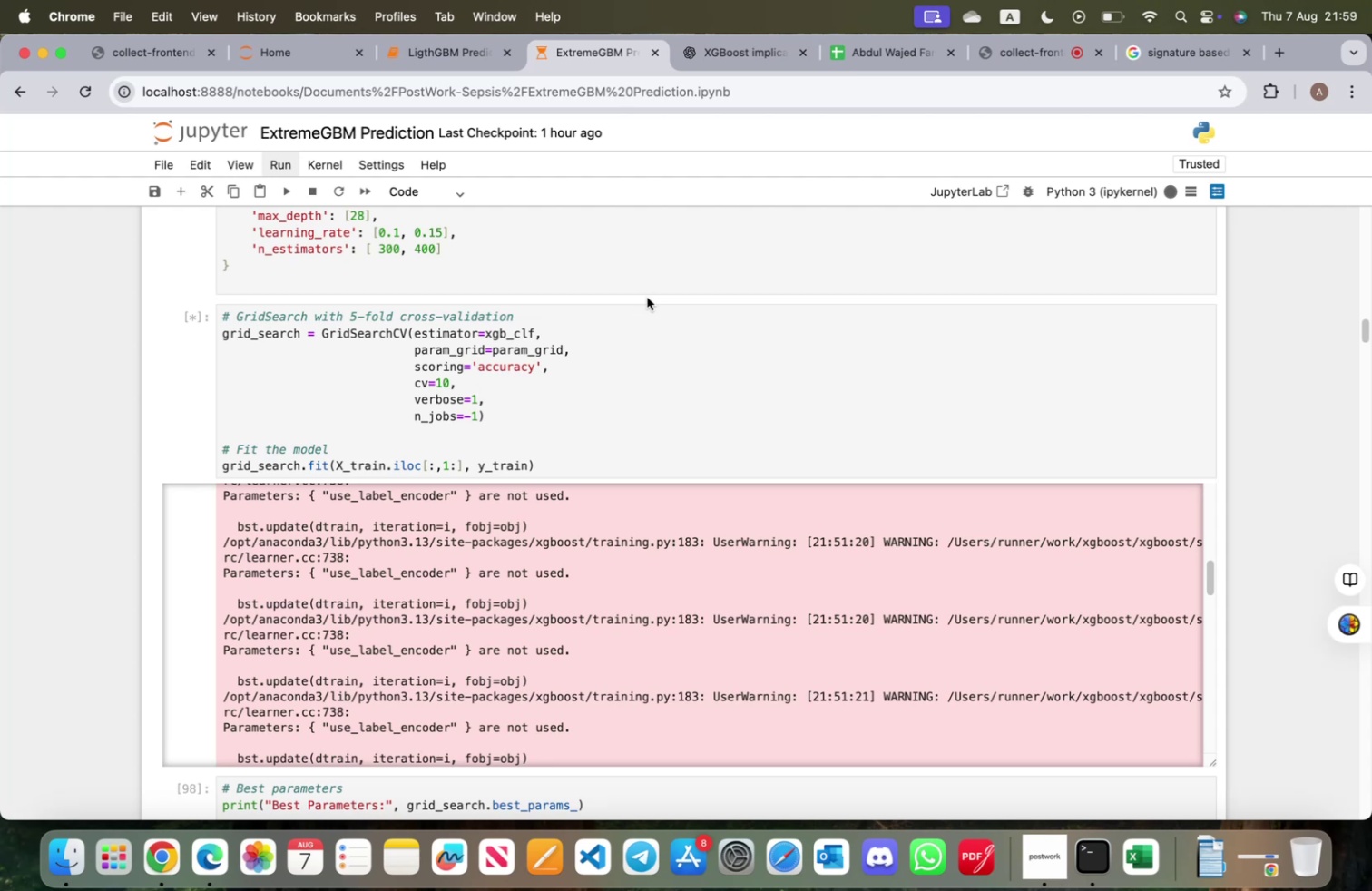 
scroll: coordinate [667, 387], scroll_direction: up, amount: 19.0
 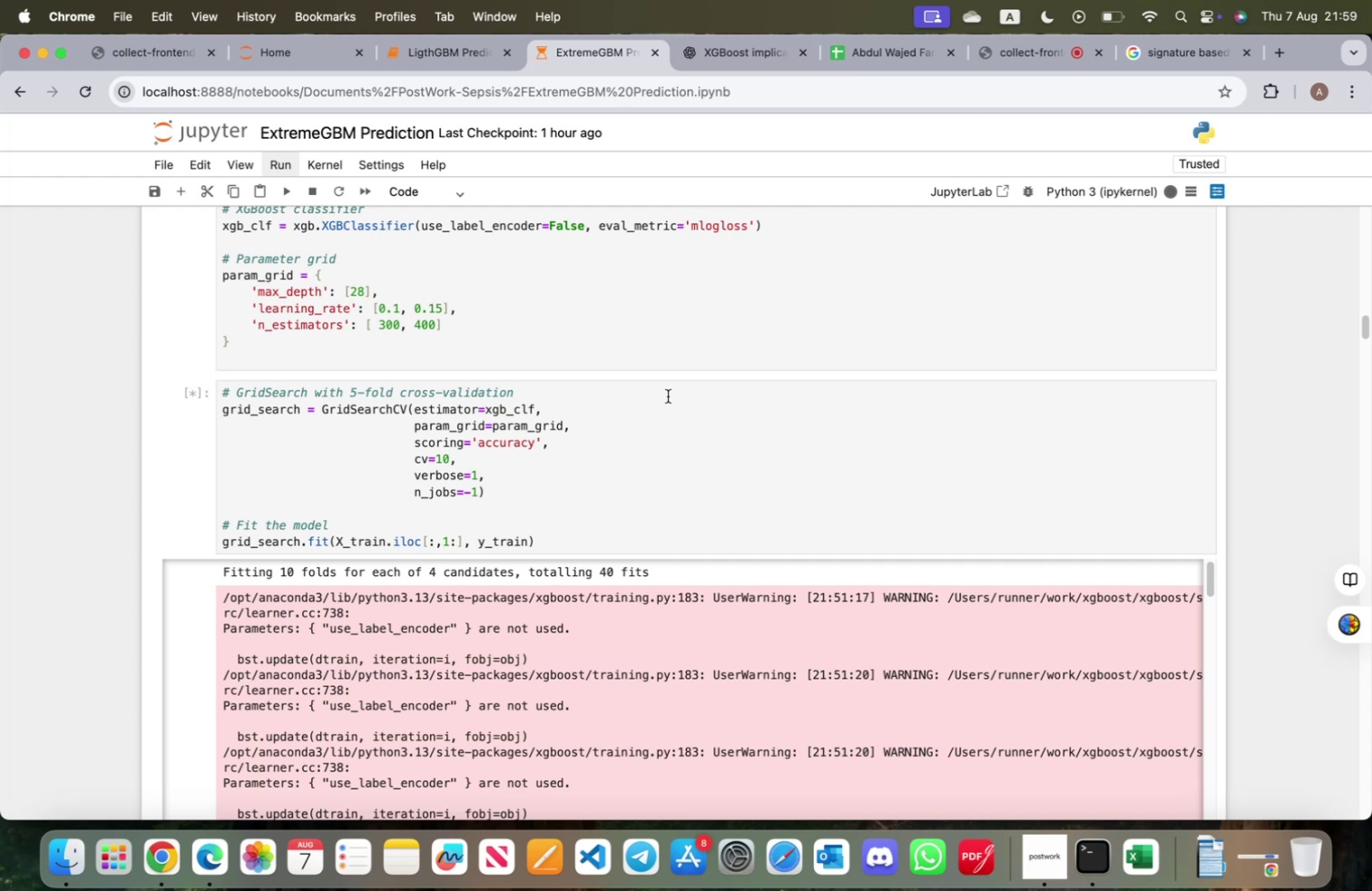 
wait(40.71)
 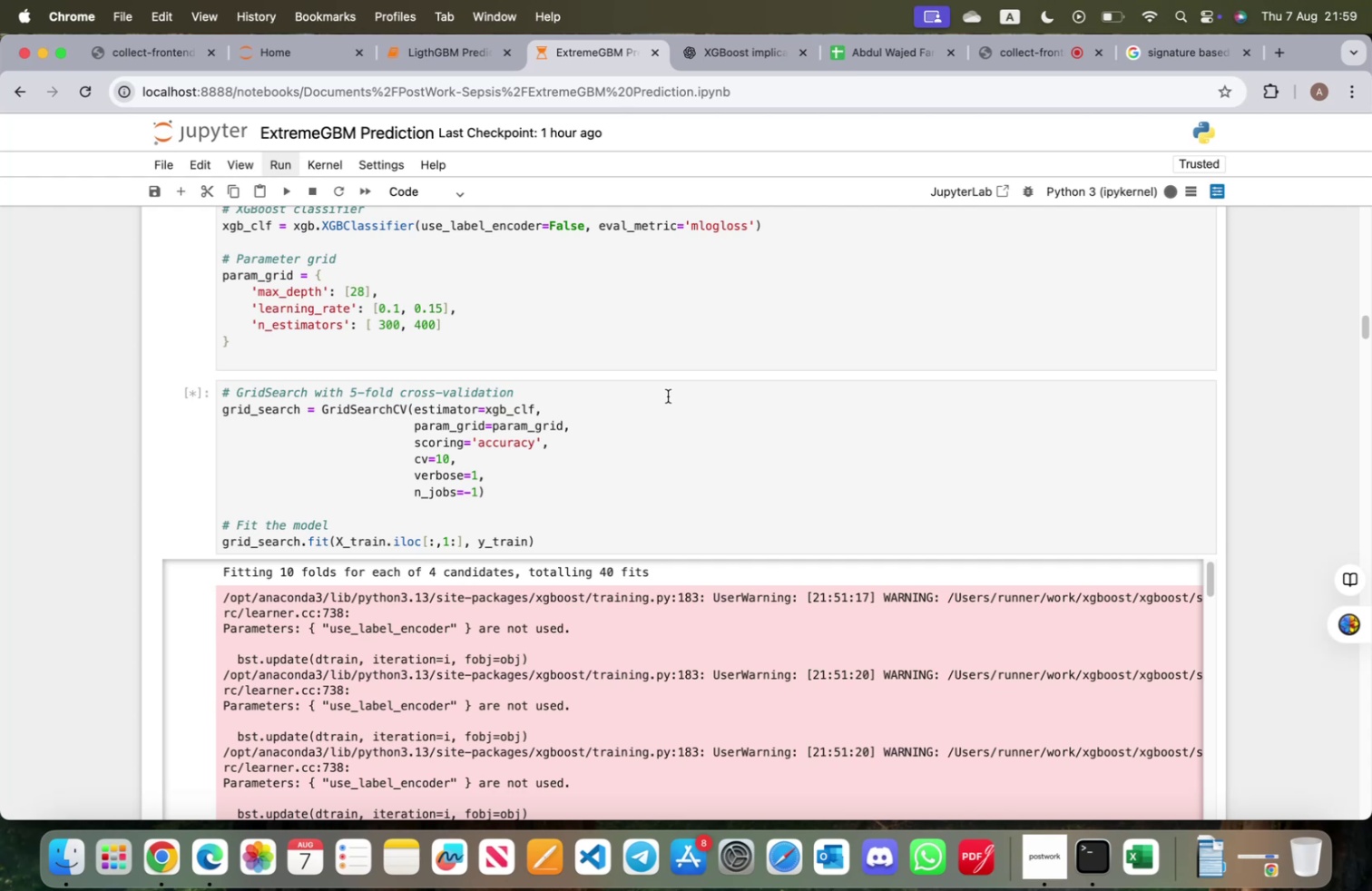 
scroll: coordinate [668, 397], scroll_direction: down, amount: 4.0
 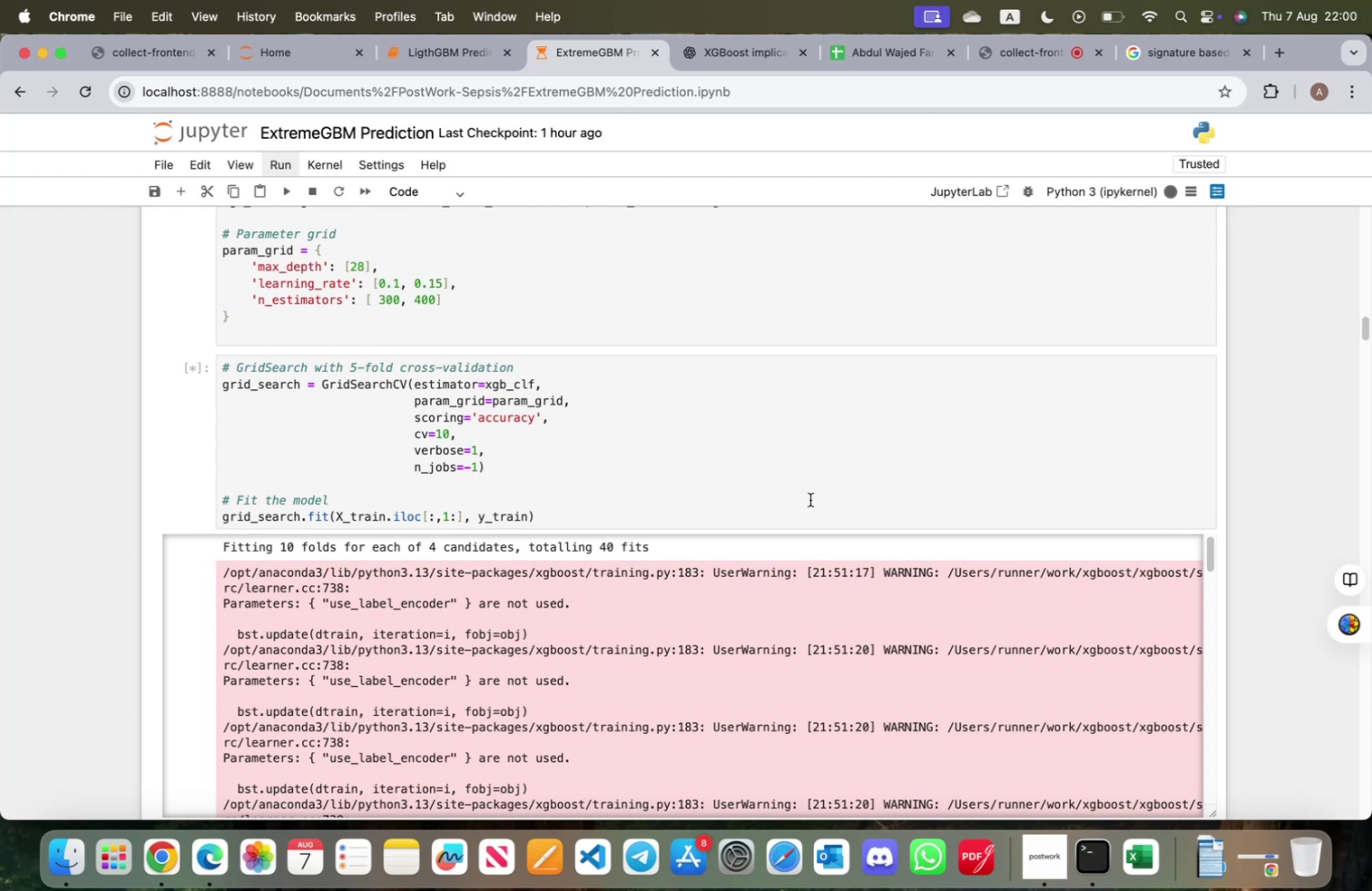 
wait(68.98)
 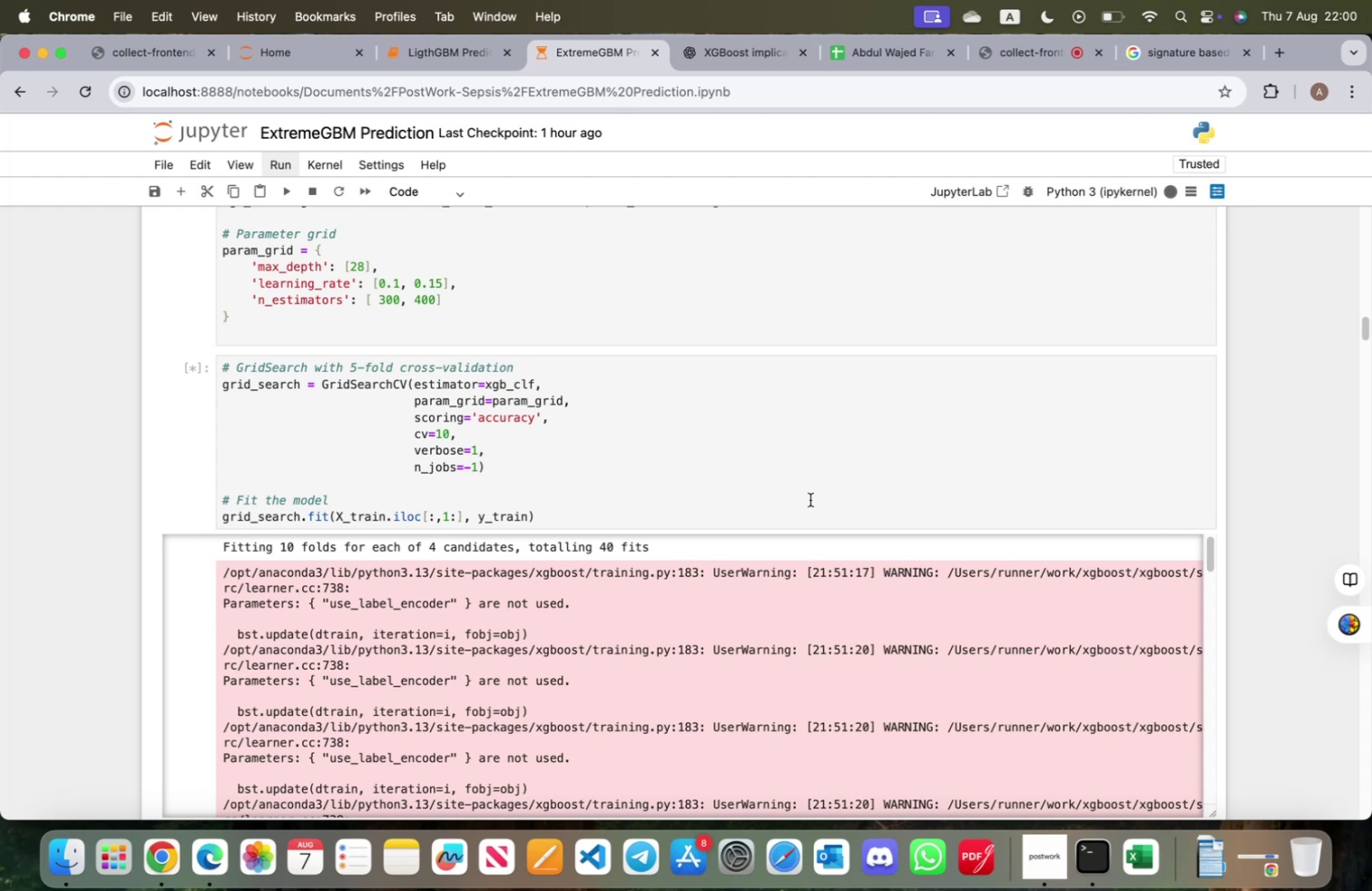 
scroll: coordinate [721, 506], scroll_direction: up, amount: 3.0
 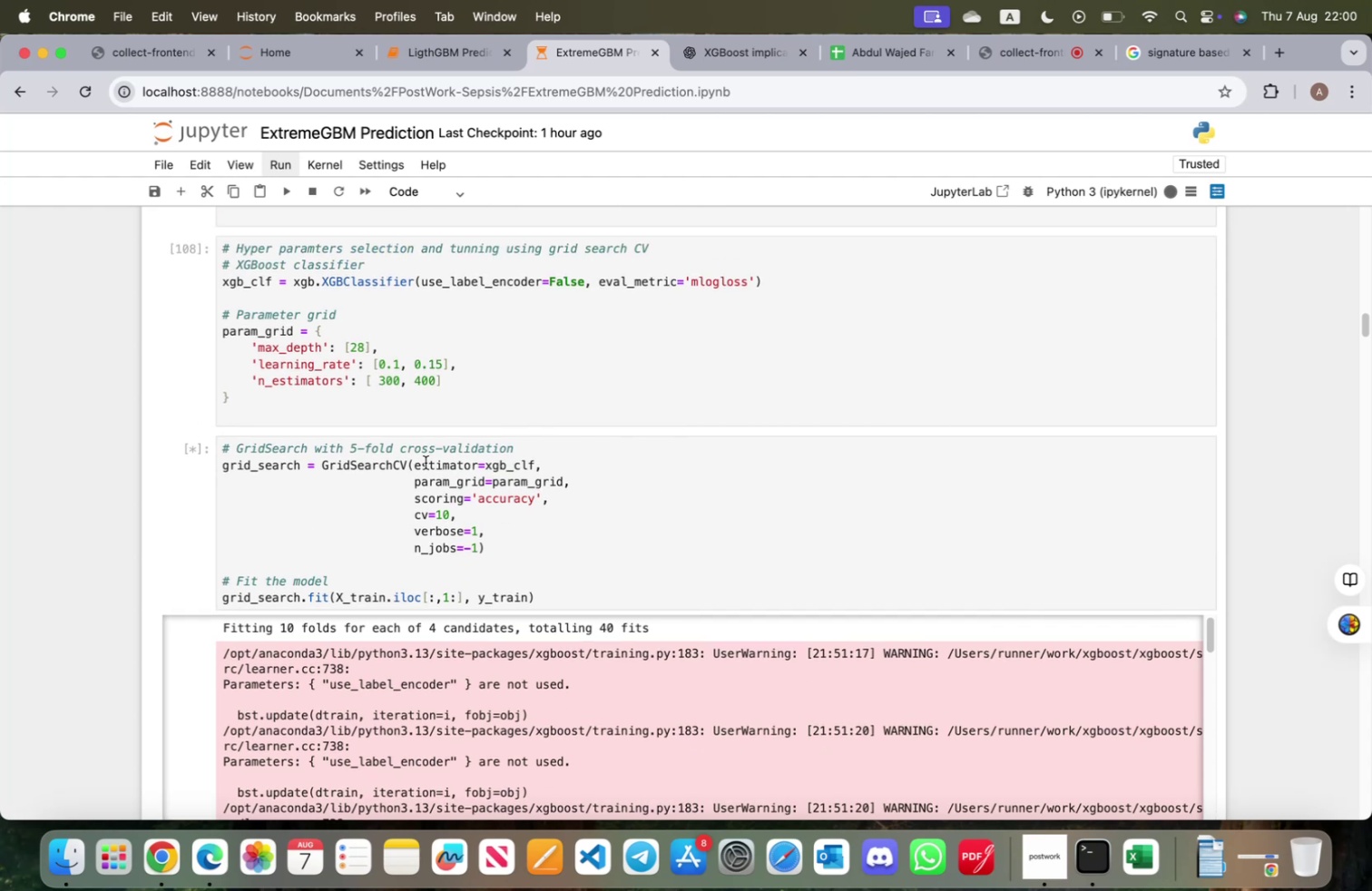 
scroll: coordinate [427, 487], scroll_direction: down, amount: 8.0
 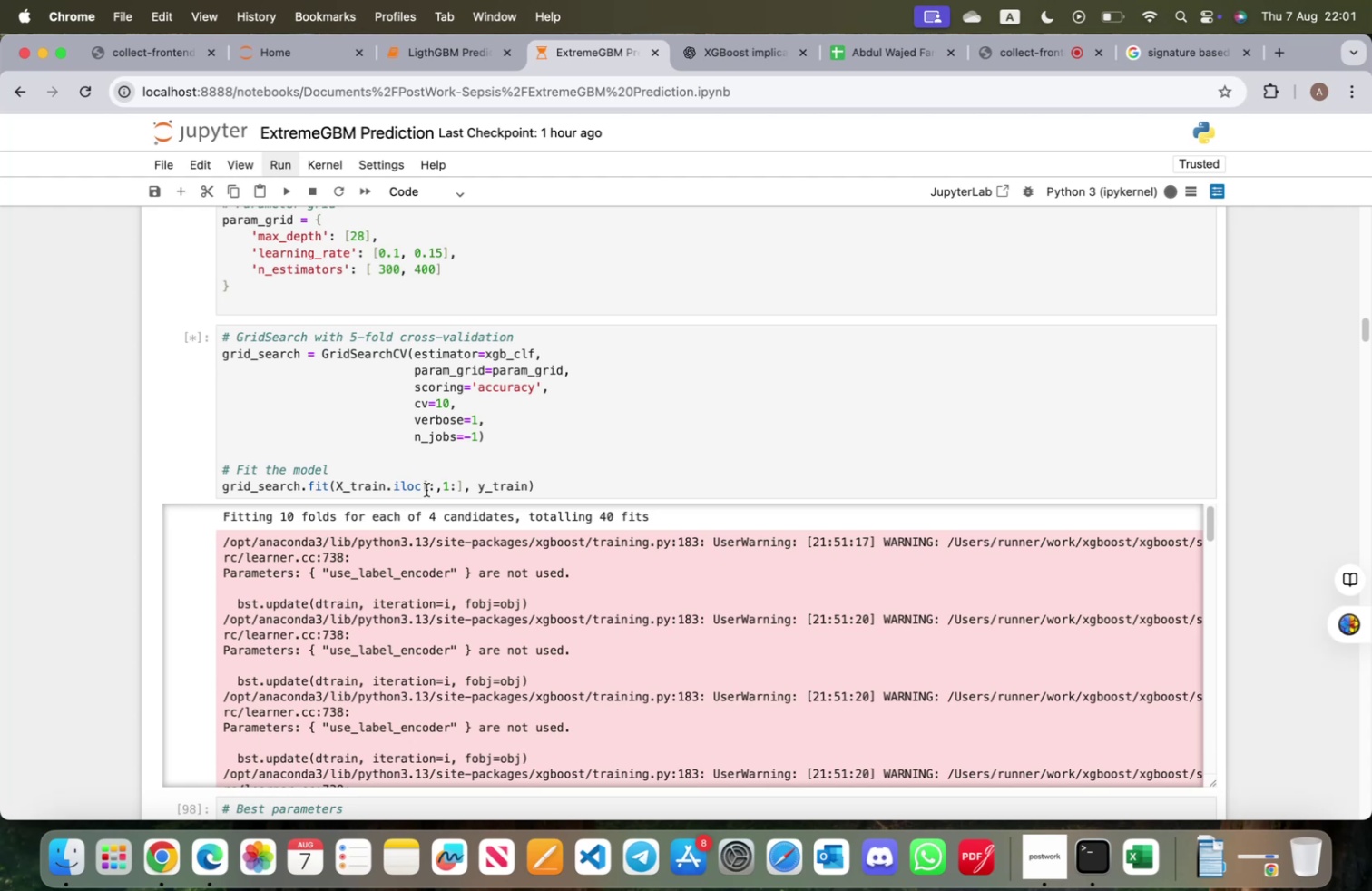 
wait(23.93)
 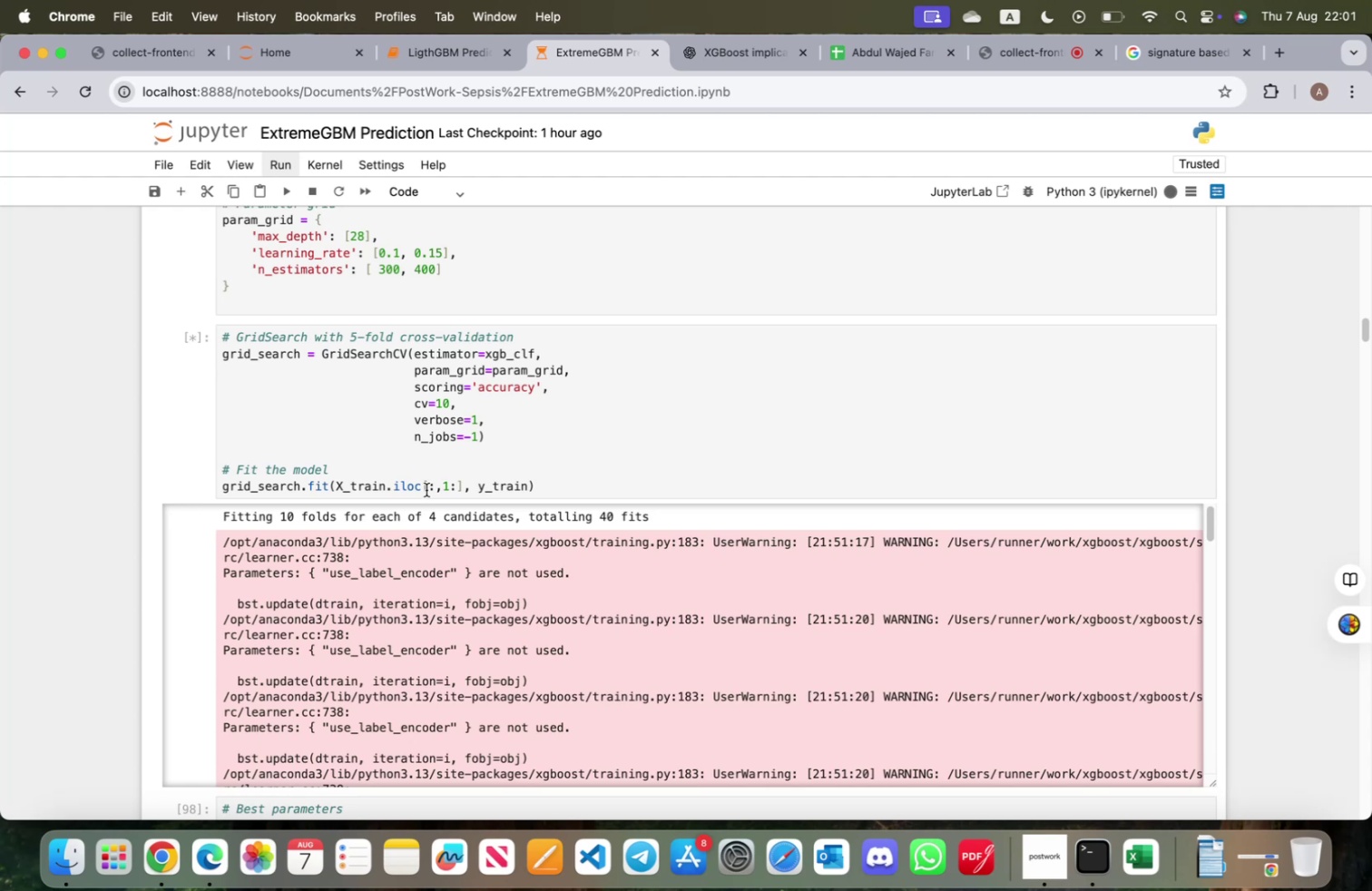 
scroll: coordinate [329, 426], scroll_direction: up, amount: 9.0
 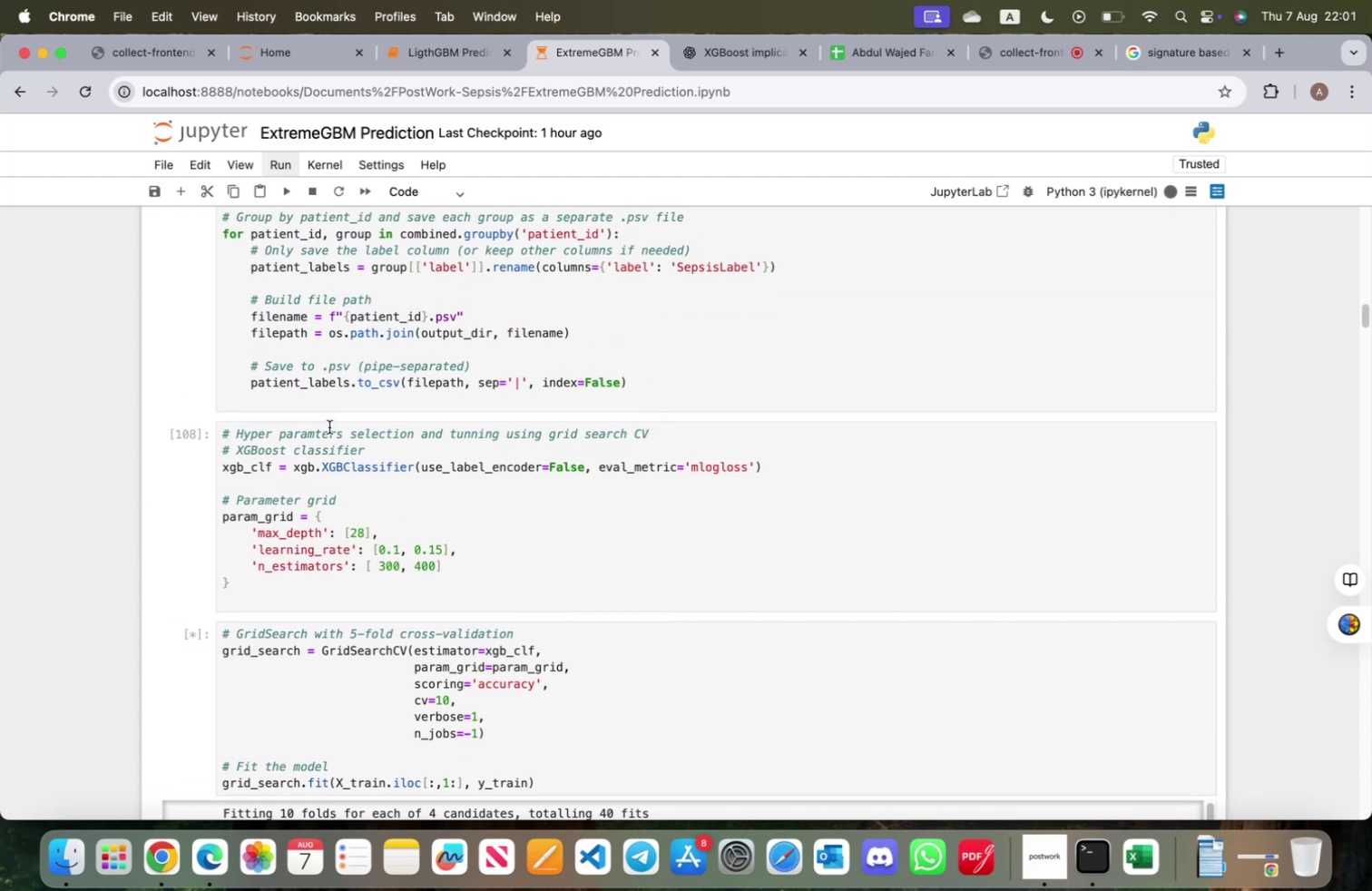 
scroll: coordinate [328, 438], scroll_direction: down, amount: 6.0
 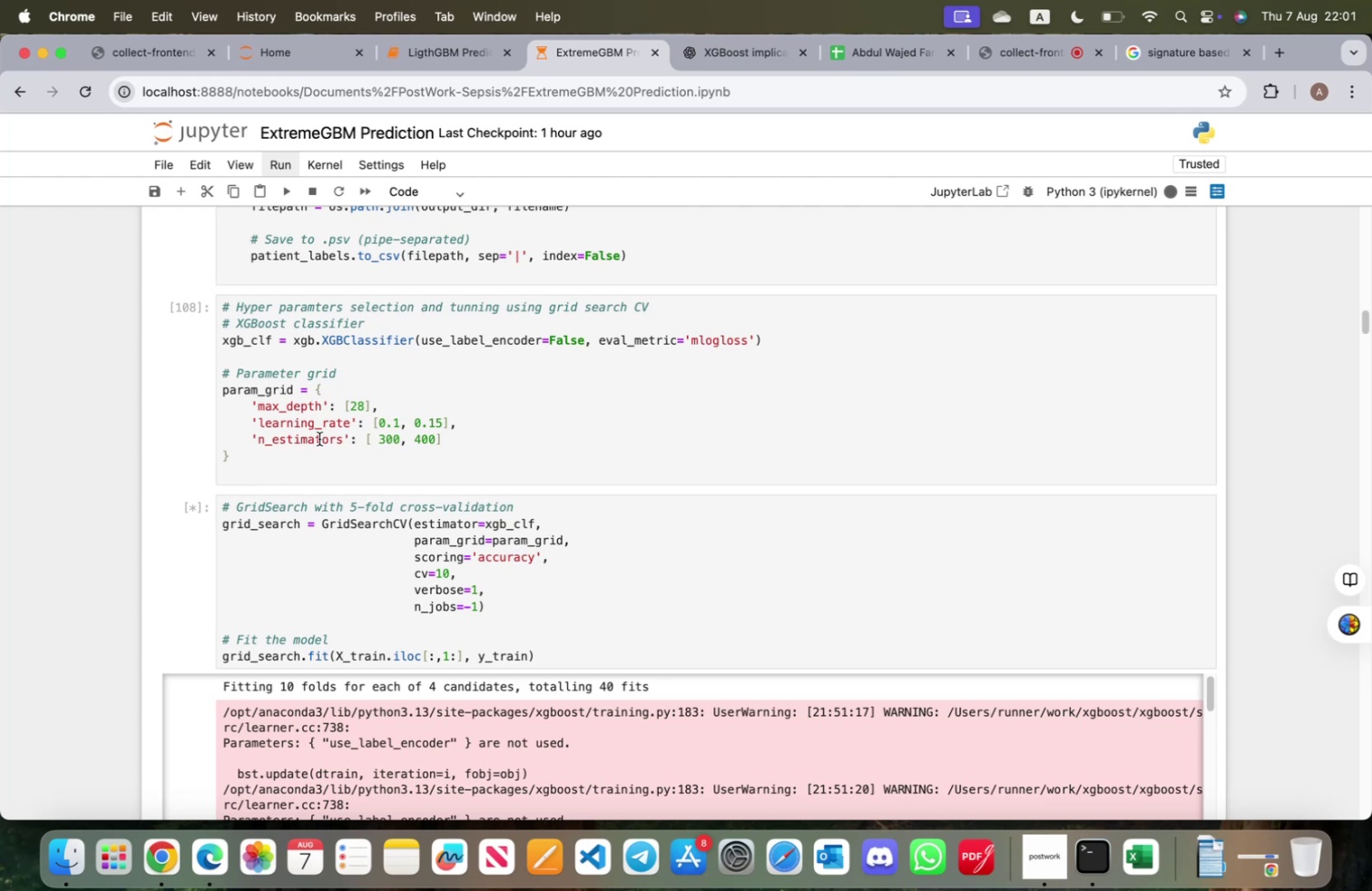 
wait(9.69)
 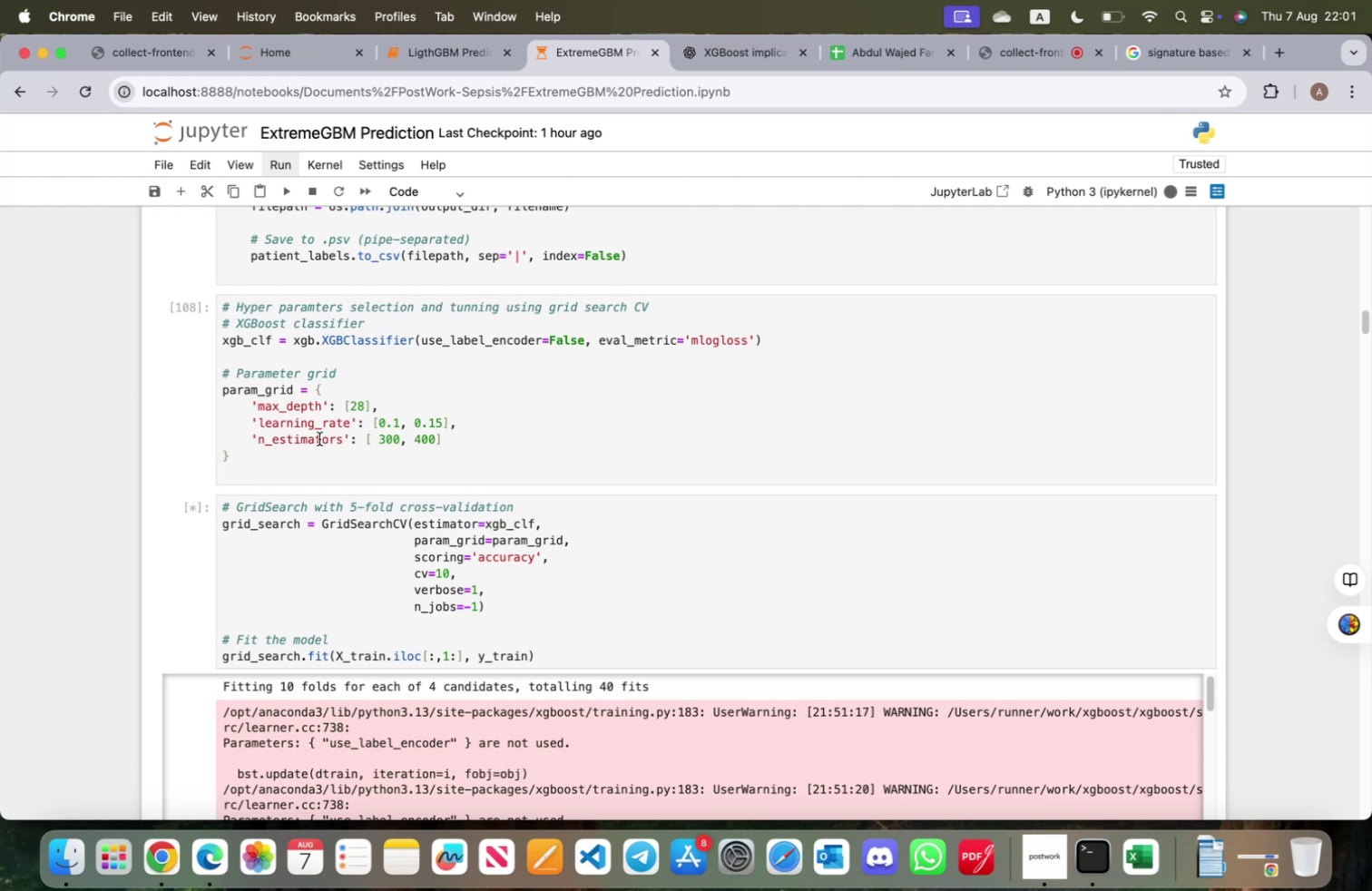 
scroll: coordinate [316, 443], scroll_direction: down, amount: 2.0
 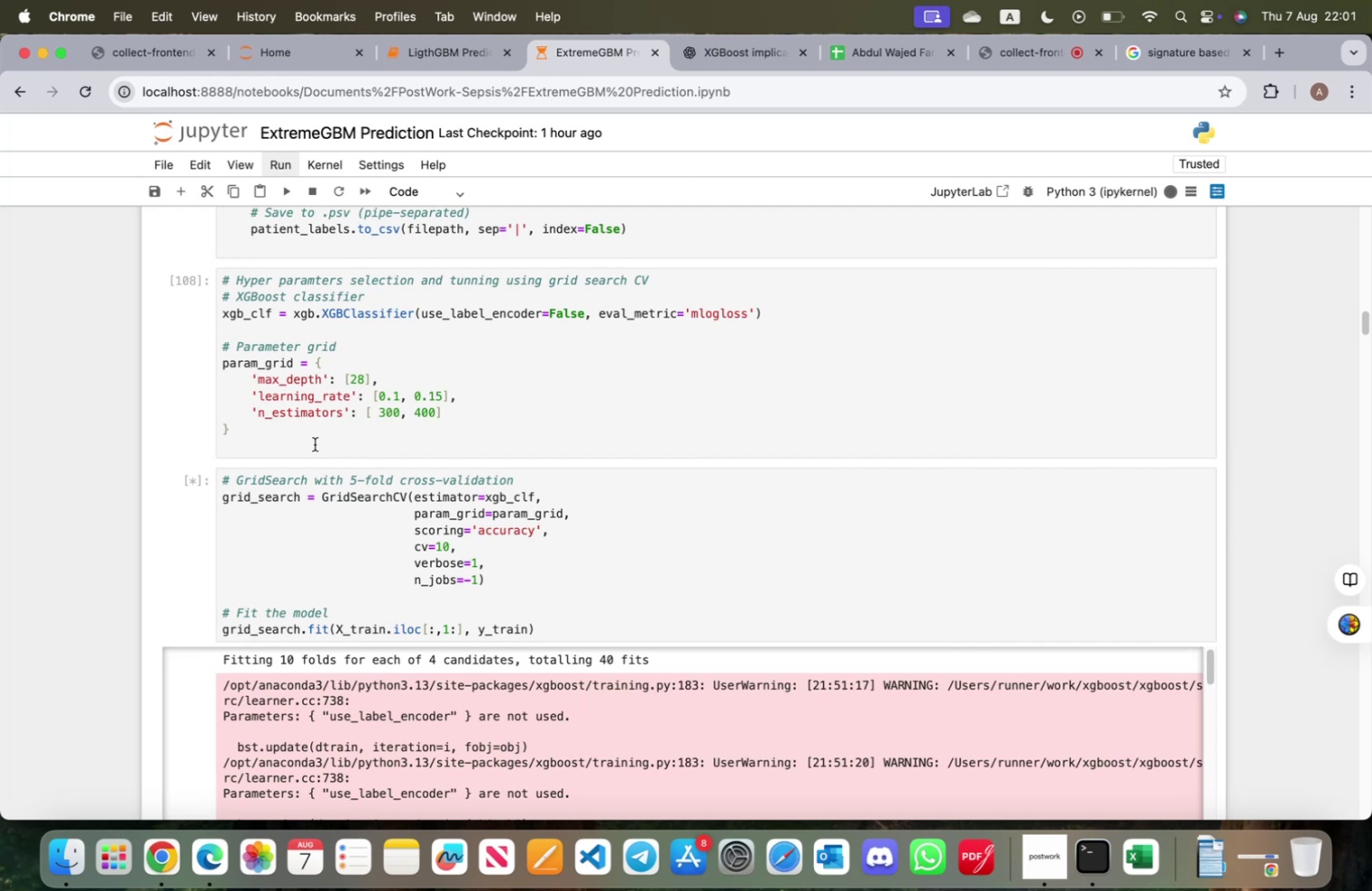 
wait(11.81)
 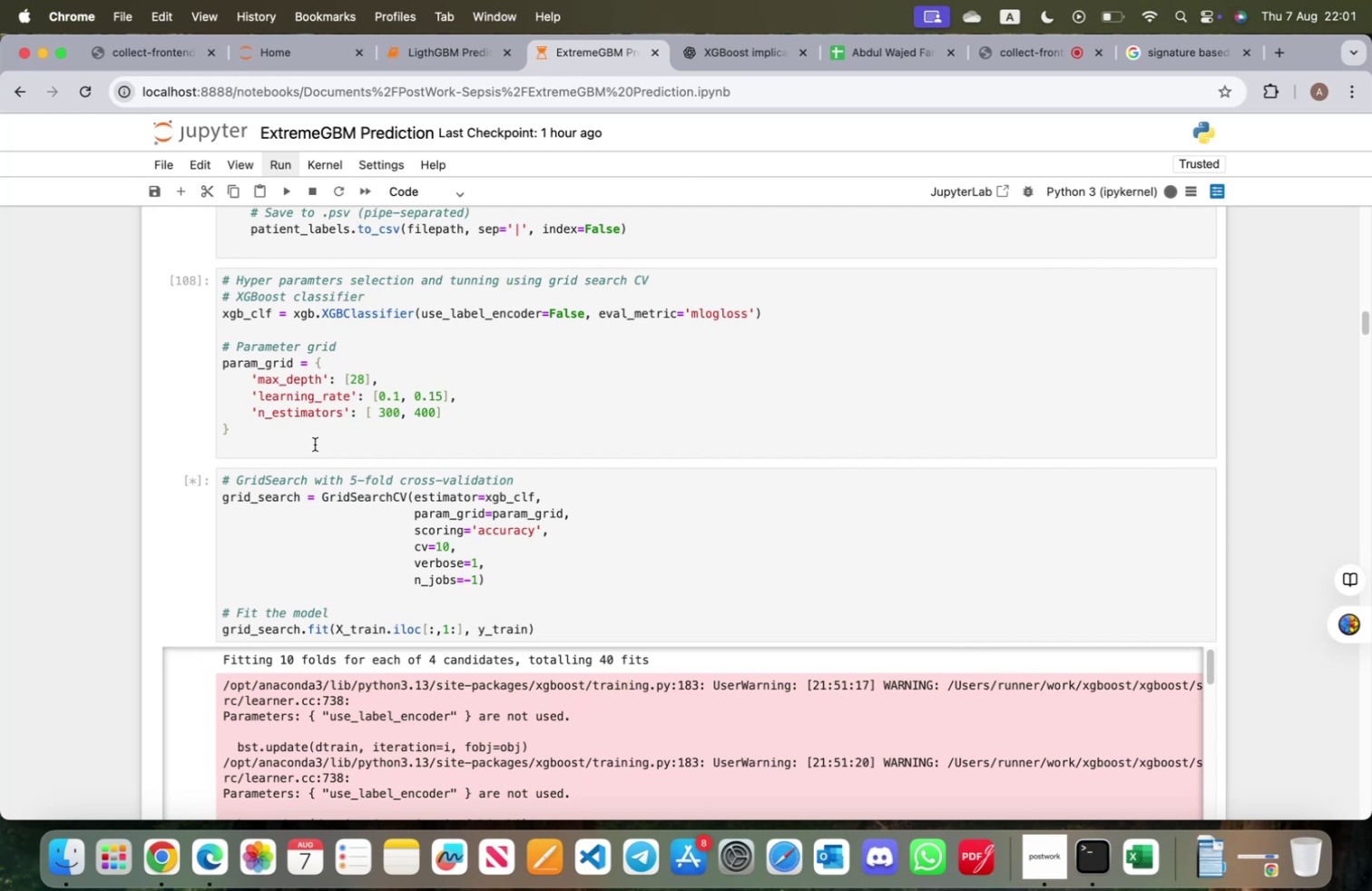 
scroll: coordinate [607, 520], scroll_direction: down, amount: 3.0
 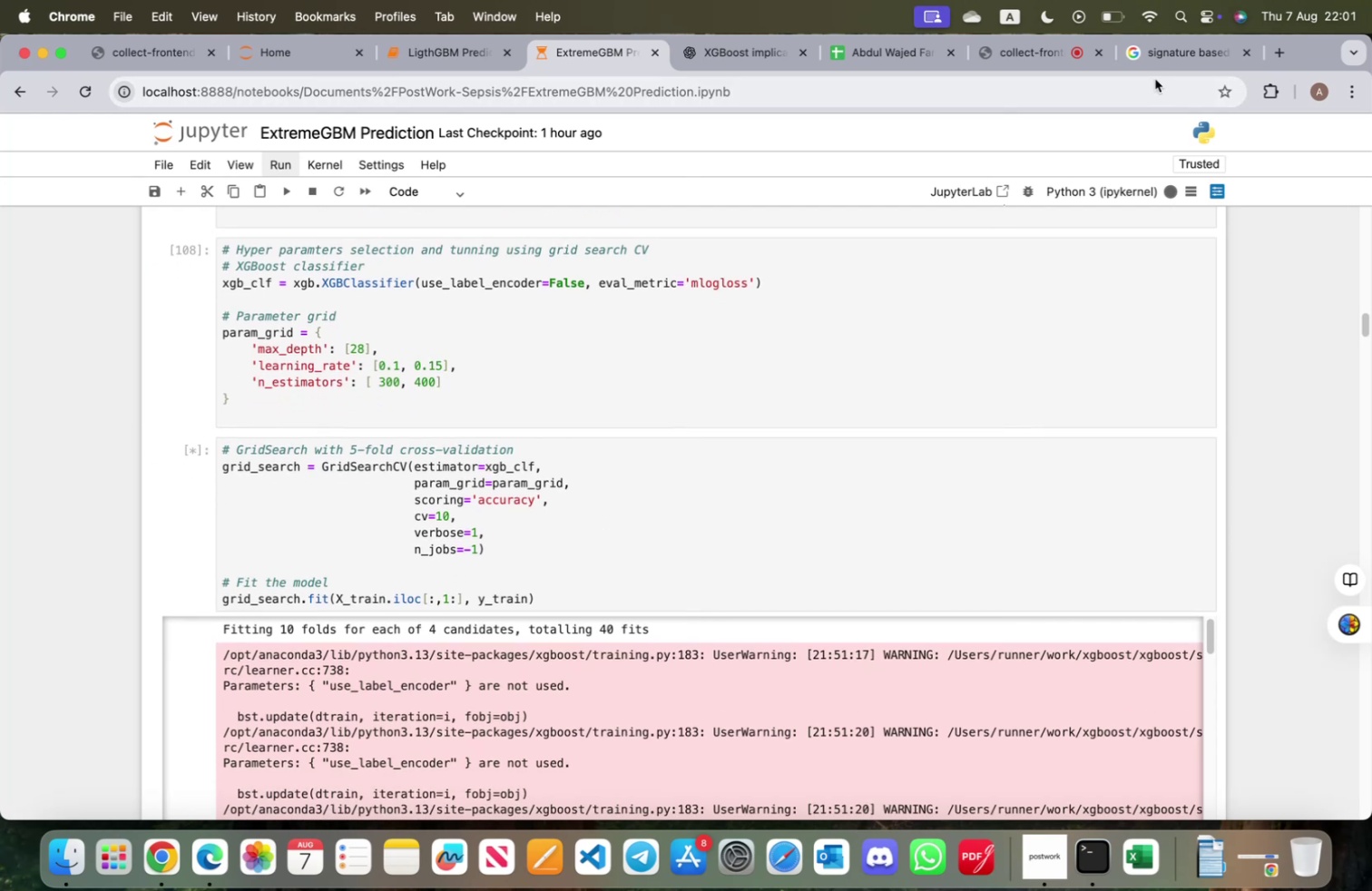 
left_click([1160, 59])
 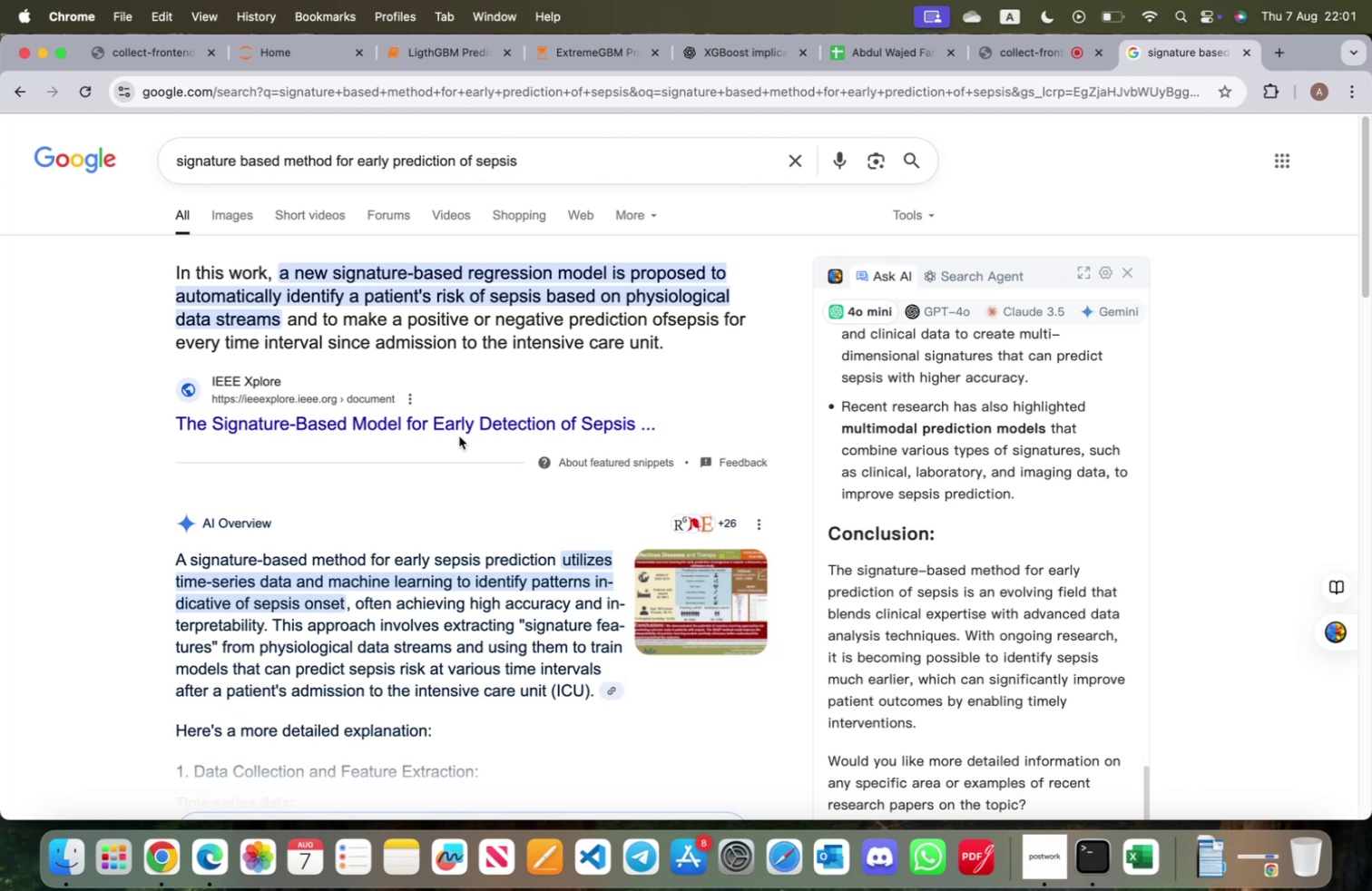 
scroll: coordinate [465, 437], scroll_direction: down, amount: 35.0
 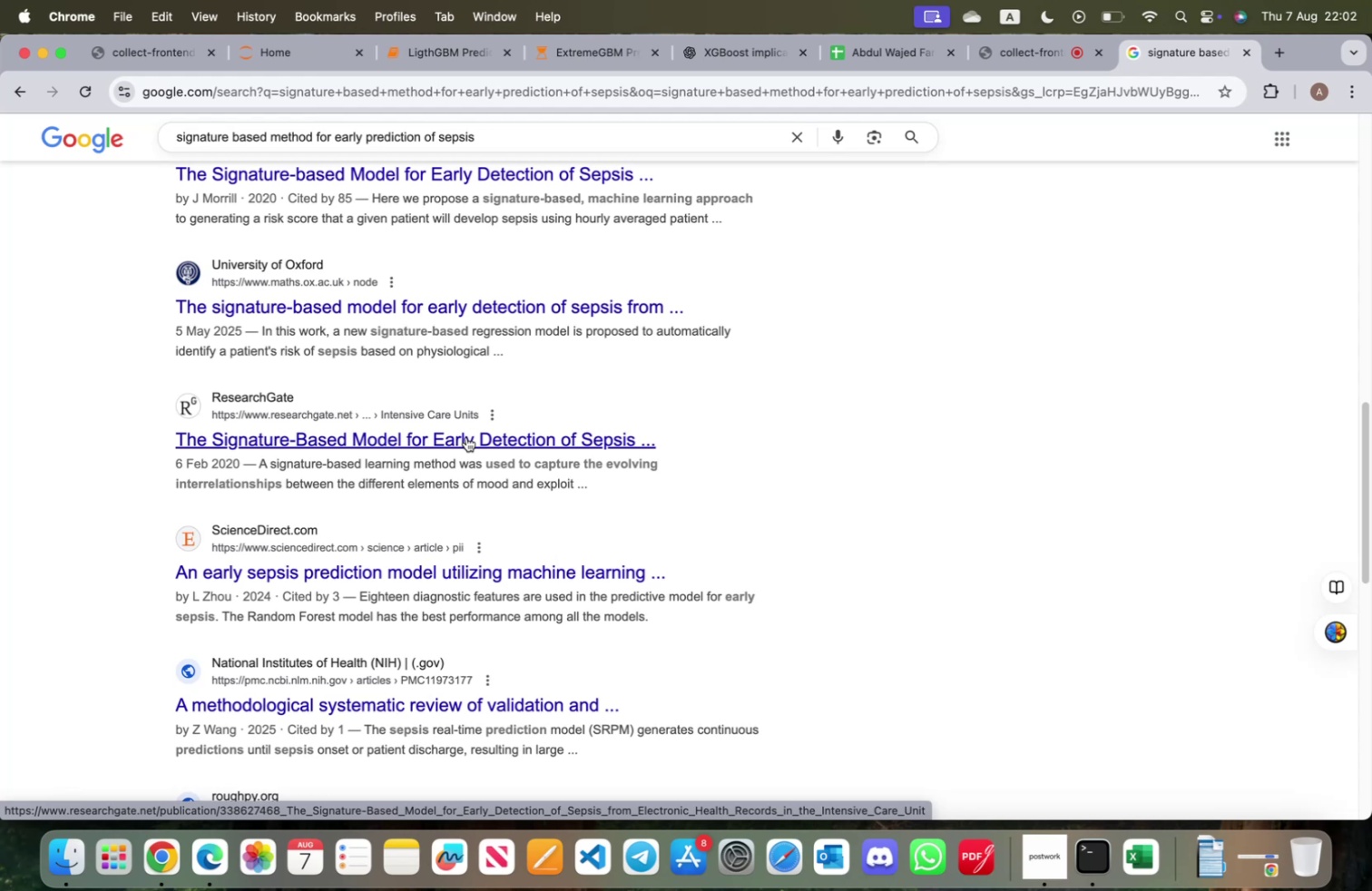 
wait(7.51)
 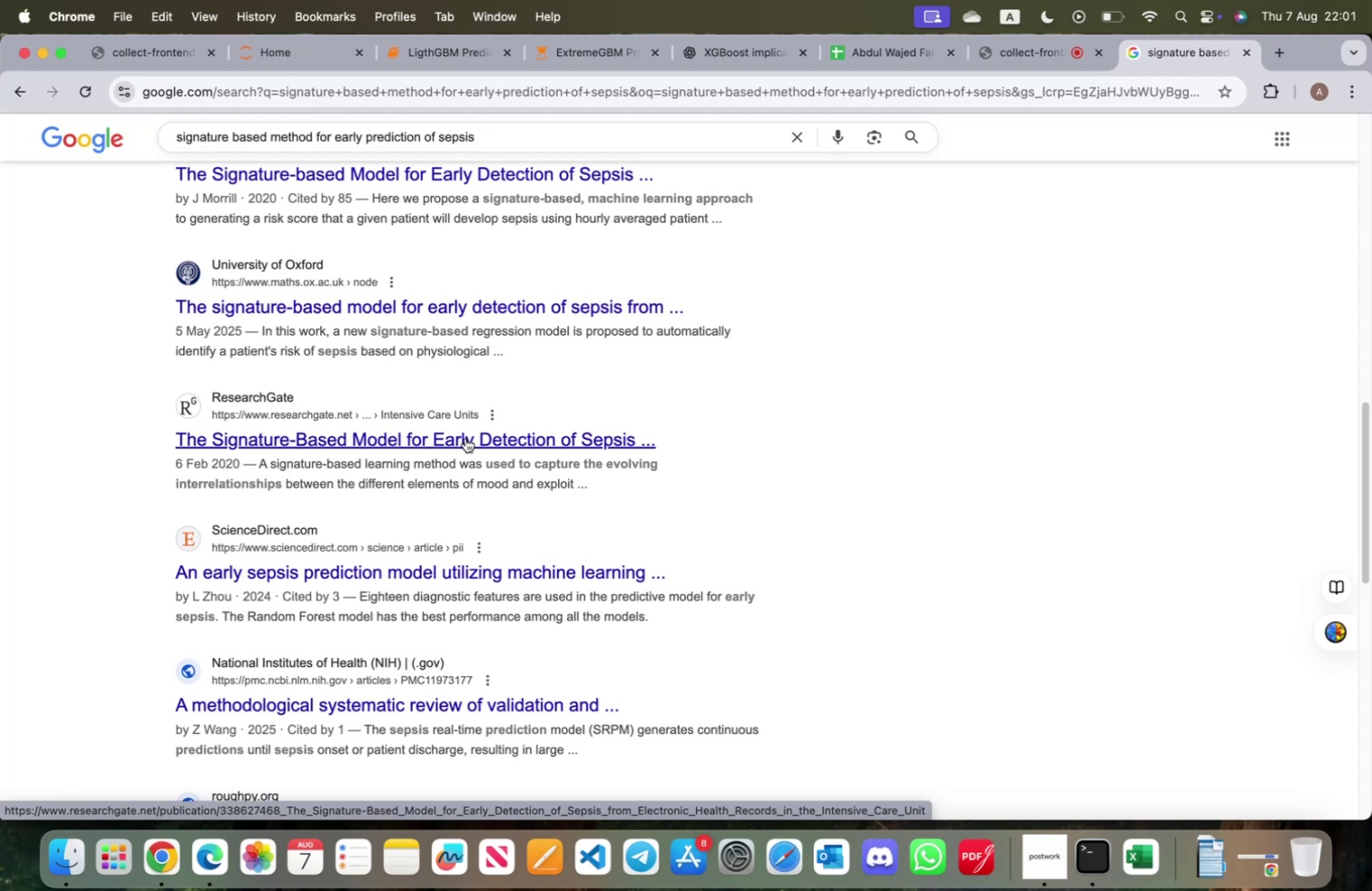 
left_click([466, 436])
 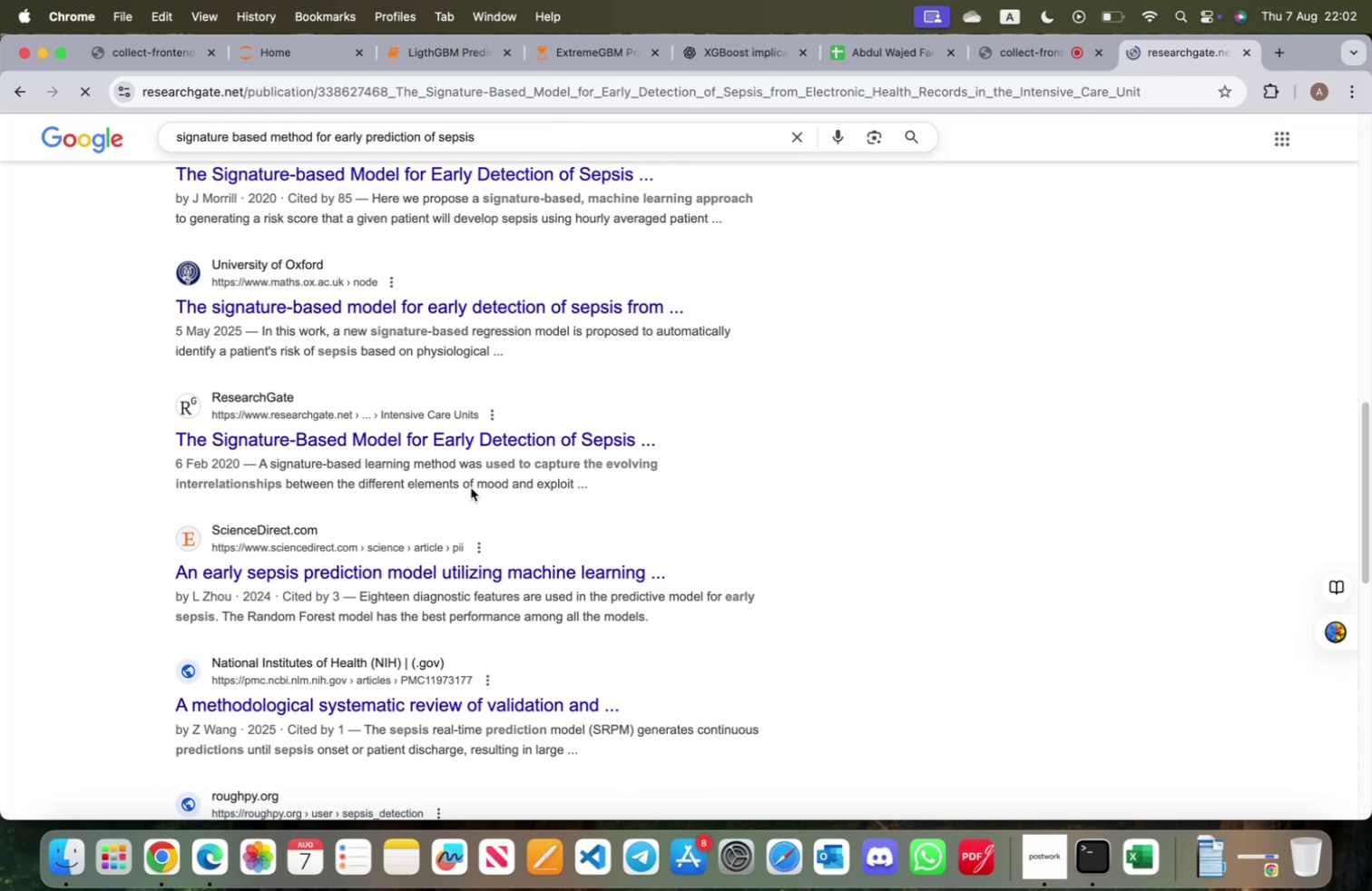 
wait(13.79)
 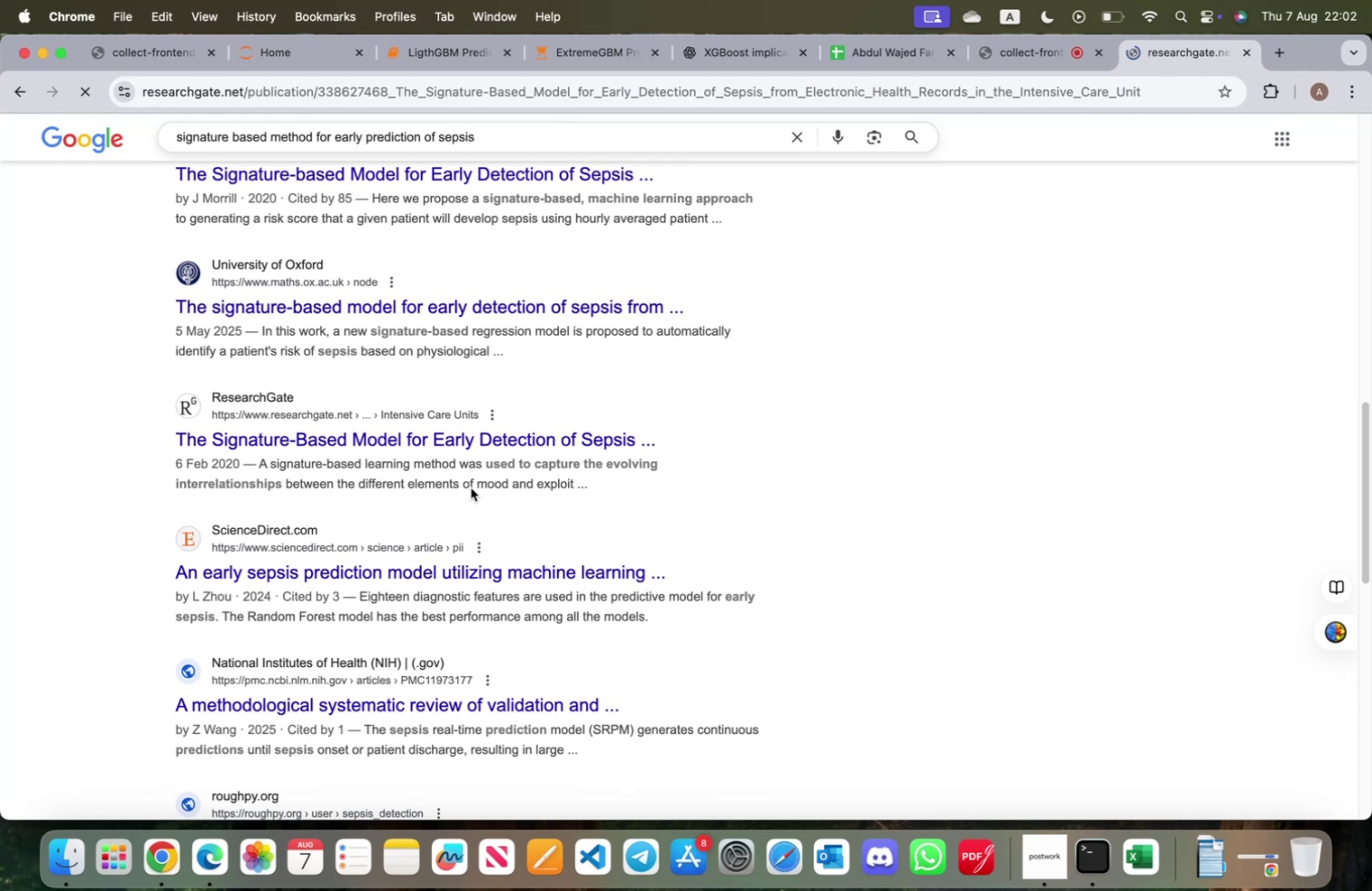 
left_click([660, 326])
 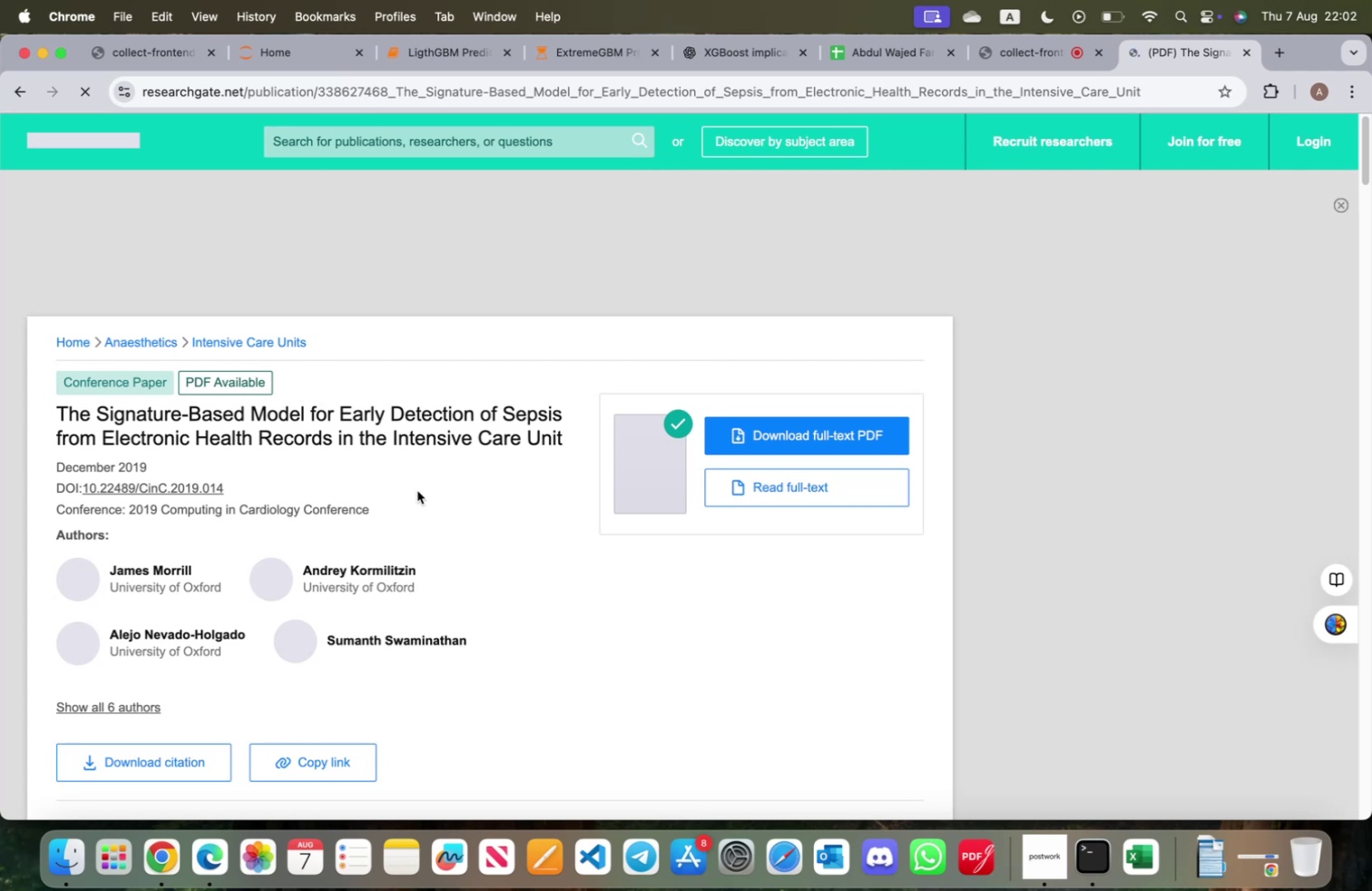 
wait(6.47)
 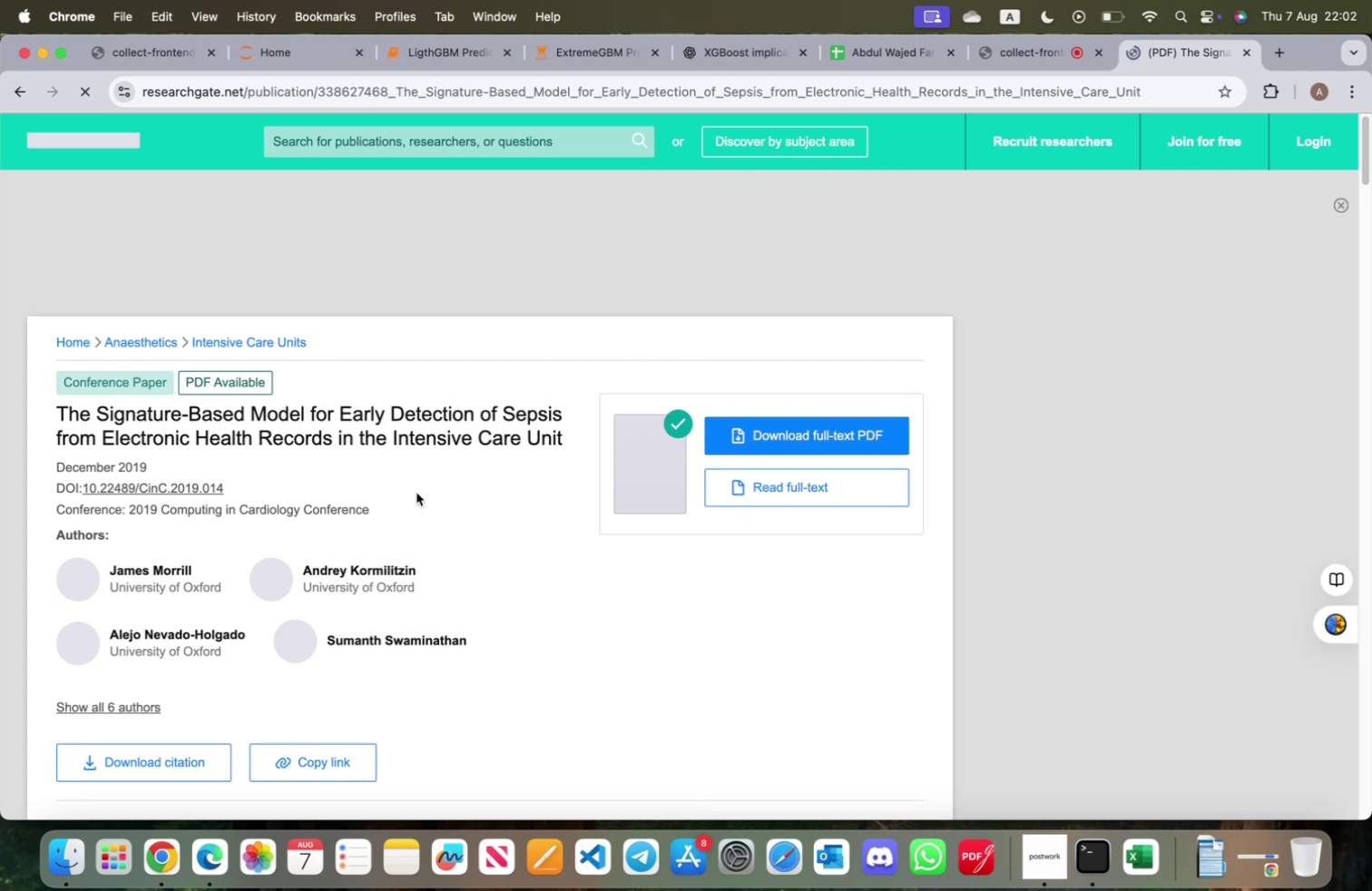 
scroll: coordinate [417, 491], scroll_direction: down, amount: 62.0
 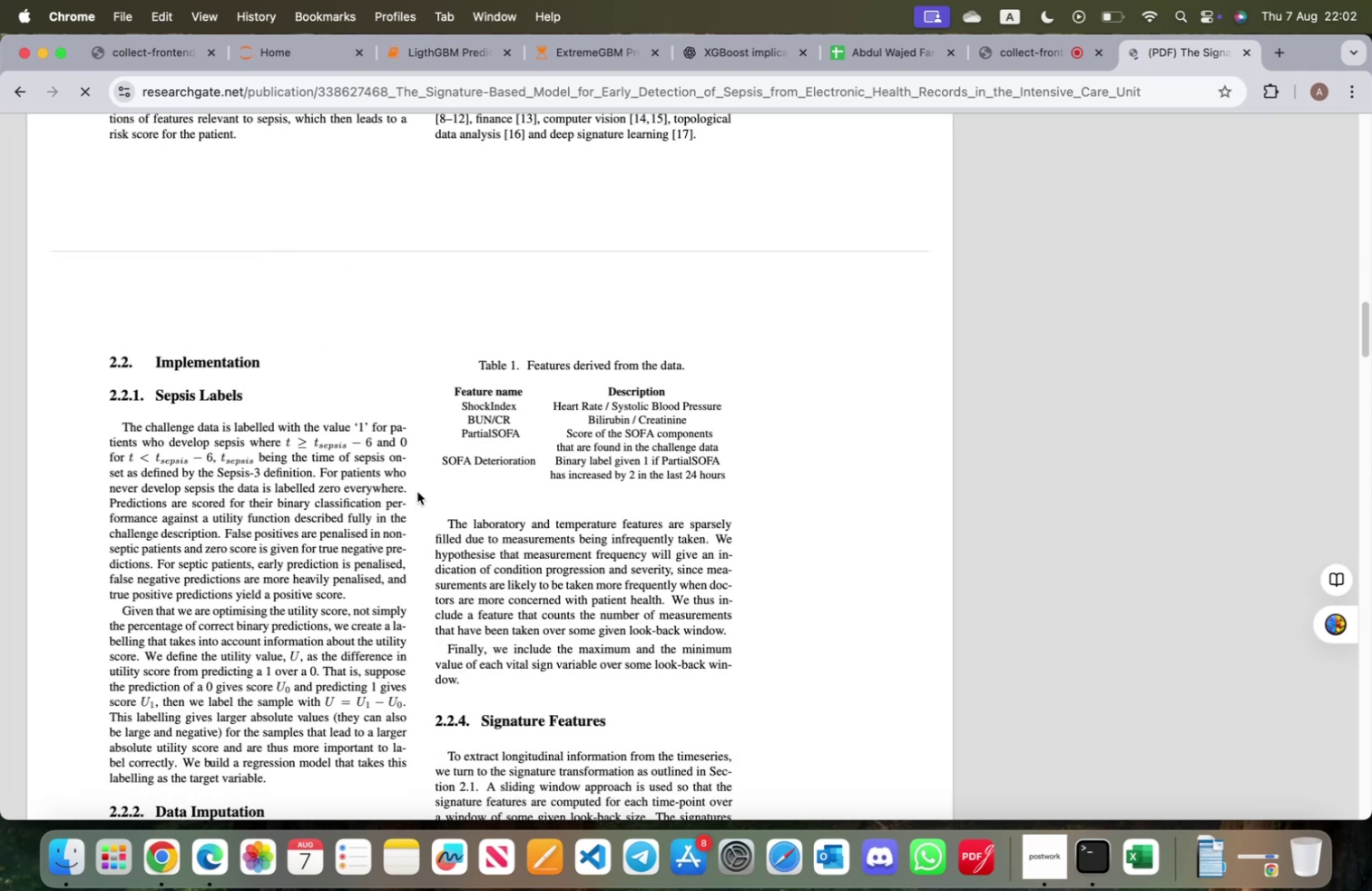 
scroll: coordinate [416, 493], scroll_direction: down, amount: 21.0
 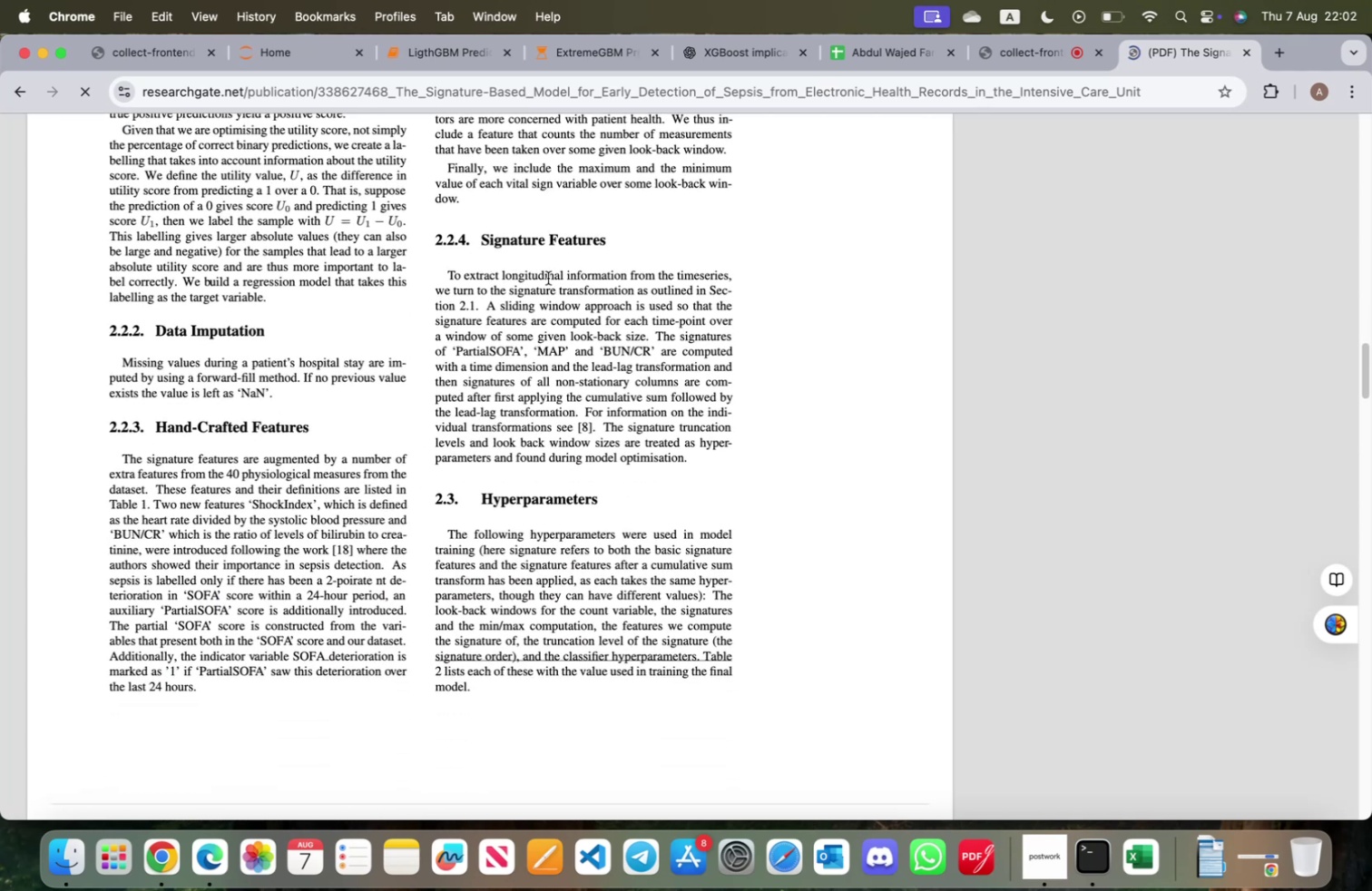 
wait(8.75)
 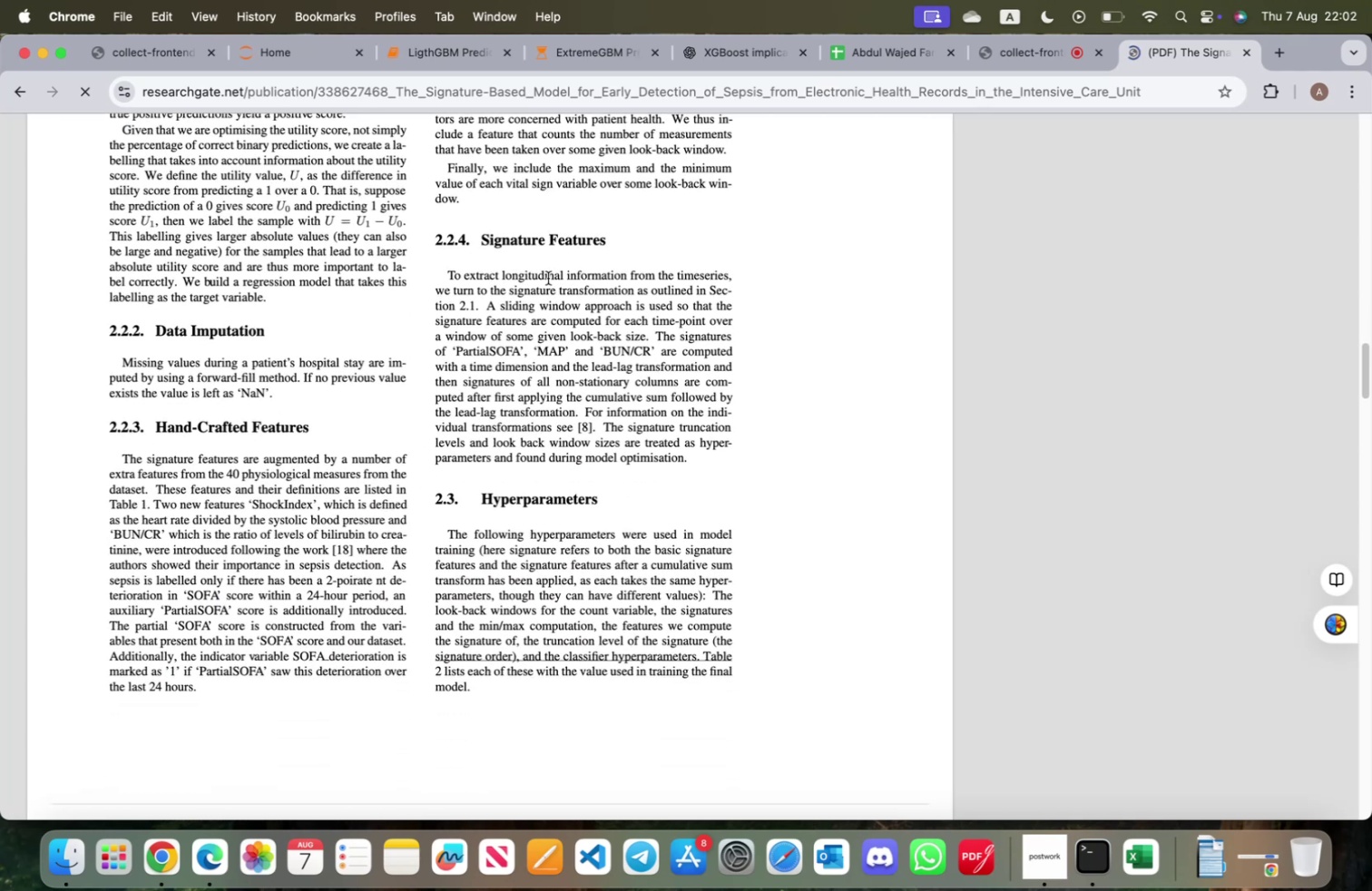 
left_click_drag(start_coordinate=[508, 305], to_coordinate=[717, 311])
 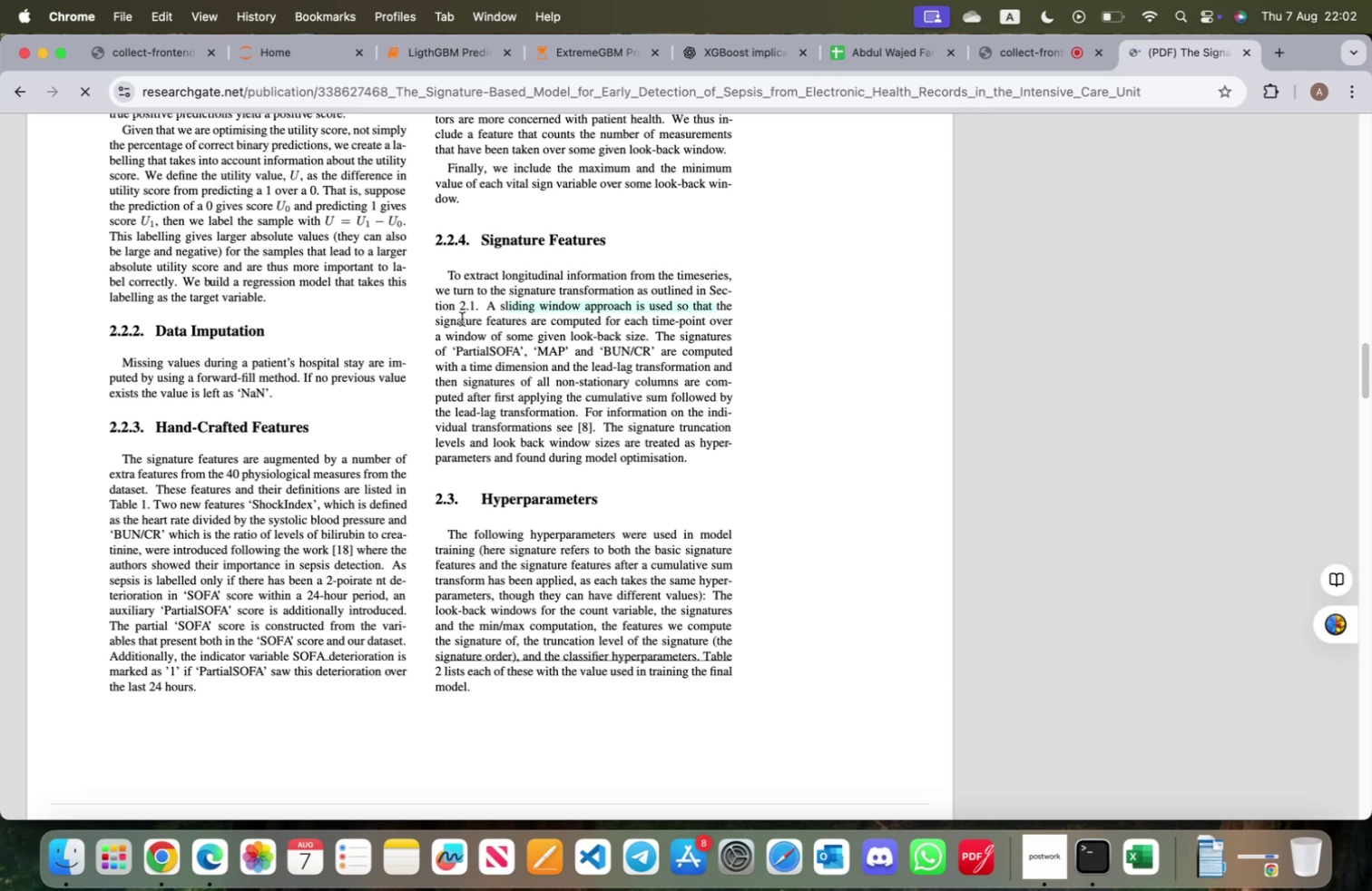 
left_click_drag(start_coordinate=[459, 318], to_coordinate=[694, 324])
 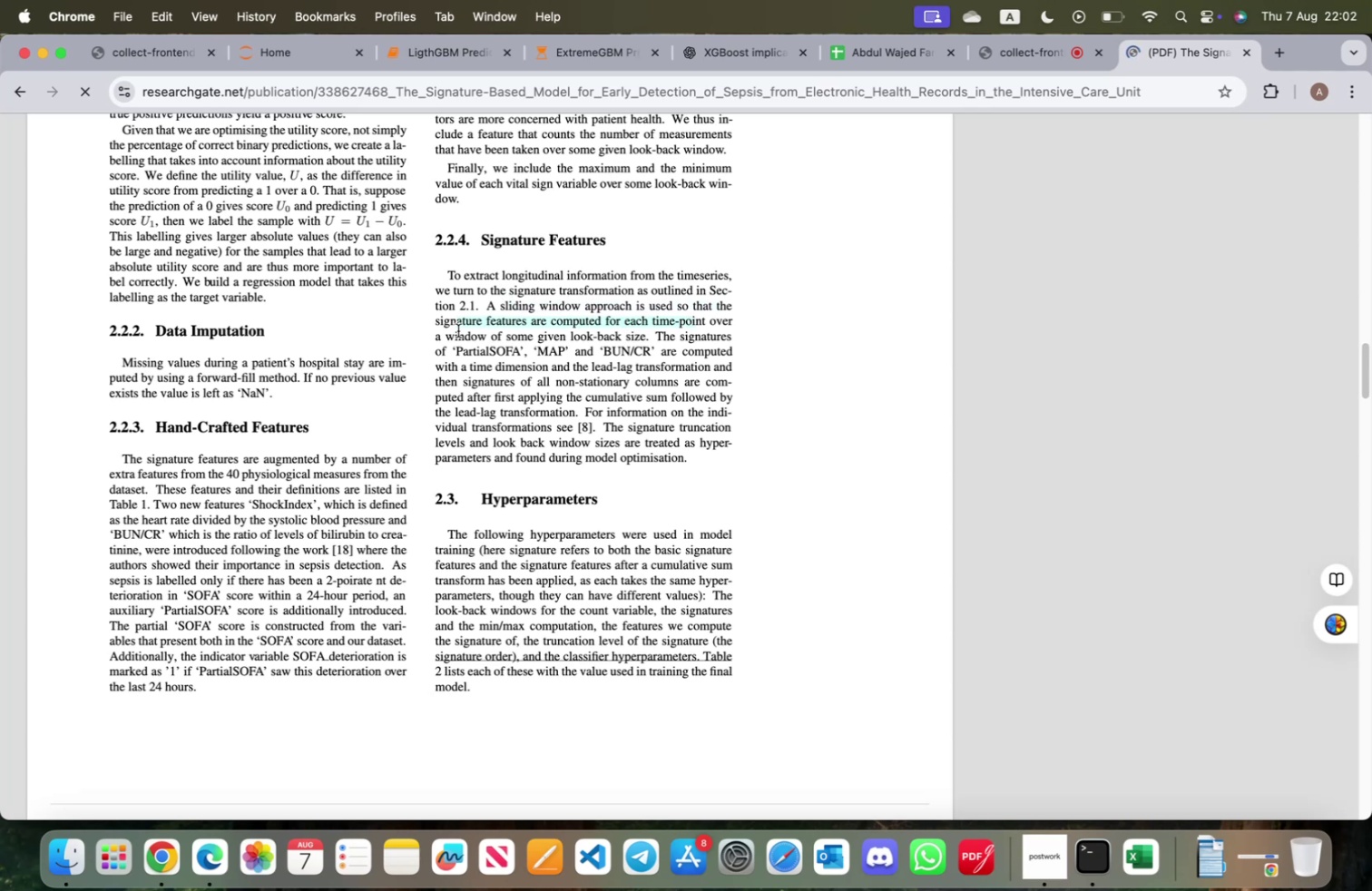 
left_click_drag(start_coordinate=[456, 331], to_coordinate=[688, 341])
 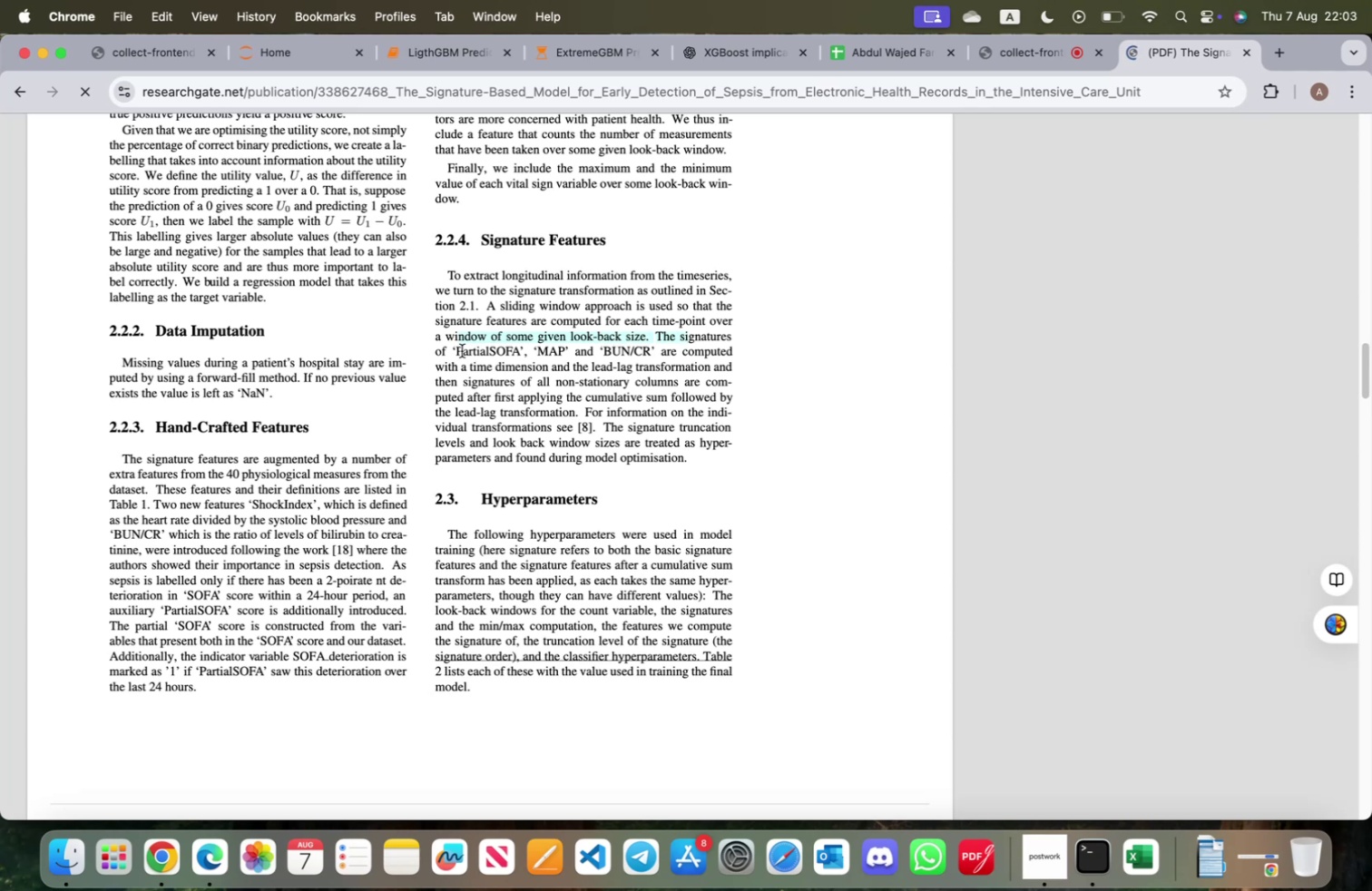 
left_click_drag(start_coordinate=[461, 351], to_coordinate=[675, 356])
 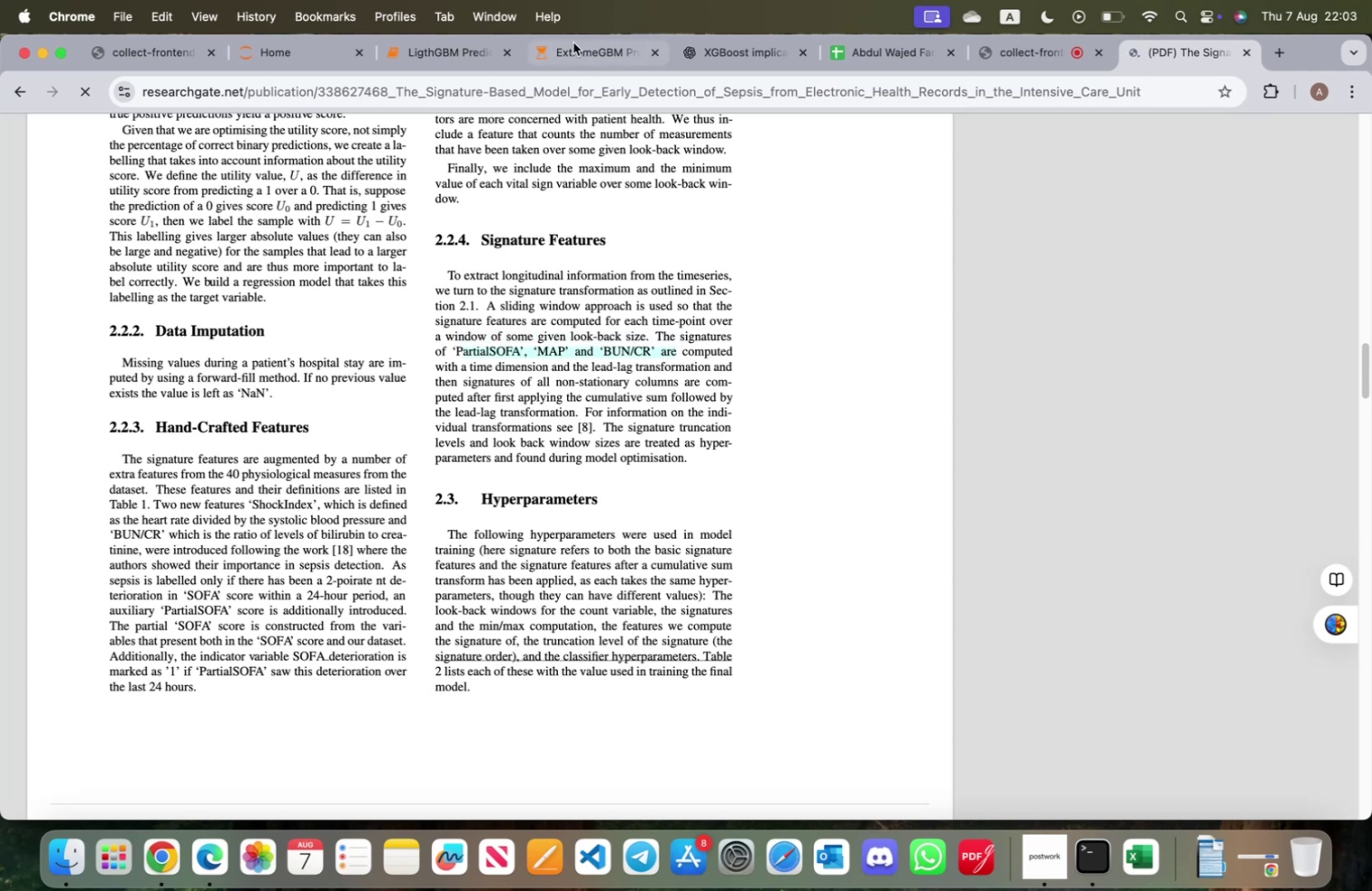 
left_click([573, 43])
 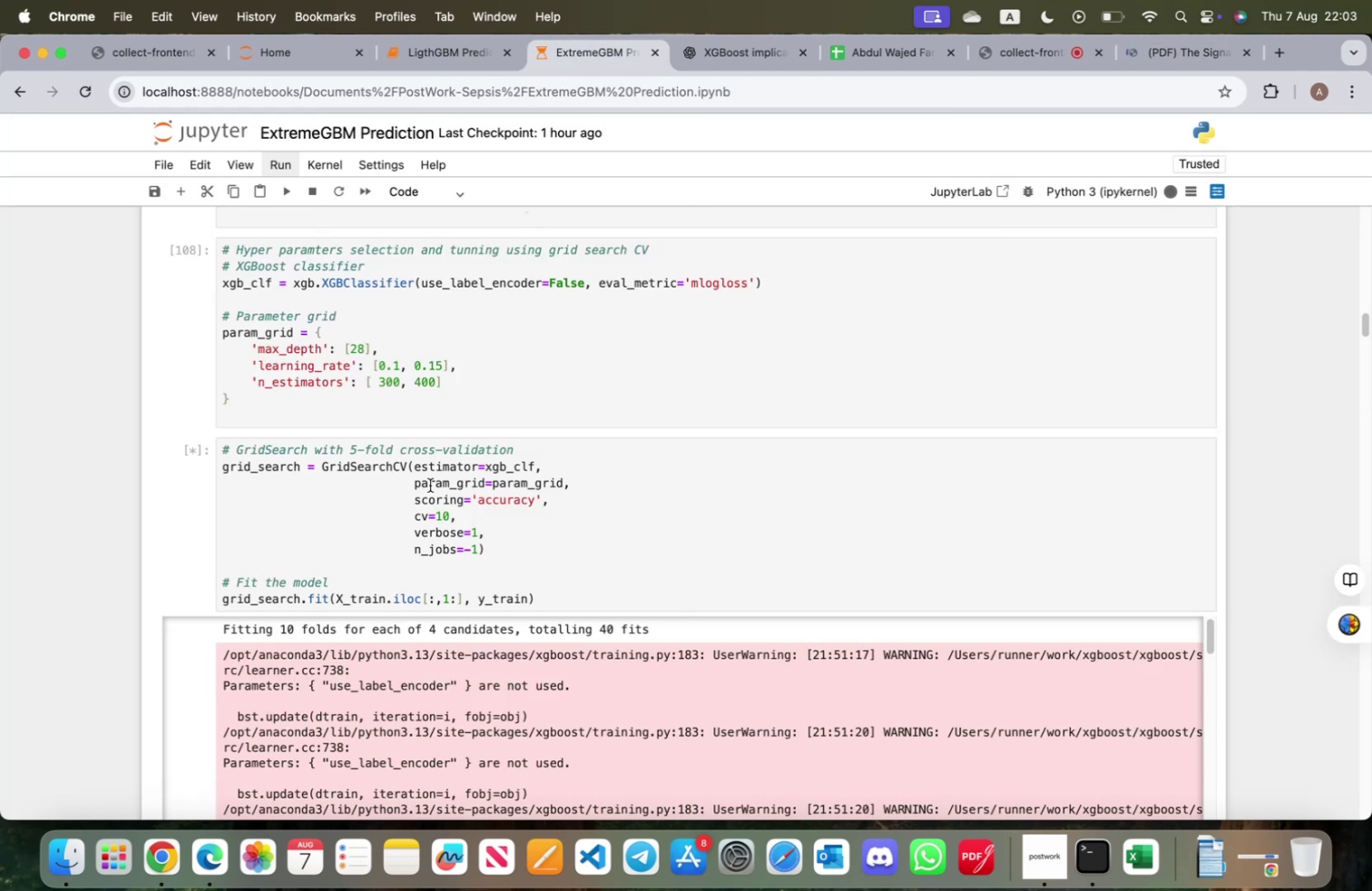 
scroll: coordinate [430, 485], scroll_direction: up, amount: 12.0
 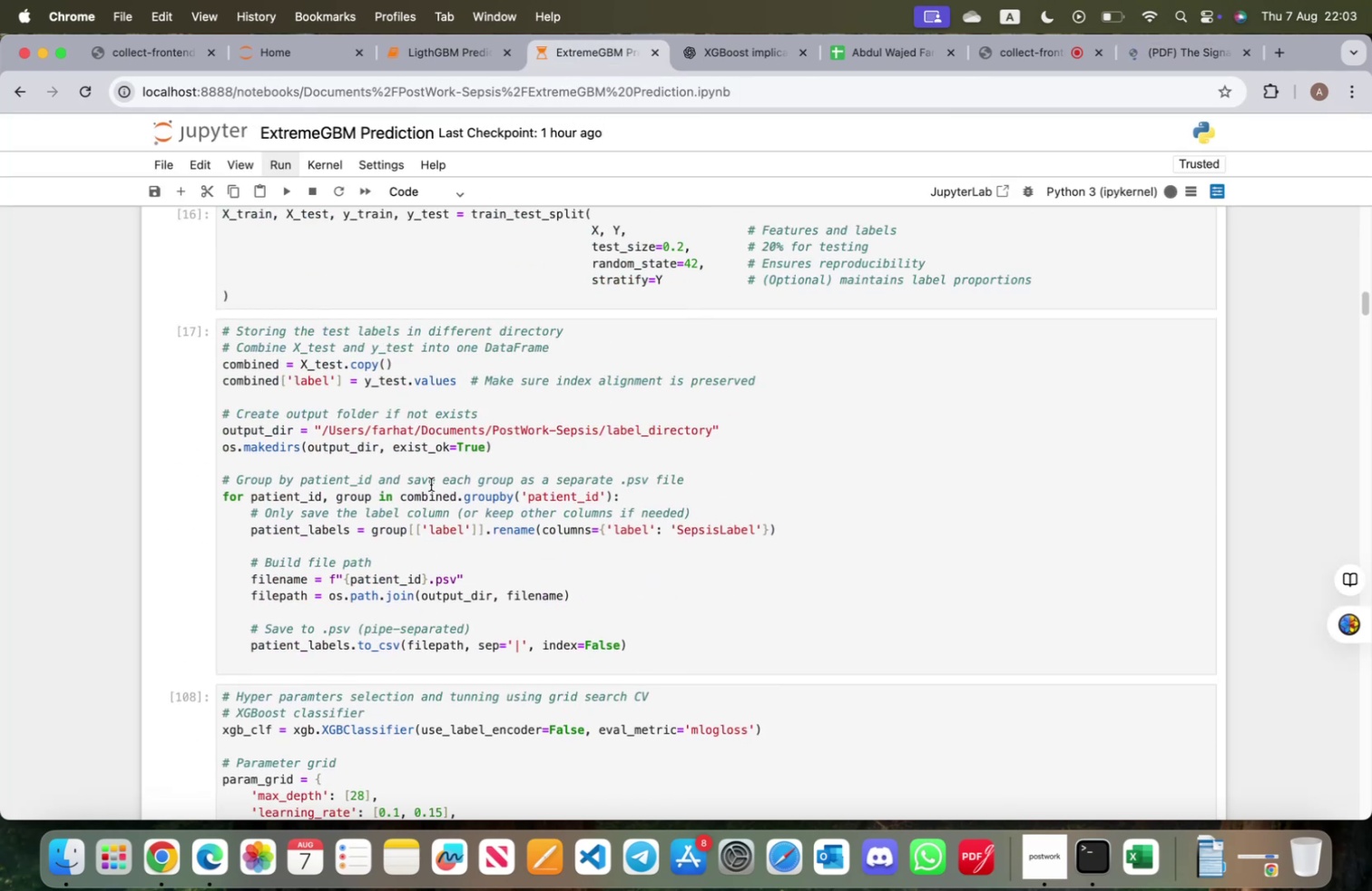 
scroll: coordinate [436, 494], scroll_direction: down, amount: 22.0
 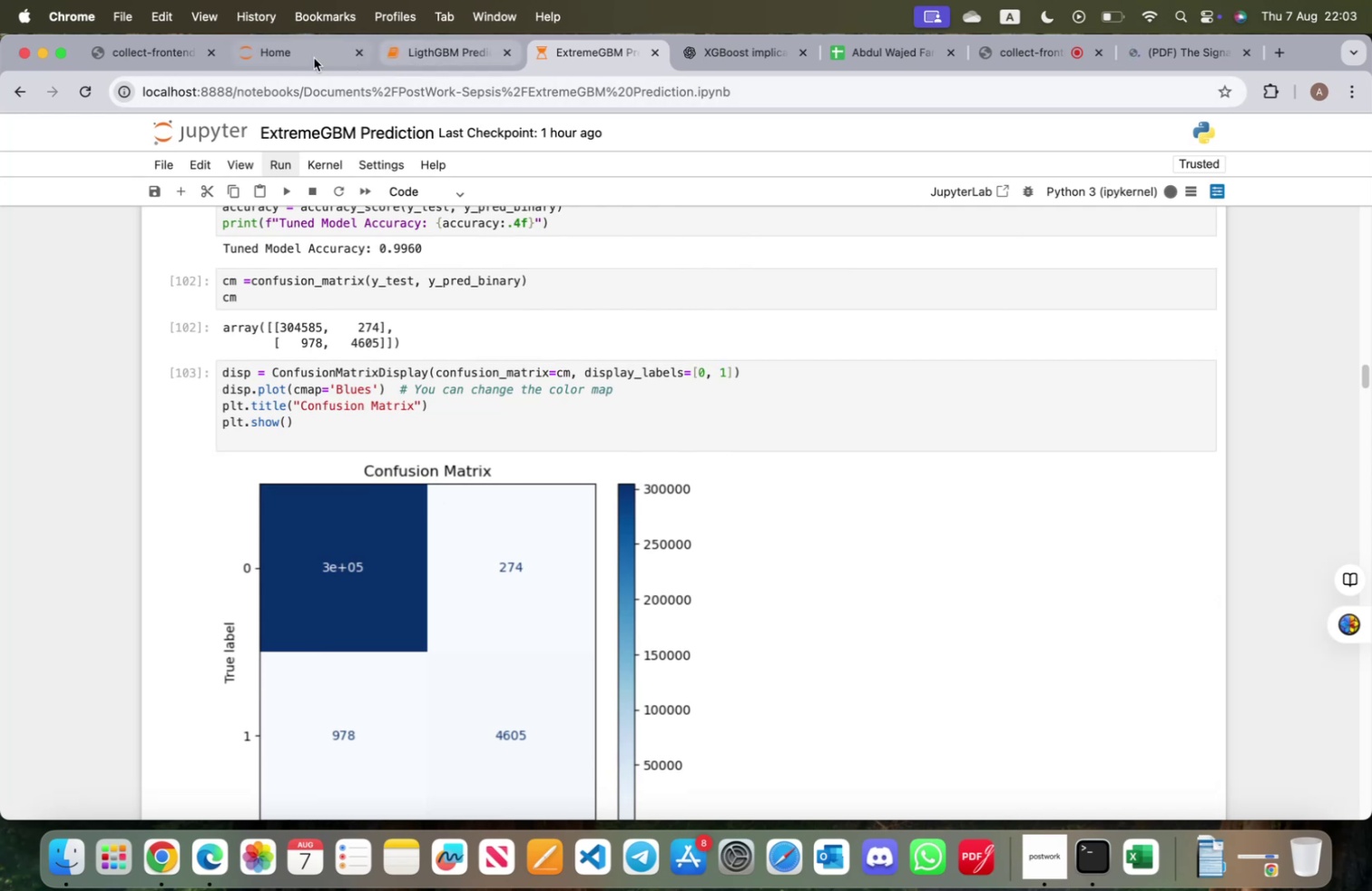 
left_click([260, 48])
 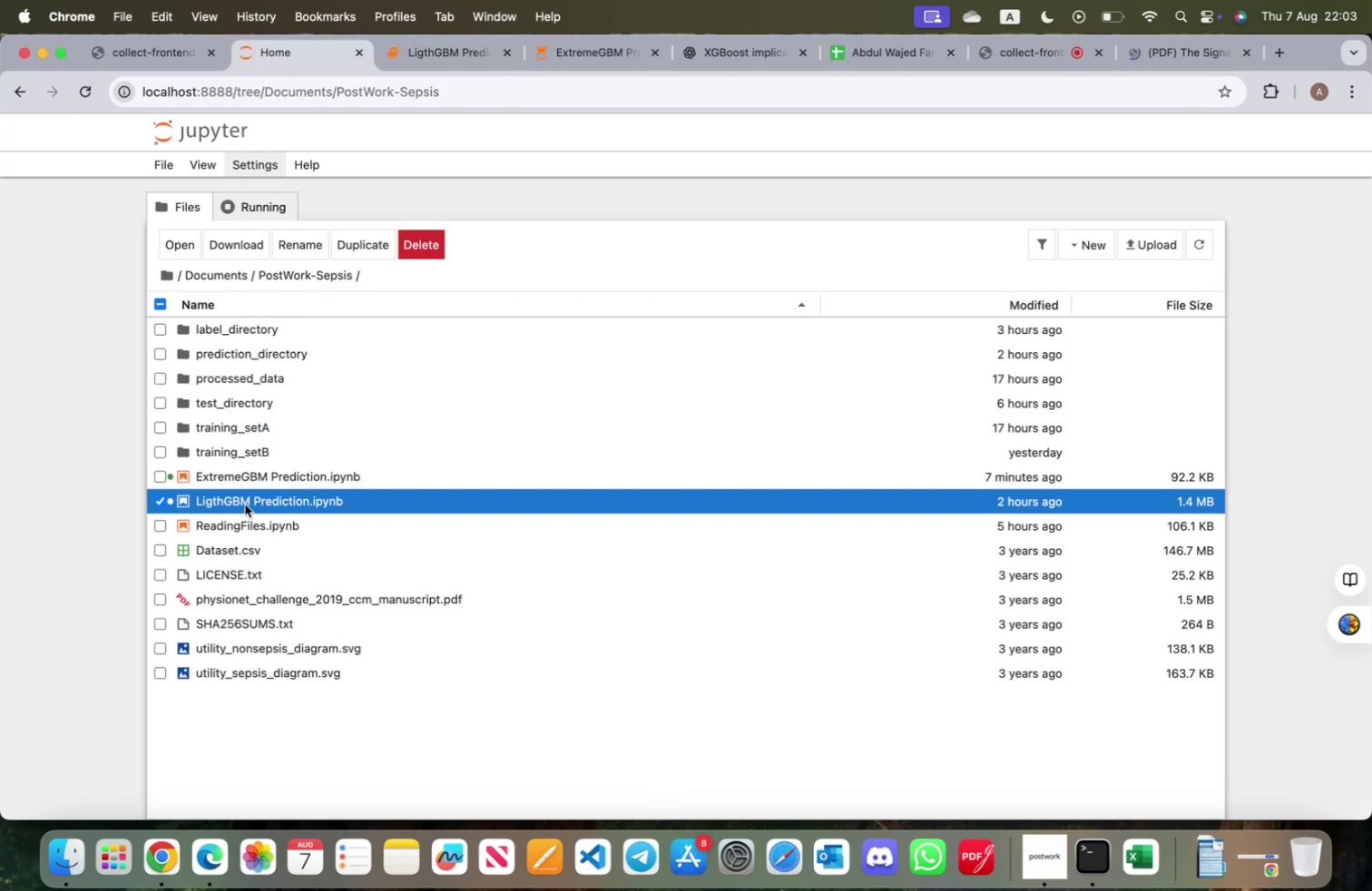 
left_click([242, 523])
 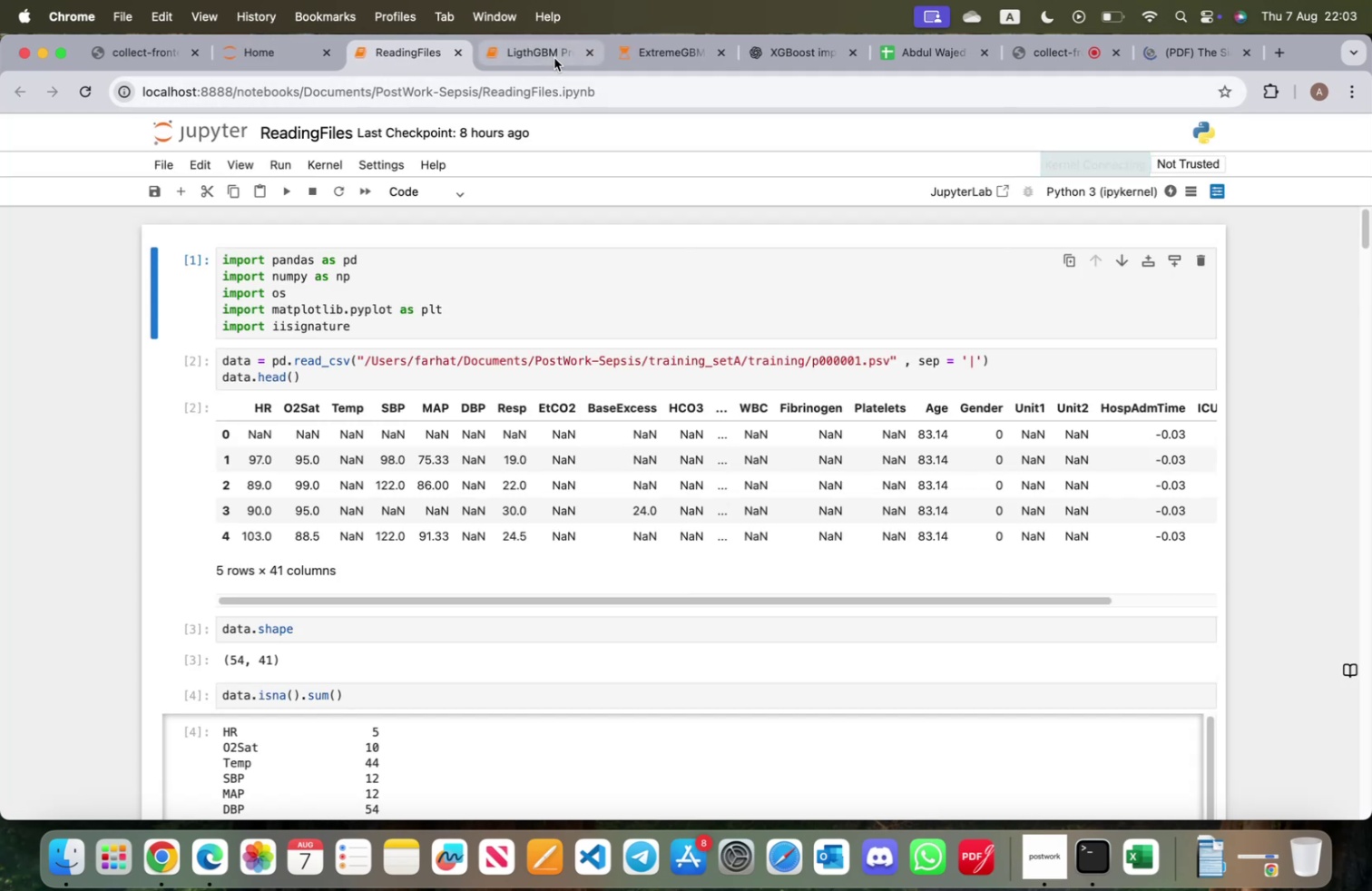 
left_click([554, 58])
 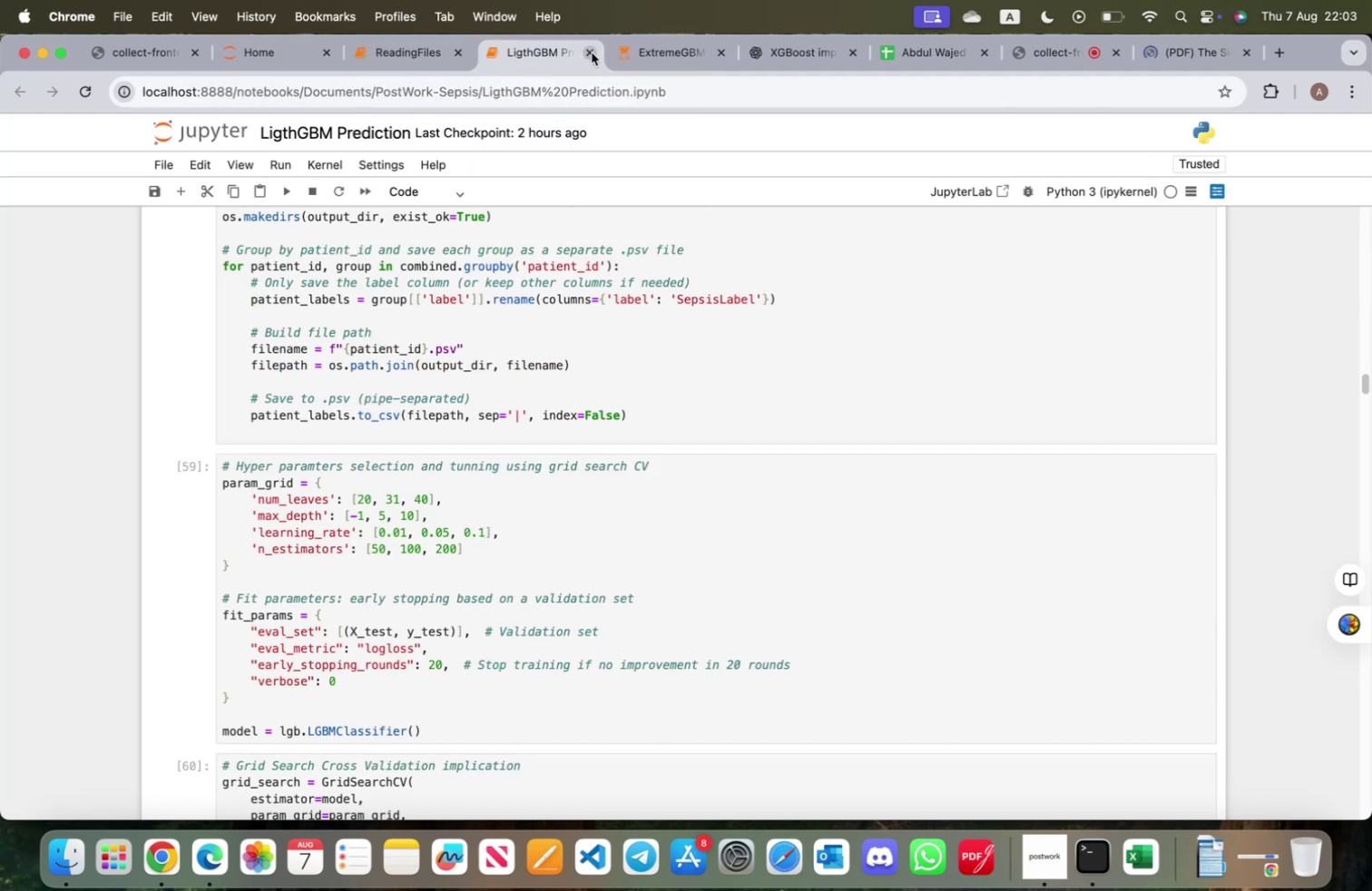 
left_click([592, 53])
 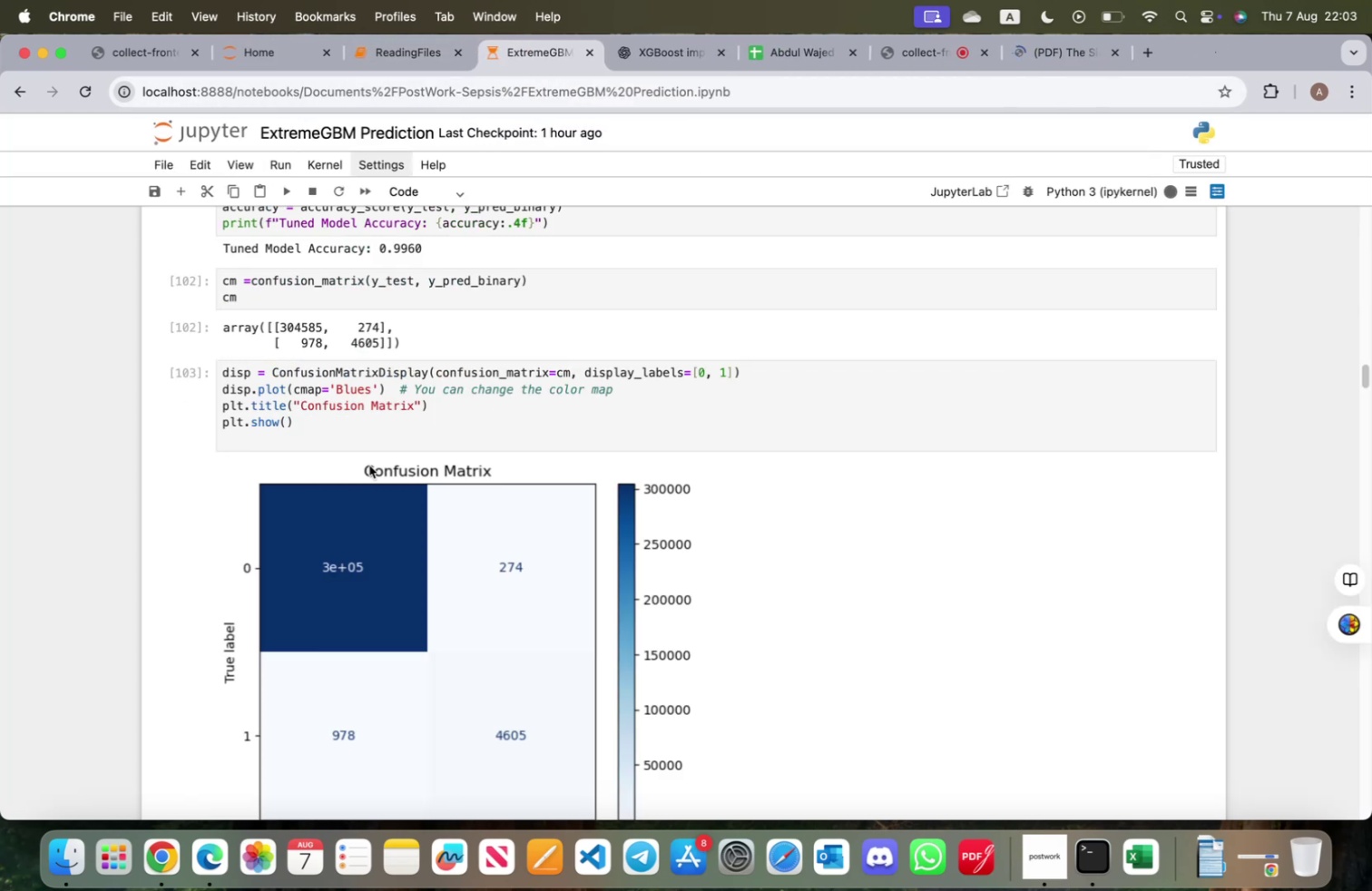 
scroll: coordinate [371, 460], scroll_direction: up, amount: 17.0
 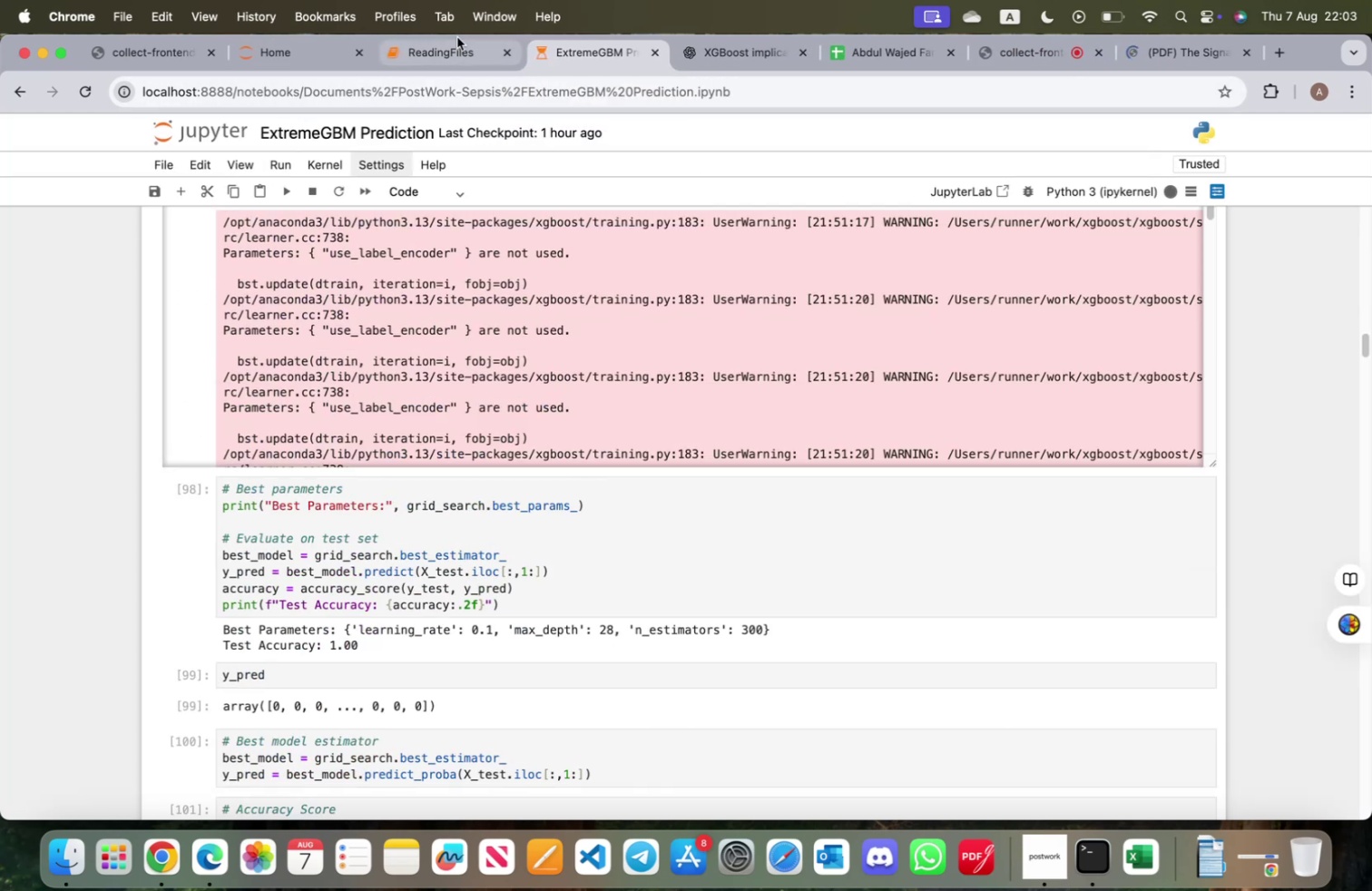 
double_click([459, 47])
 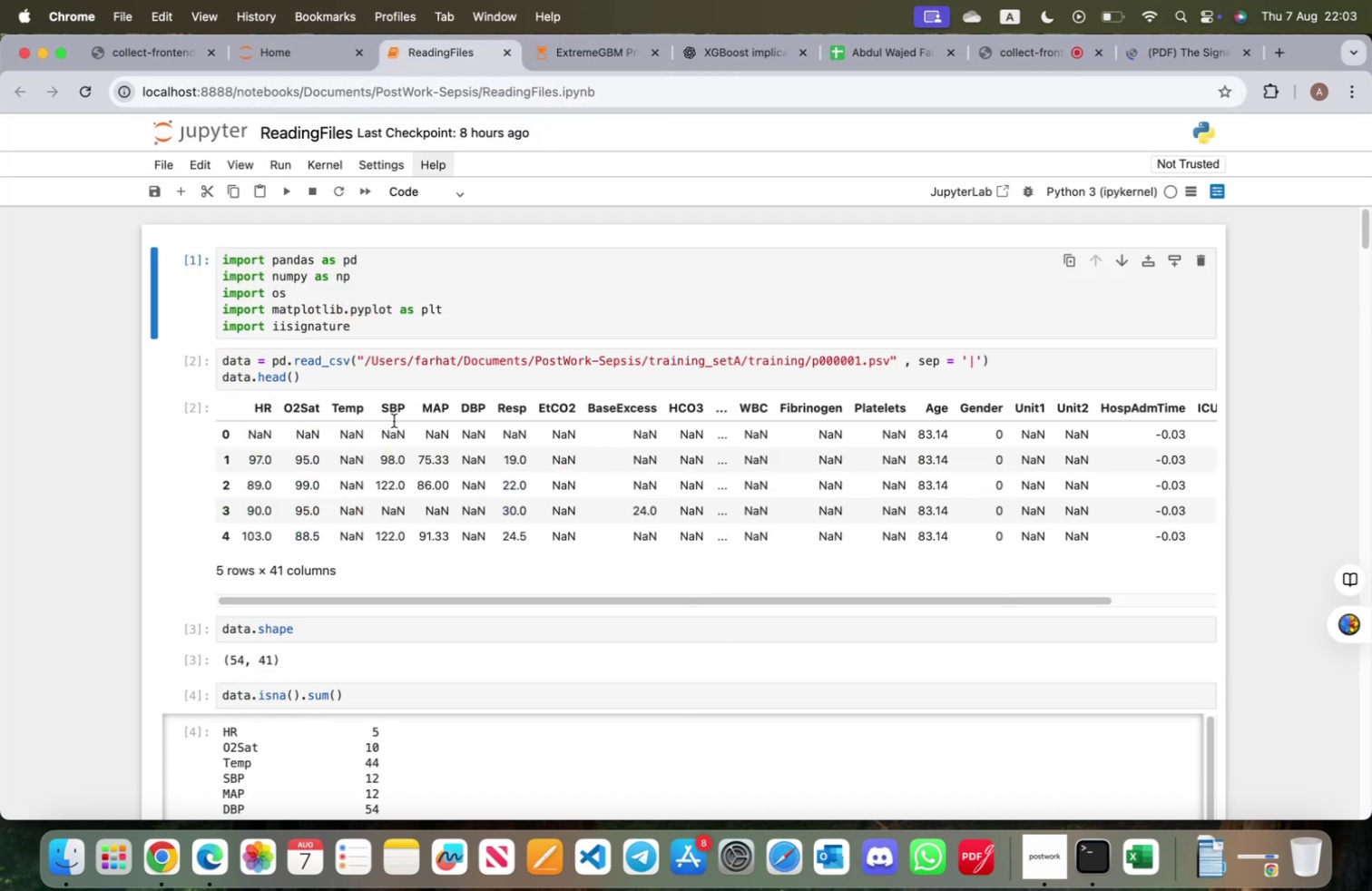 
scroll: coordinate [399, 522], scroll_direction: down, amount: 66.0
 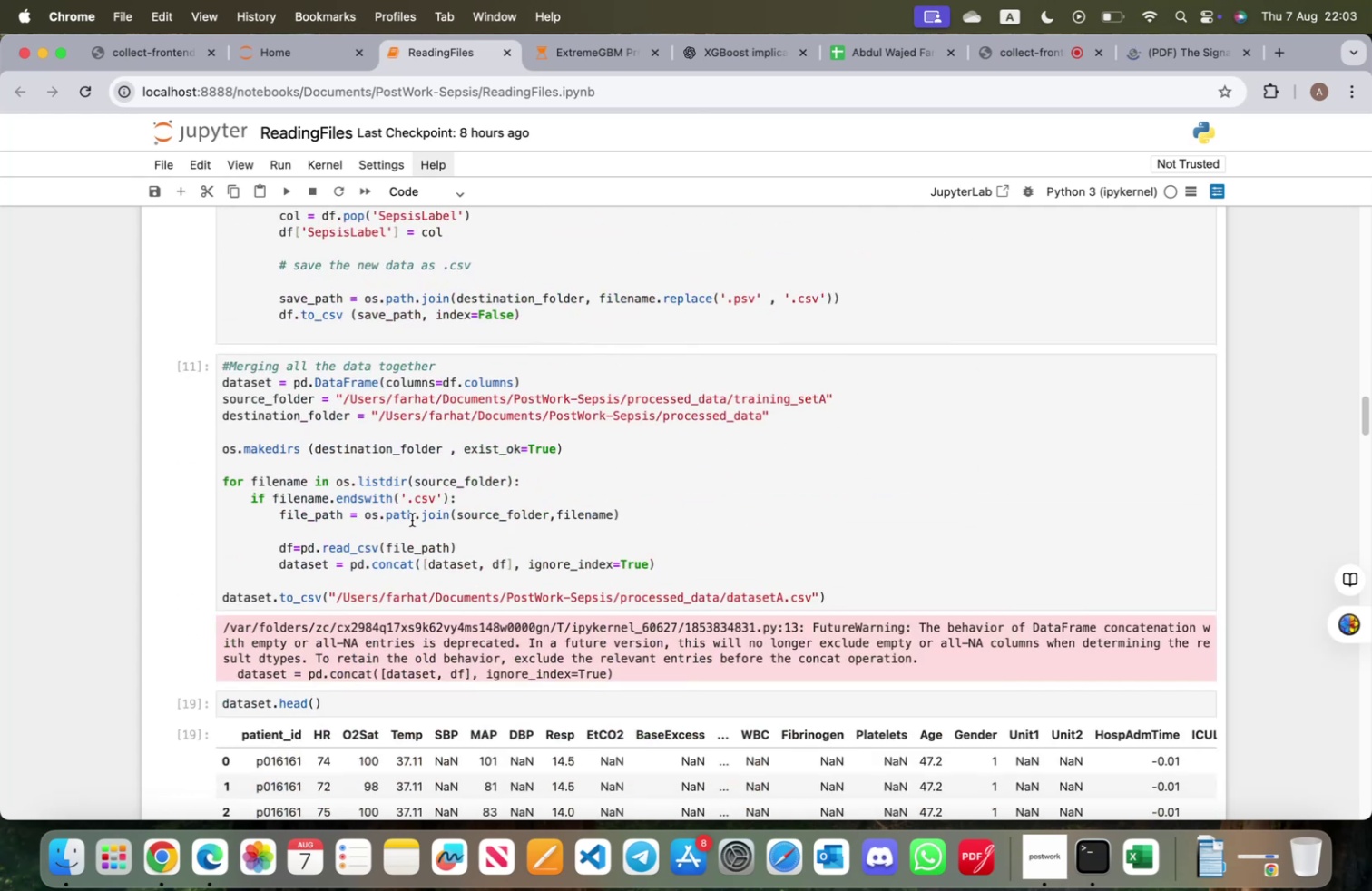 
scroll: coordinate [410, 524], scroll_direction: up, amount: 42.0
 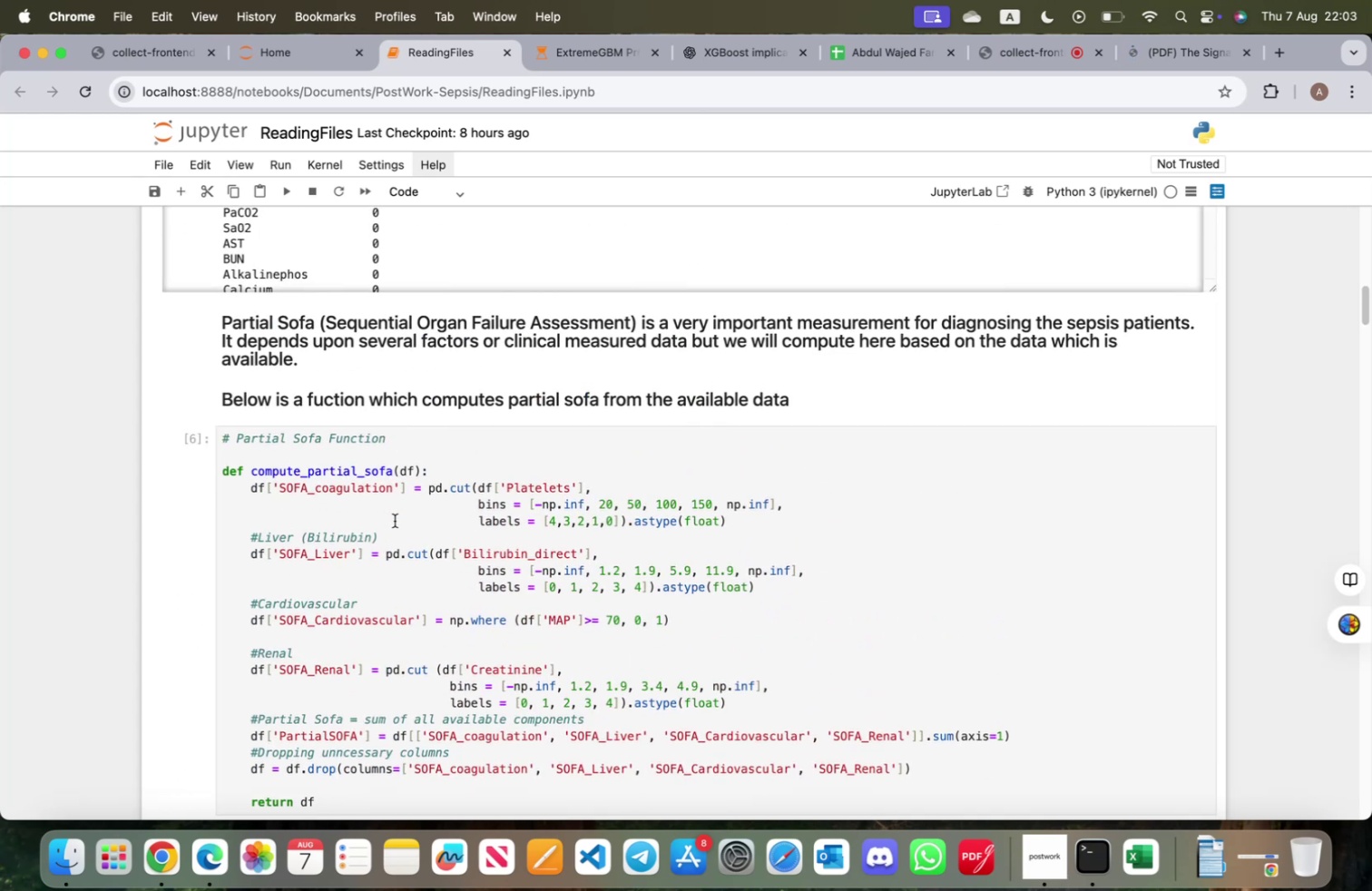 
scroll: coordinate [424, 551], scroll_direction: down, amount: 35.0
 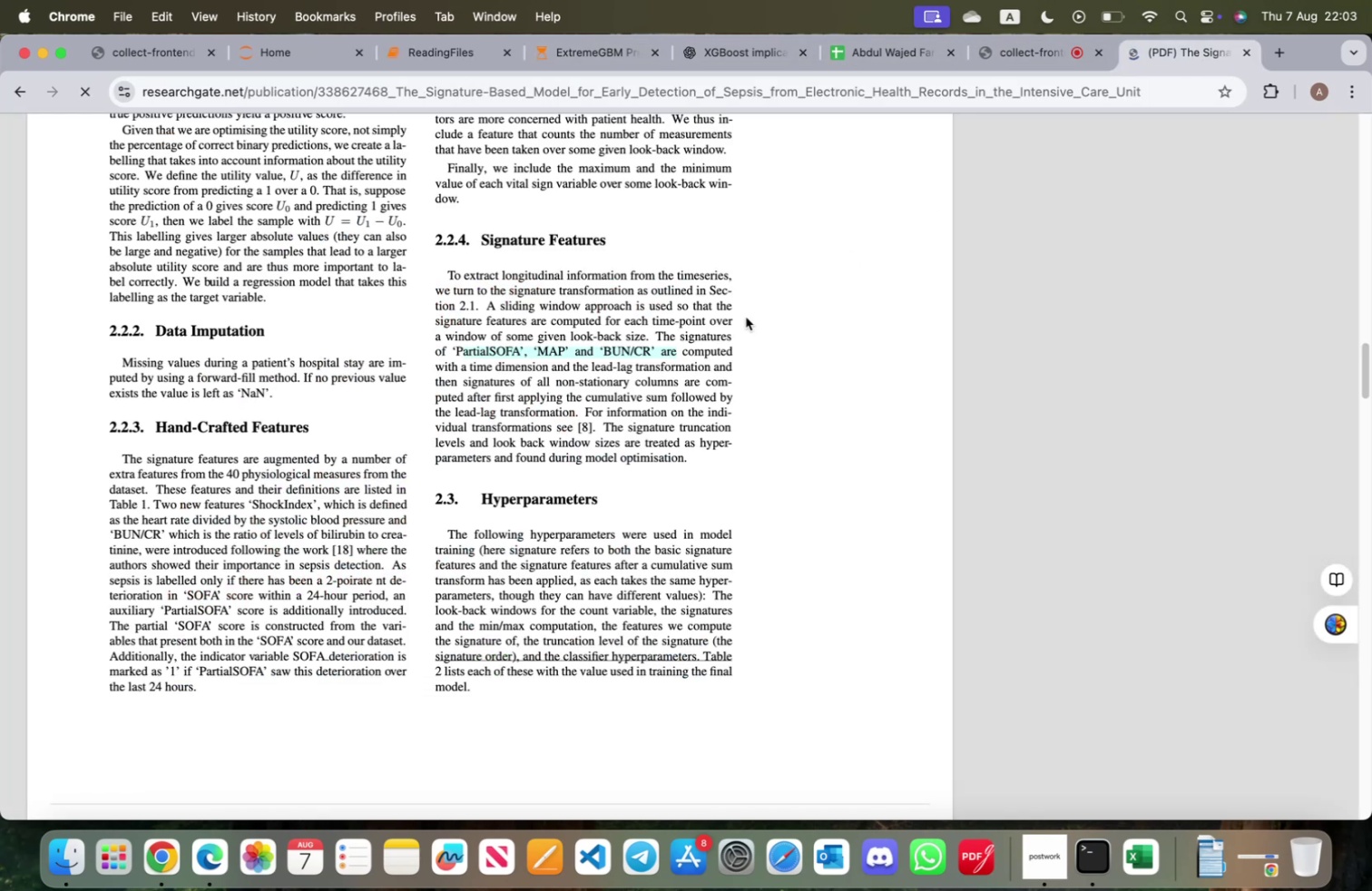 
wait(5.58)
 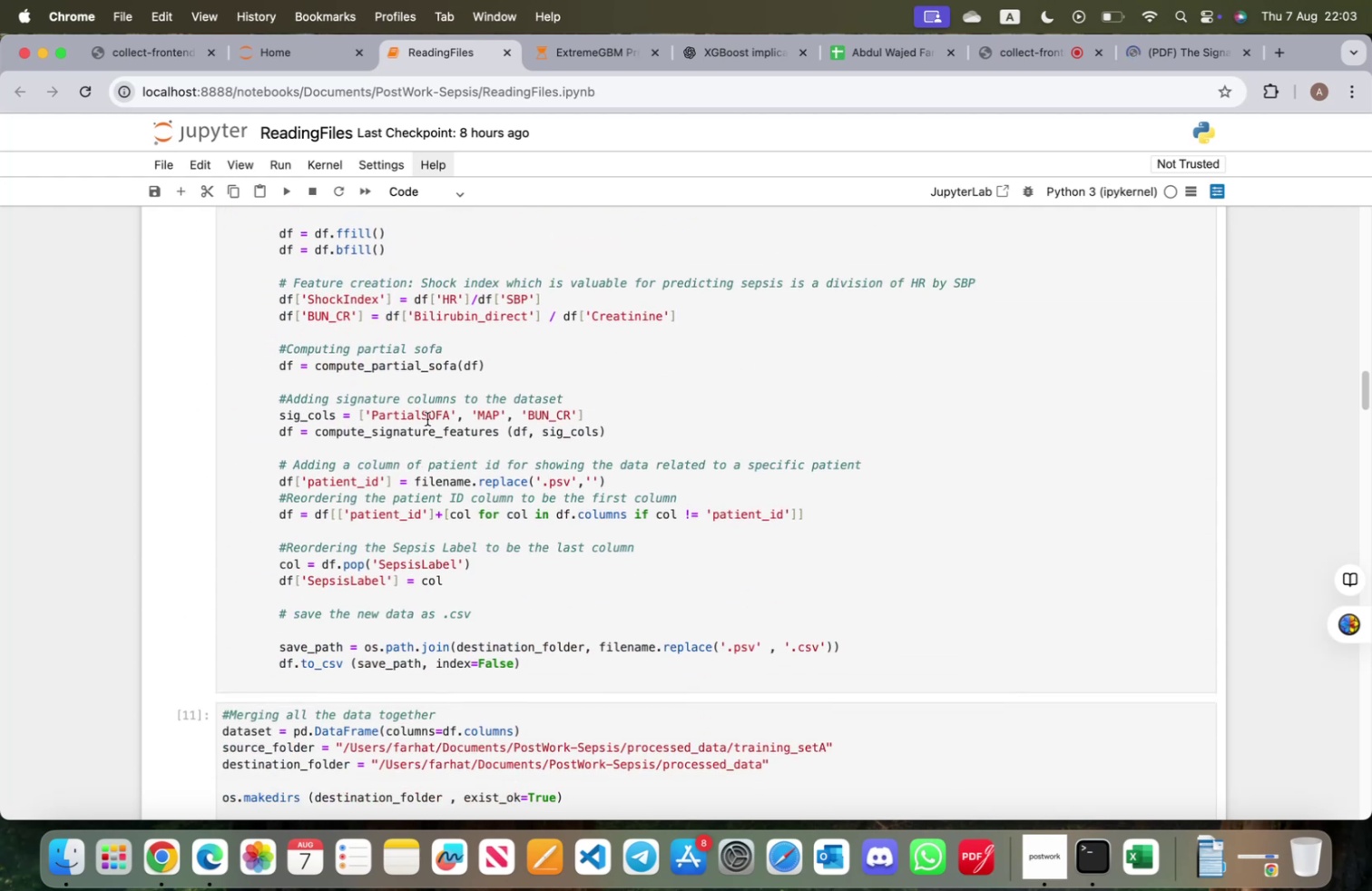 
left_click([682, 351])
 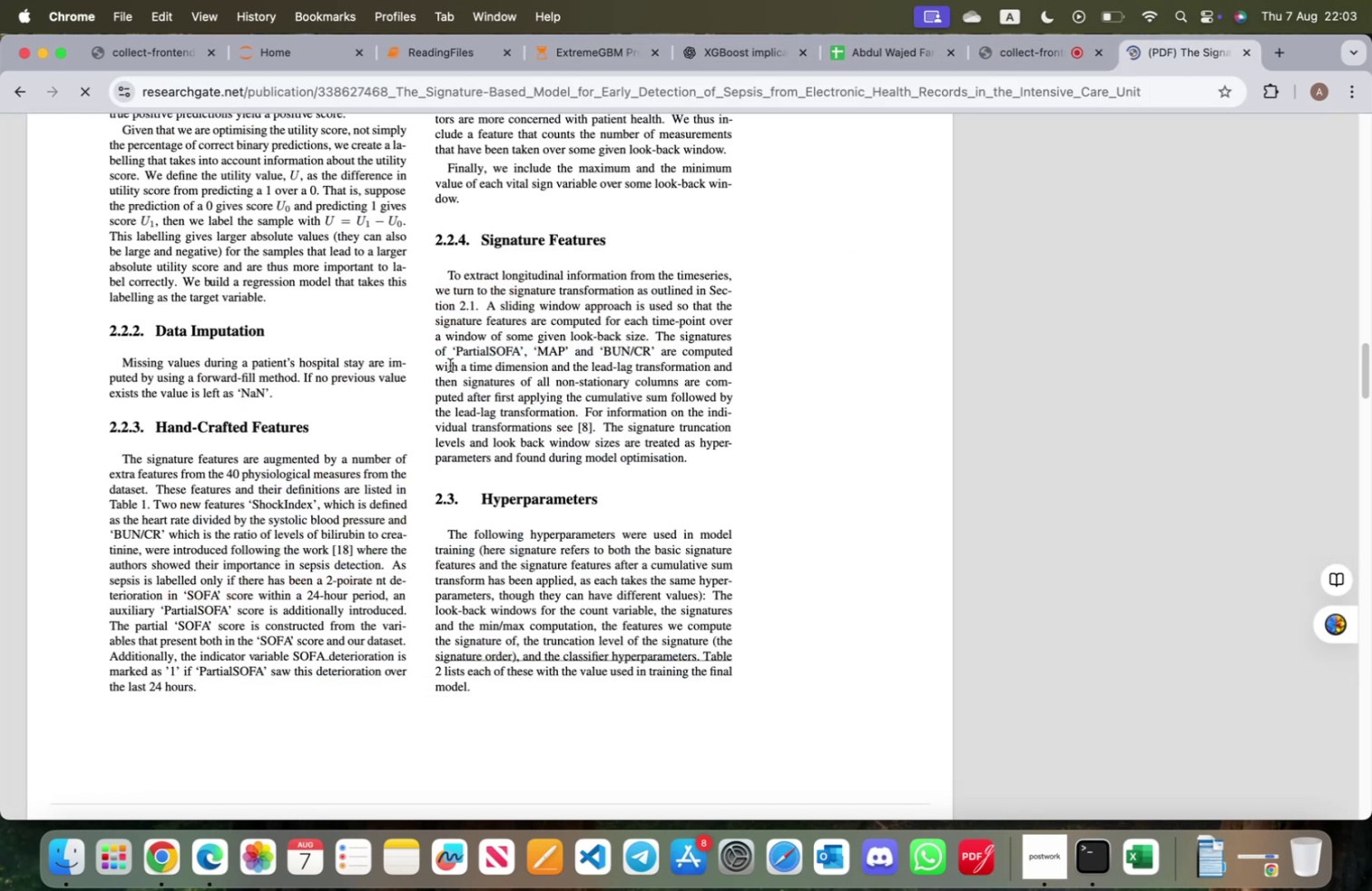 
left_click_drag(start_coordinate=[449, 368], to_coordinate=[652, 363])
 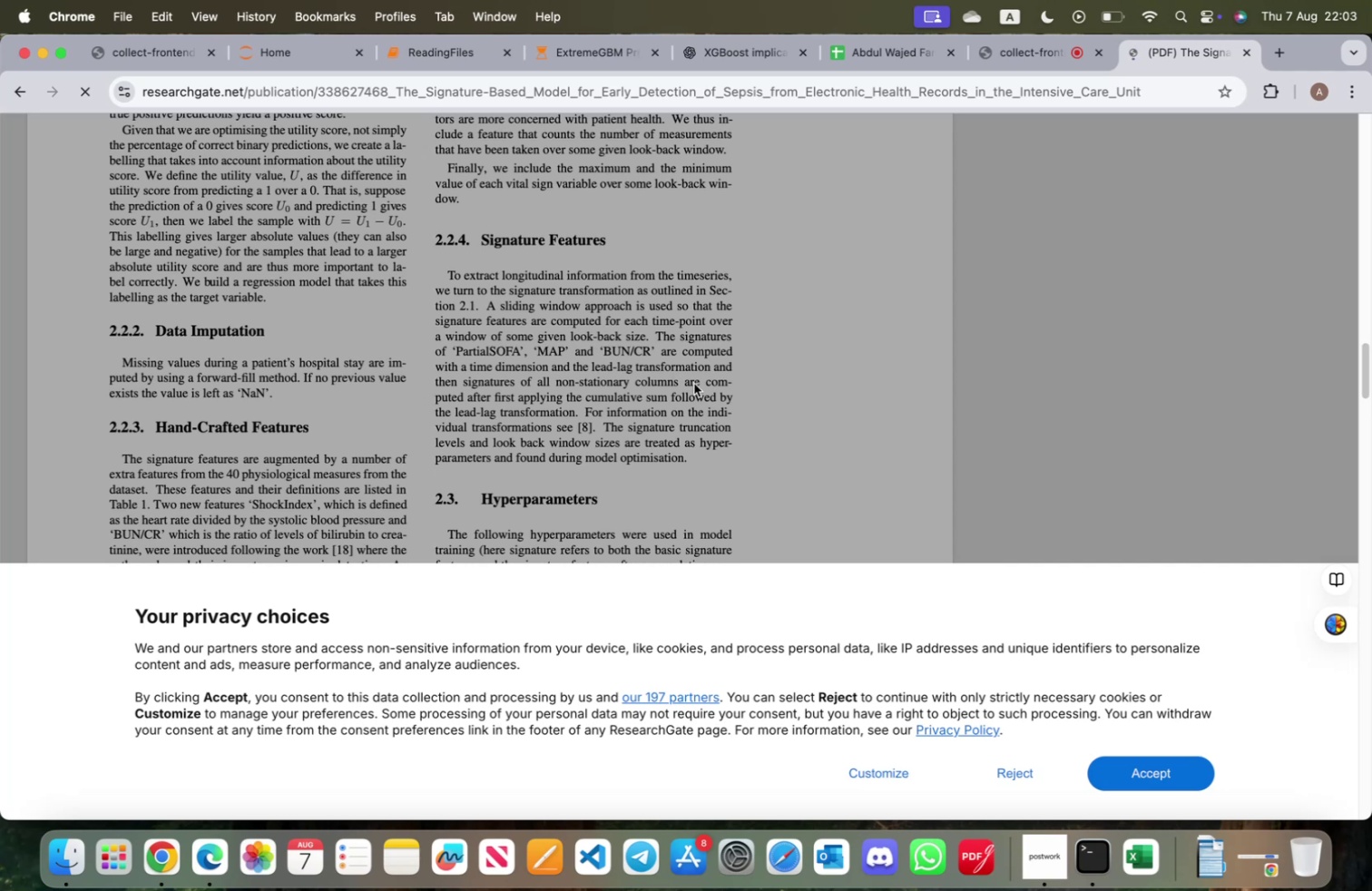 
double_click([697, 384])
 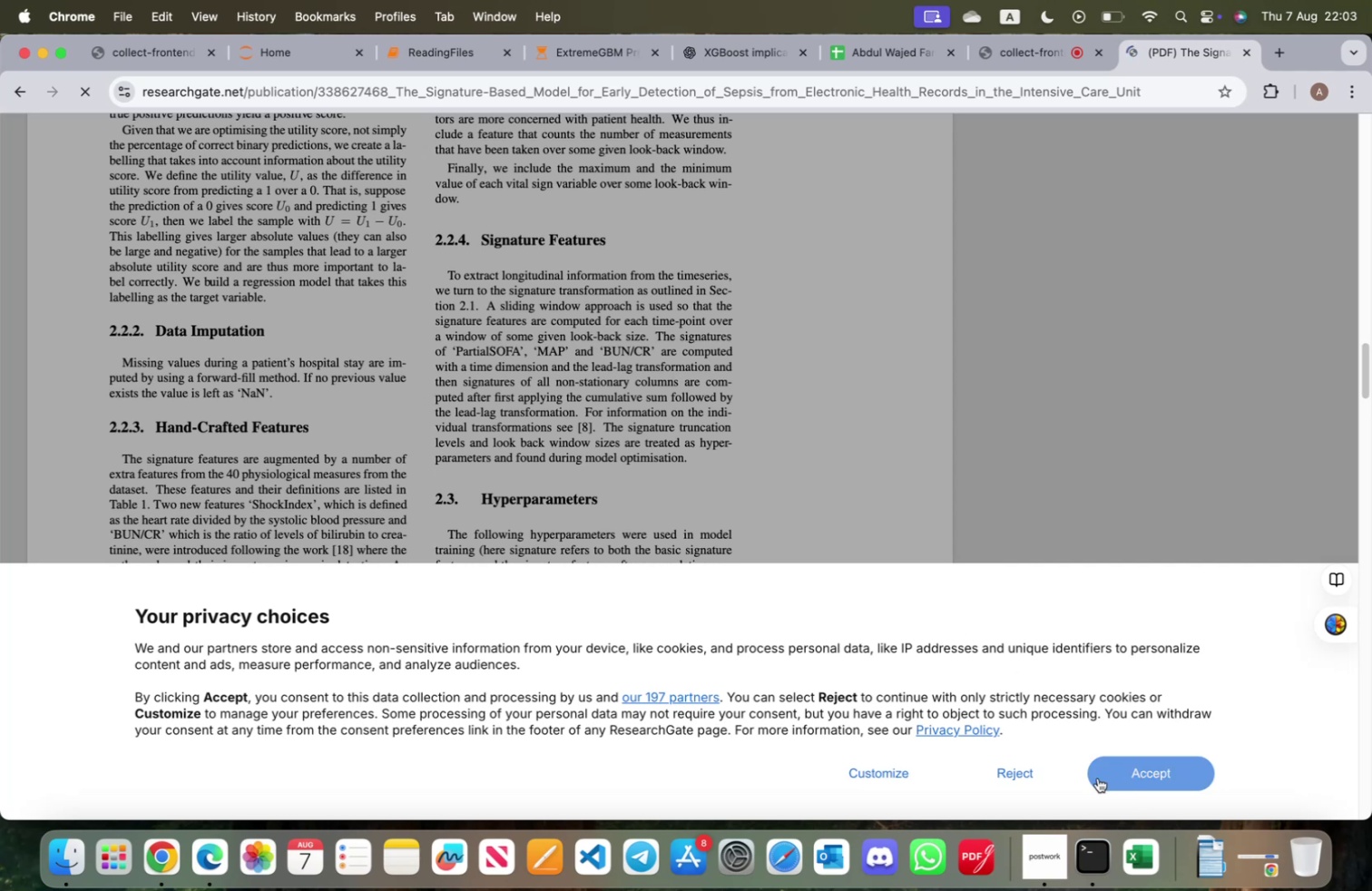 
left_click([1009, 777])
 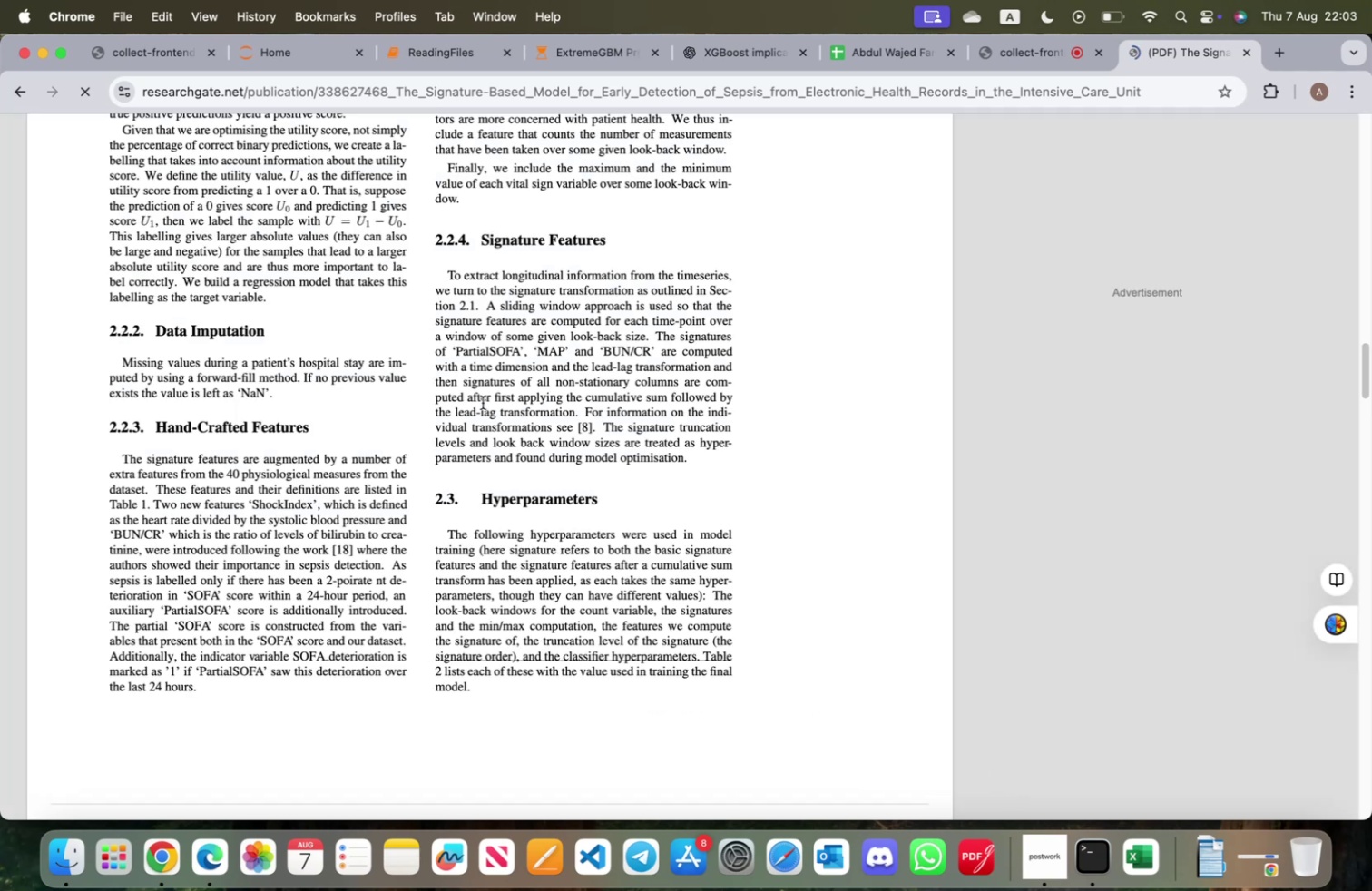 
left_click_drag(start_coordinate=[455, 399], to_coordinate=[699, 395])
 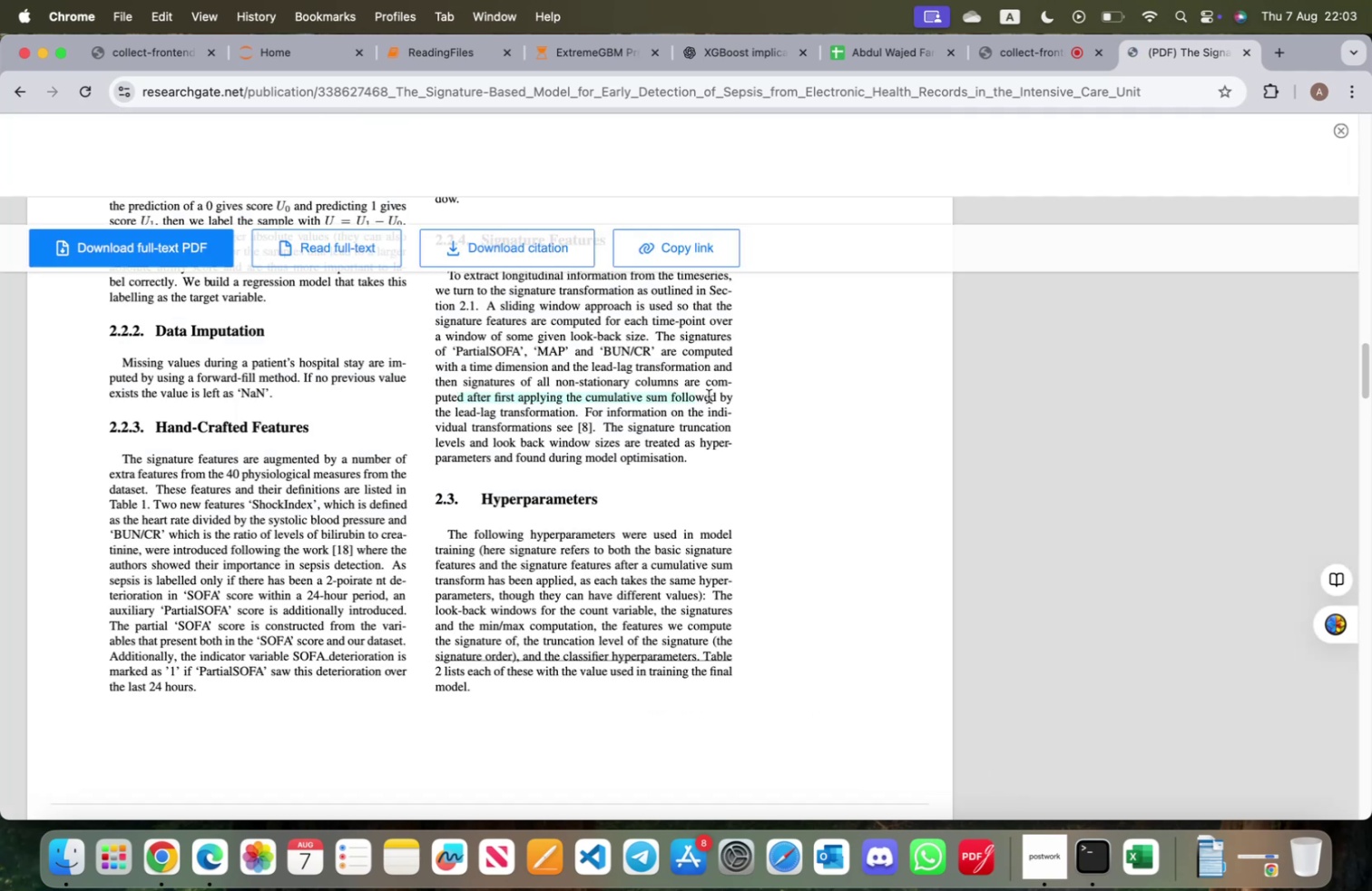 
left_click([709, 396])
 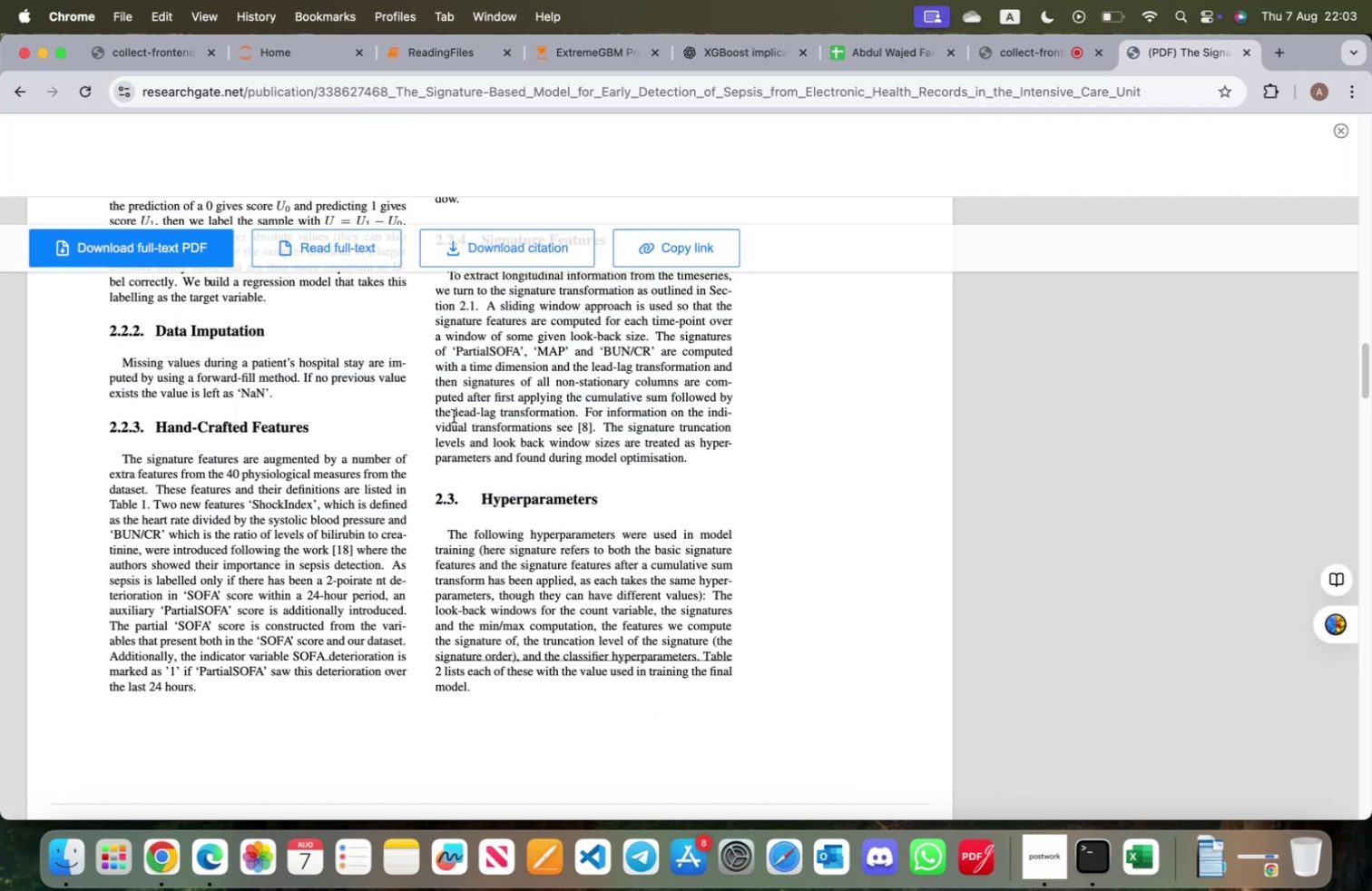 
left_click_drag(start_coordinate=[454, 416], to_coordinate=[691, 408])
 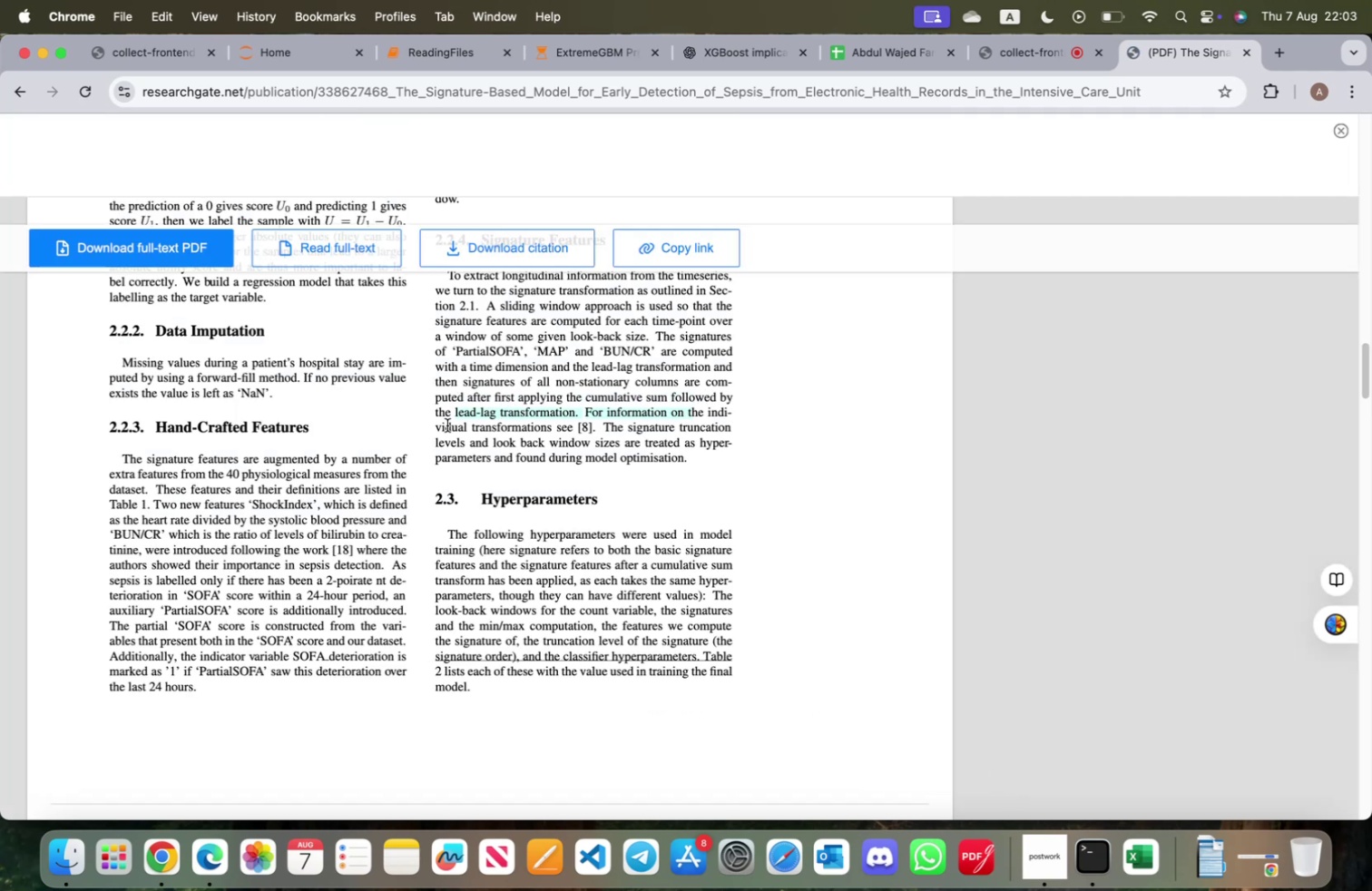 
left_click_drag(start_coordinate=[445, 427], to_coordinate=[652, 426])
 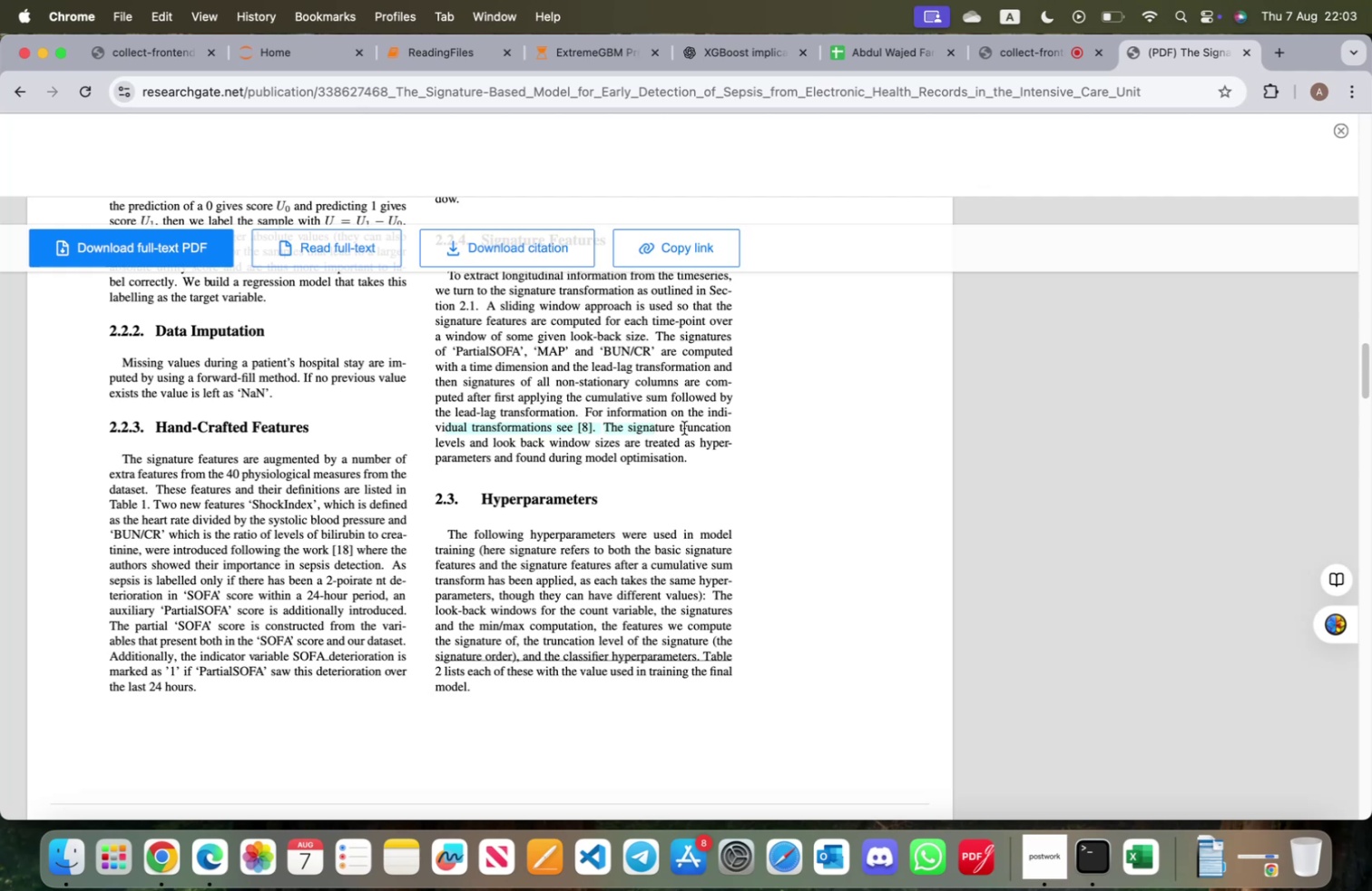 
left_click([685, 428])
 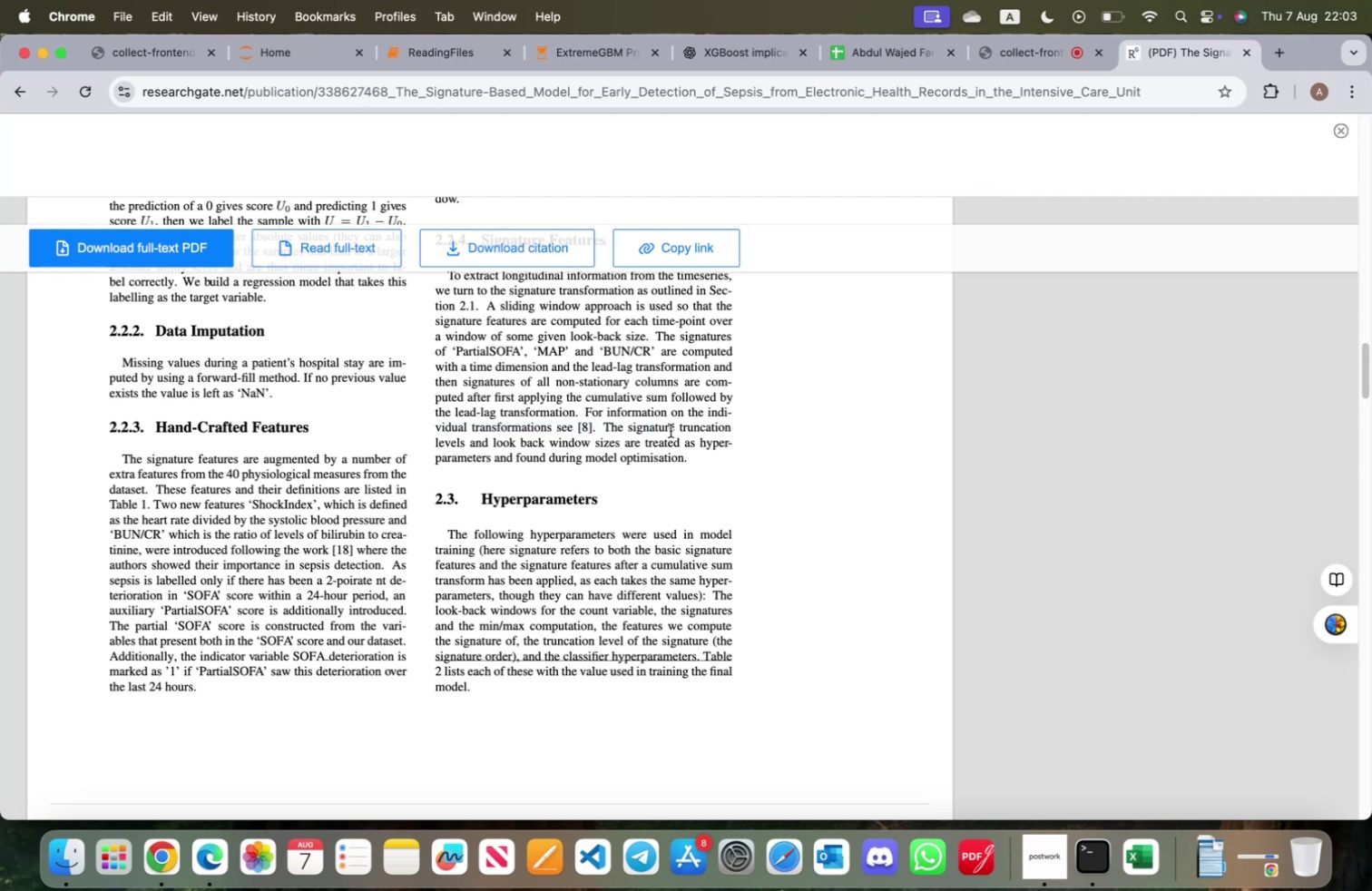 
wait(5.48)
 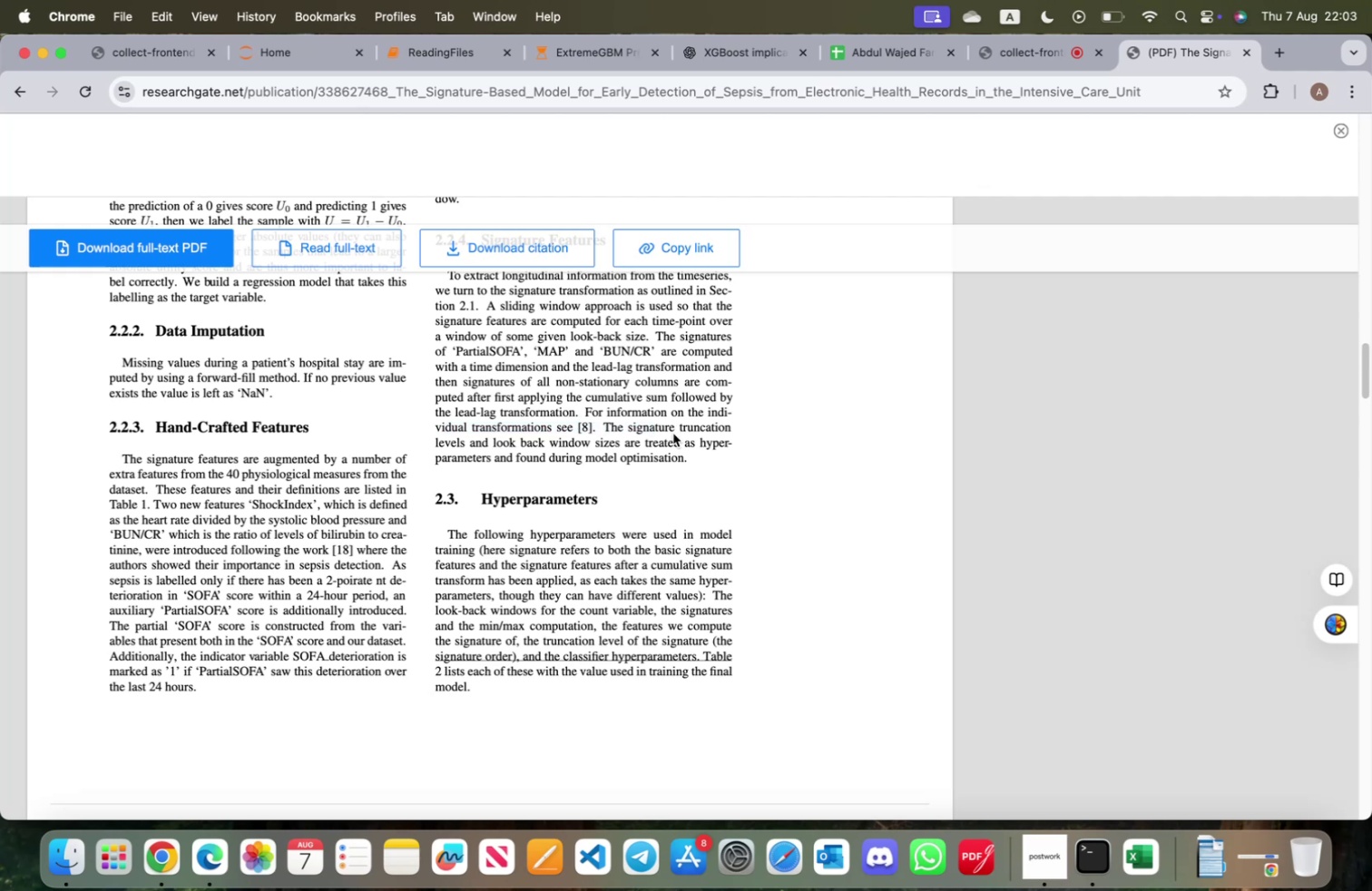 
scroll: coordinate [514, 477], scroll_direction: down, amount: 4.0
 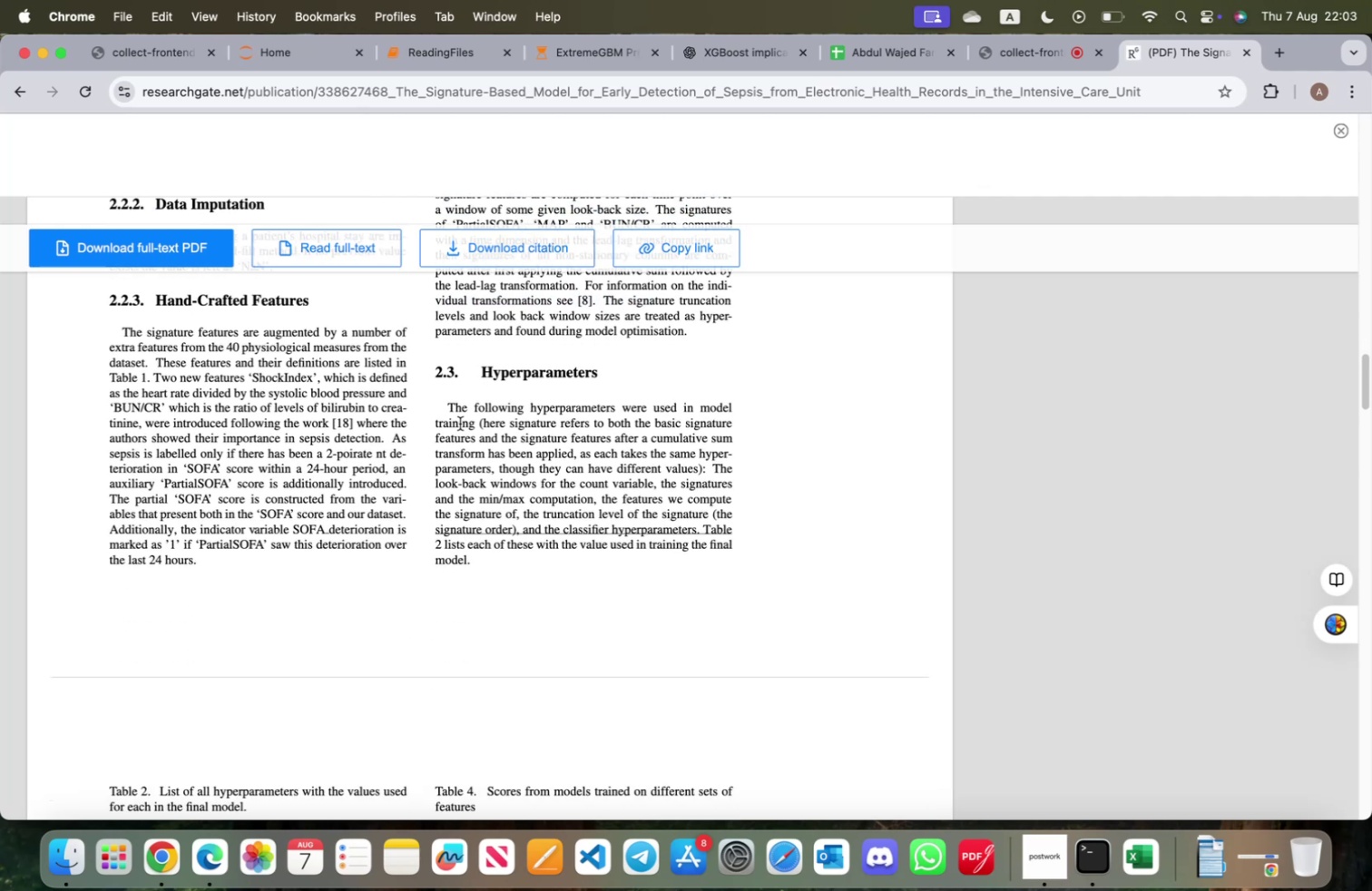 
left_click_drag(start_coordinate=[446, 425], to_coordinate=[717, 427])
 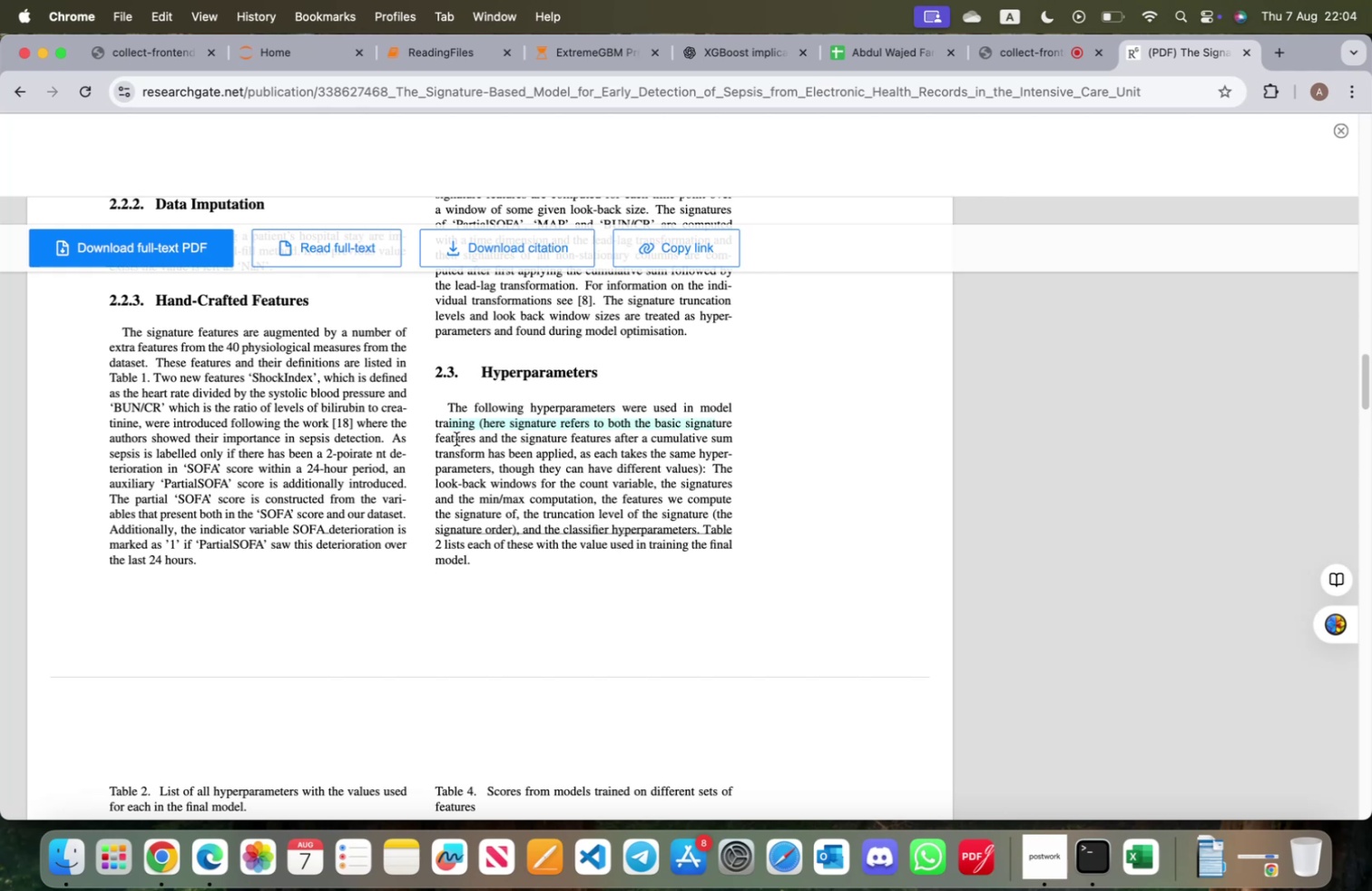 
left_click_drag(start_coordinate=[449, 440], to_coordinate=[650, 436])
 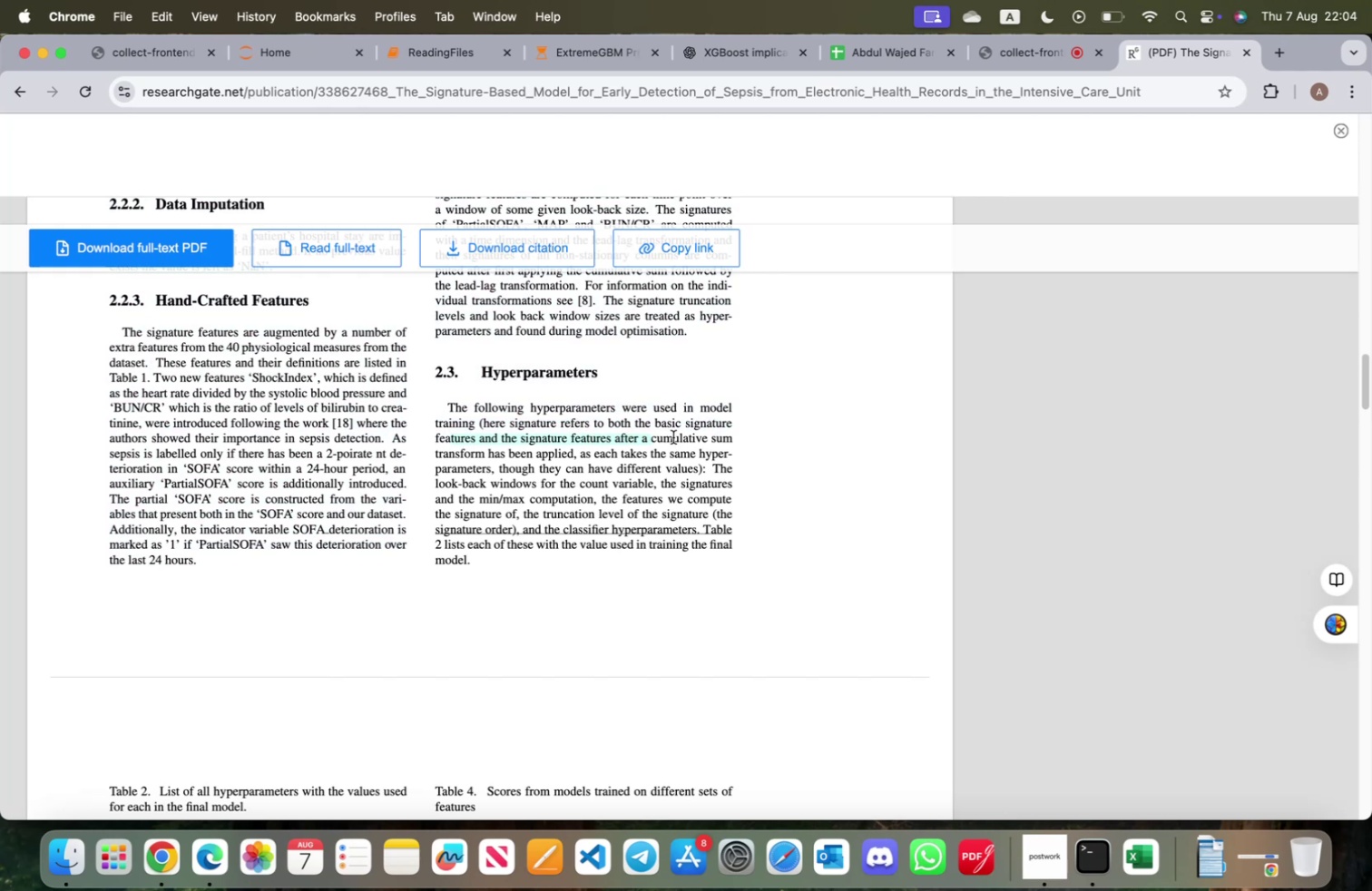 
left_click([673, 436])
 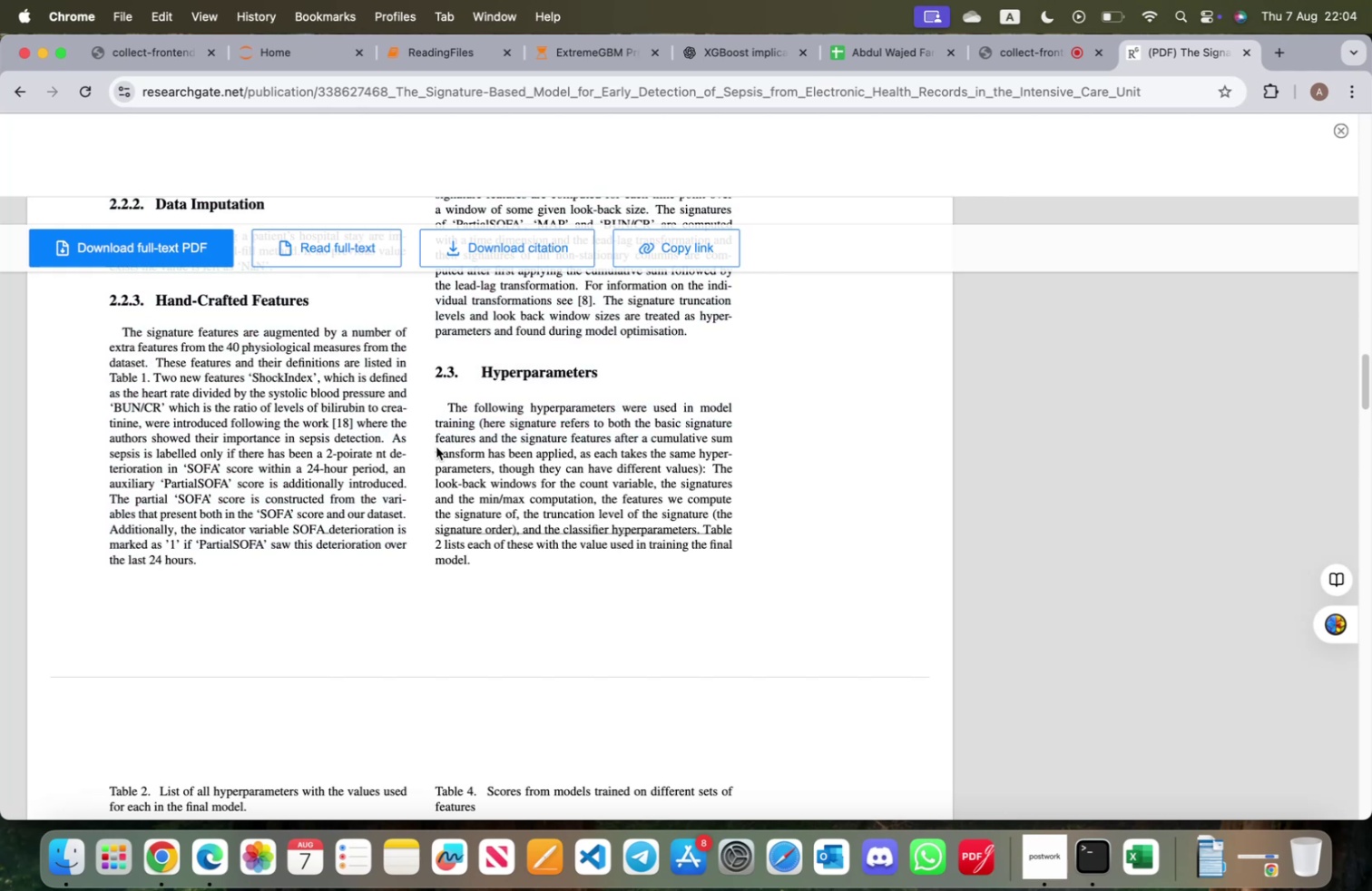 
left_click_drag(start_coordinate=[446, 453], to_coordinate=[724, 453])
 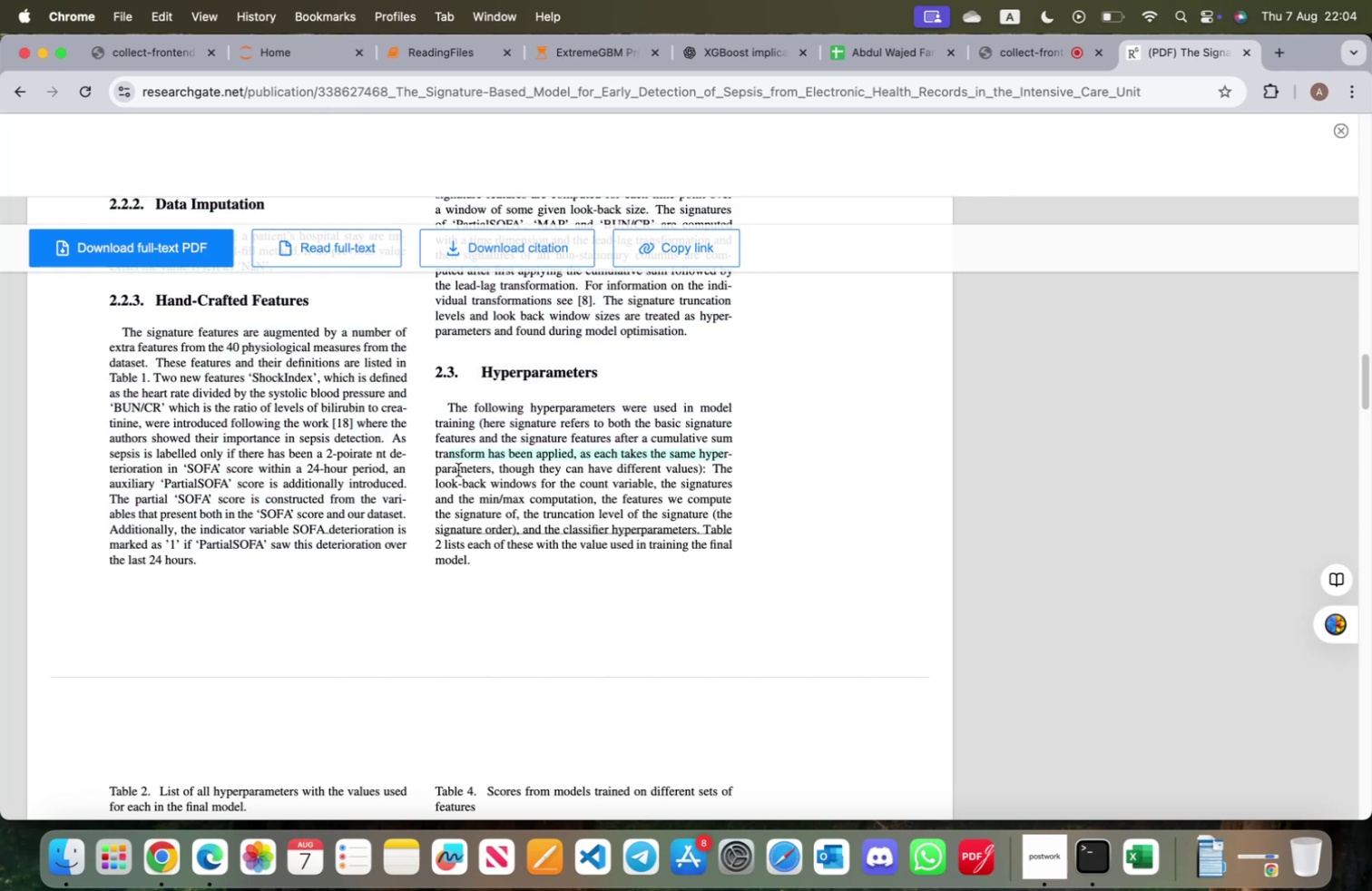 
left_click_drag(start_coordinate=[457, 469], to_coordinate=[694, 464])
 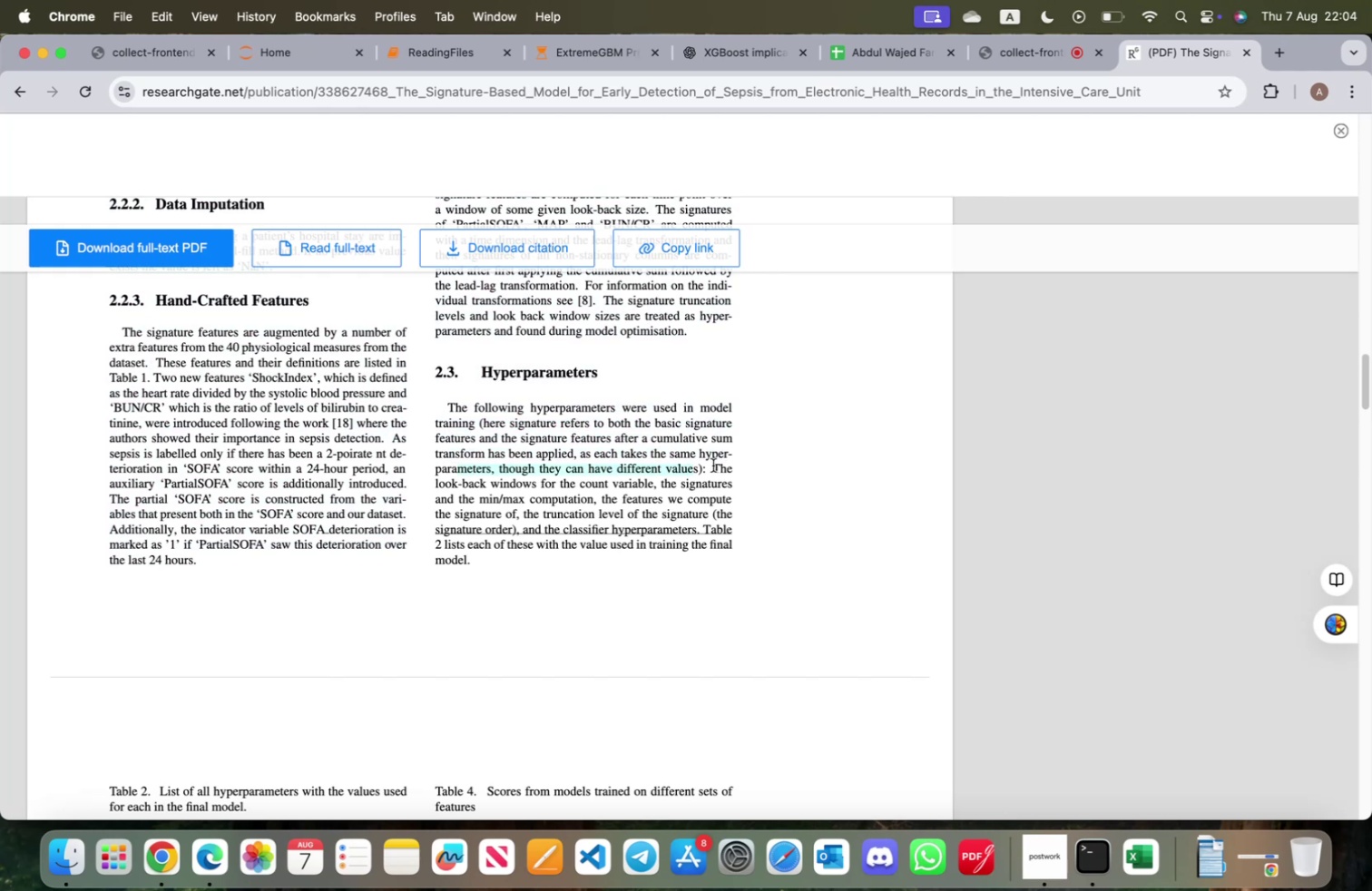 
left_click([714, 465])
 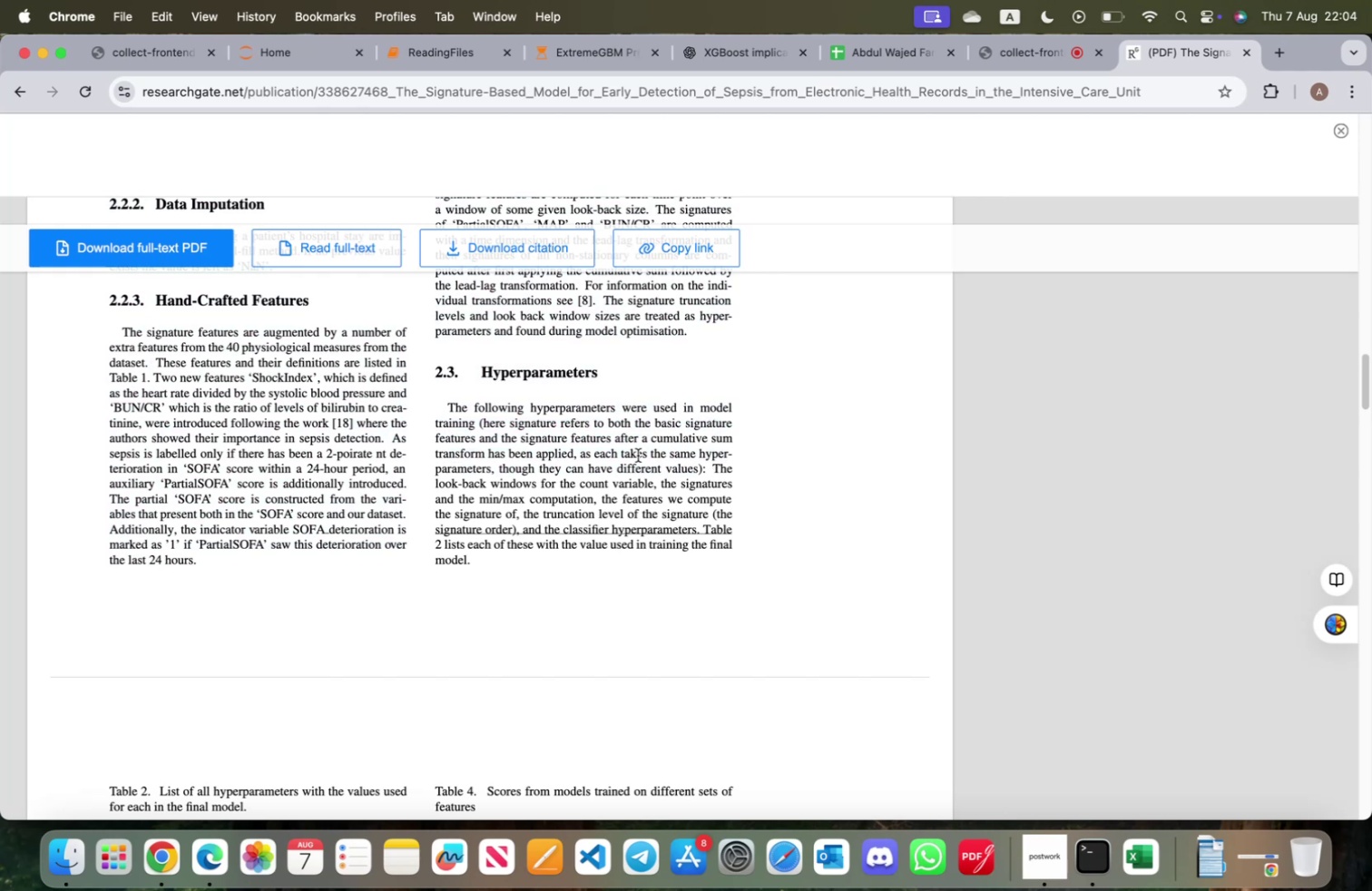 
scroll: coordinate [642, 444], scroll_direction: down, amount: 10.0
 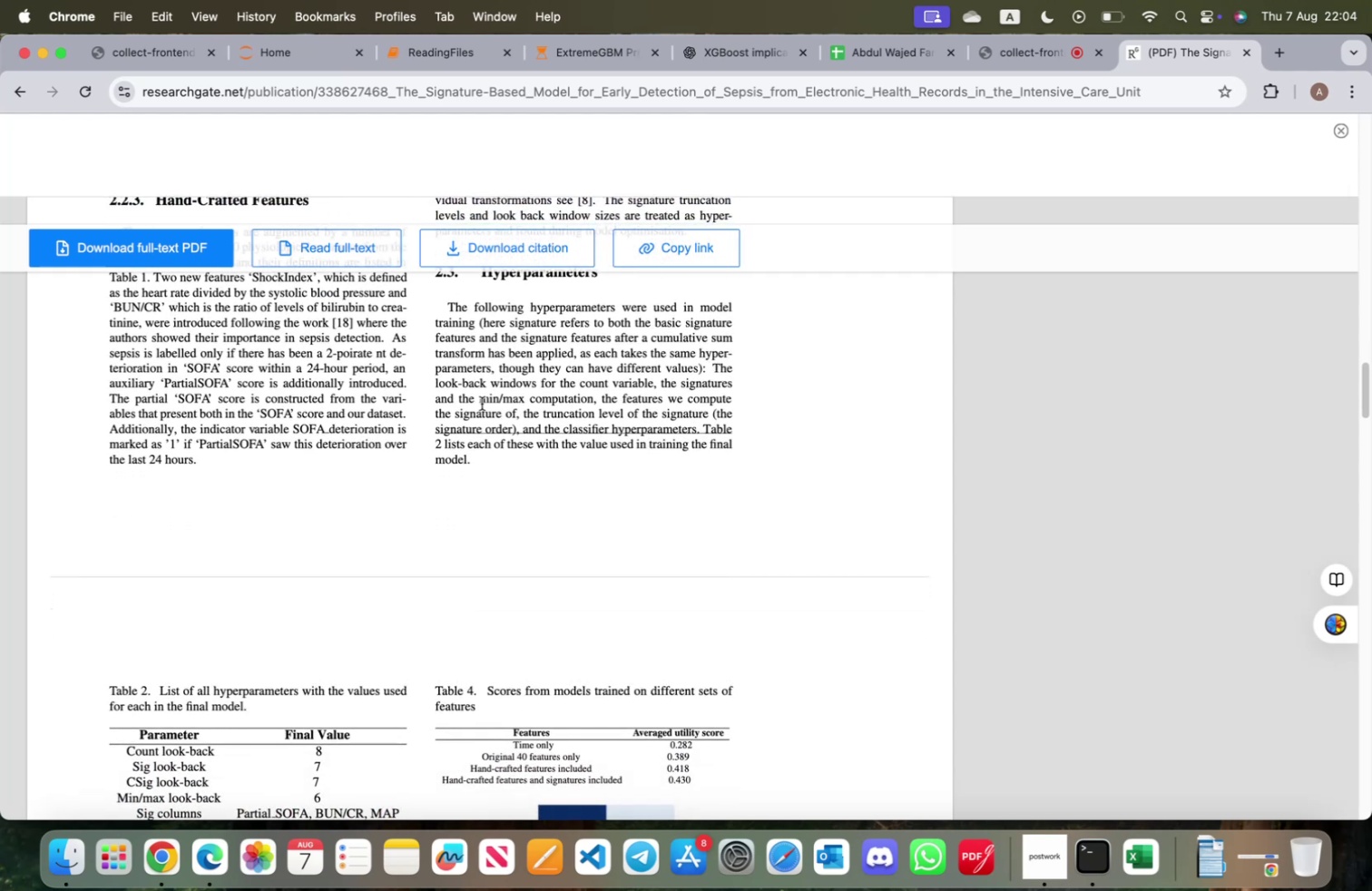 
left_click_drag(start_coordinate=[471, 397], to_coordinate=[707, 400])
 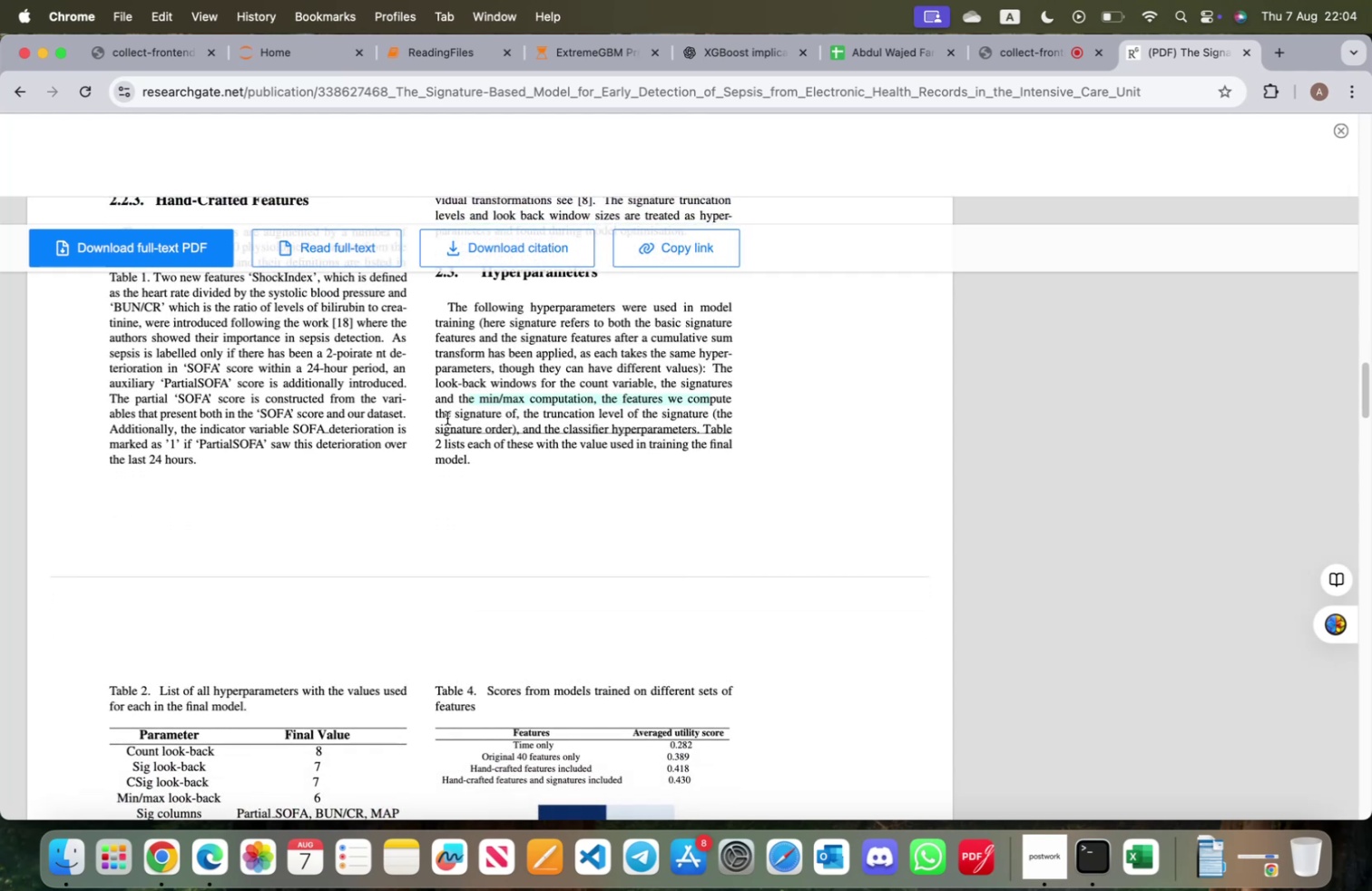 
left_click_drag(start_coordinate=[446, 416], to_coordinate=[681, 413])
 